 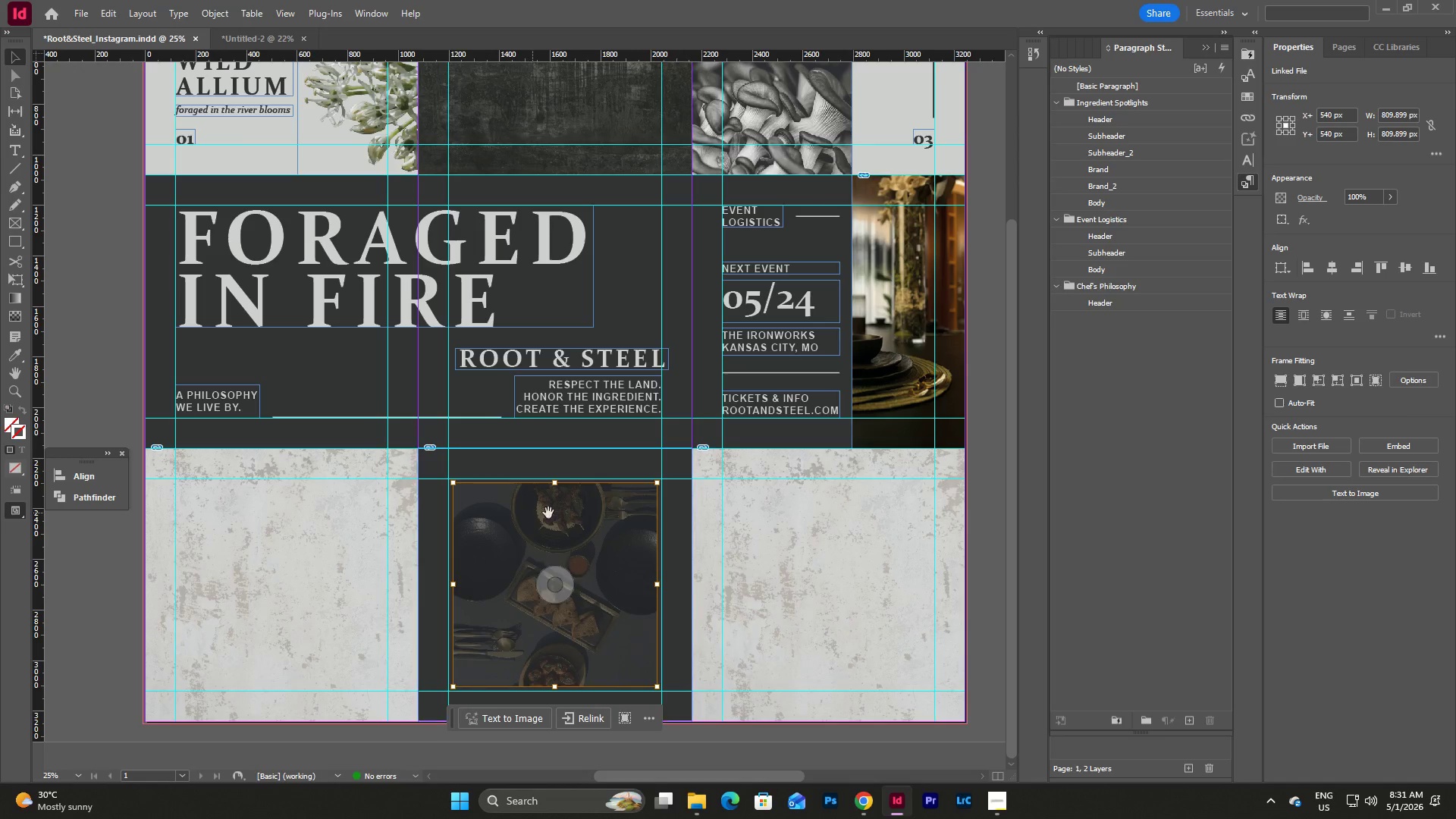 
scroll: coordinate [707, 513], scroll_direction: down, amount: 2.0
 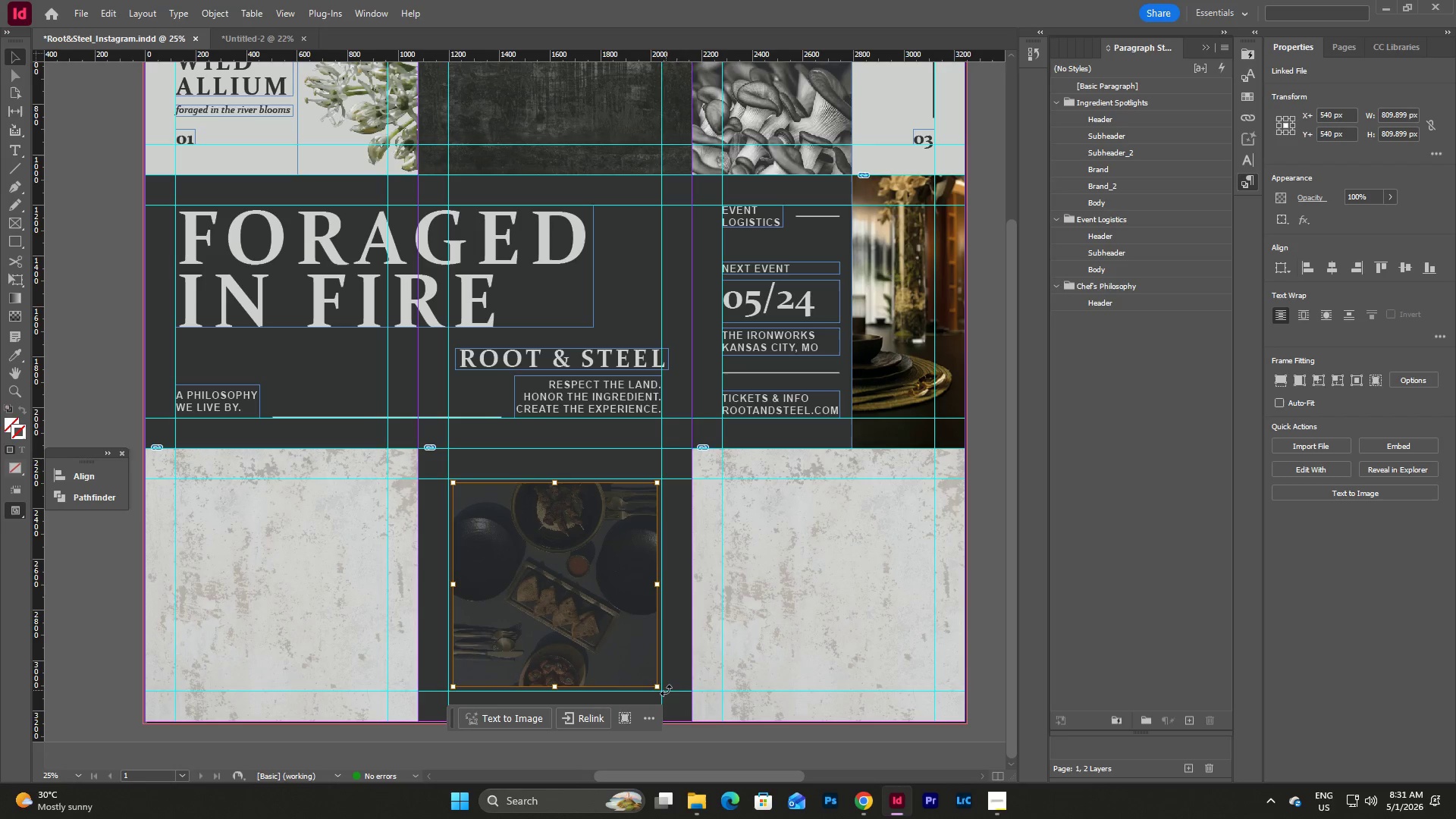 
left_click_drag(start_coordinate=[659, 688], to_coordinate=[691, 720])
 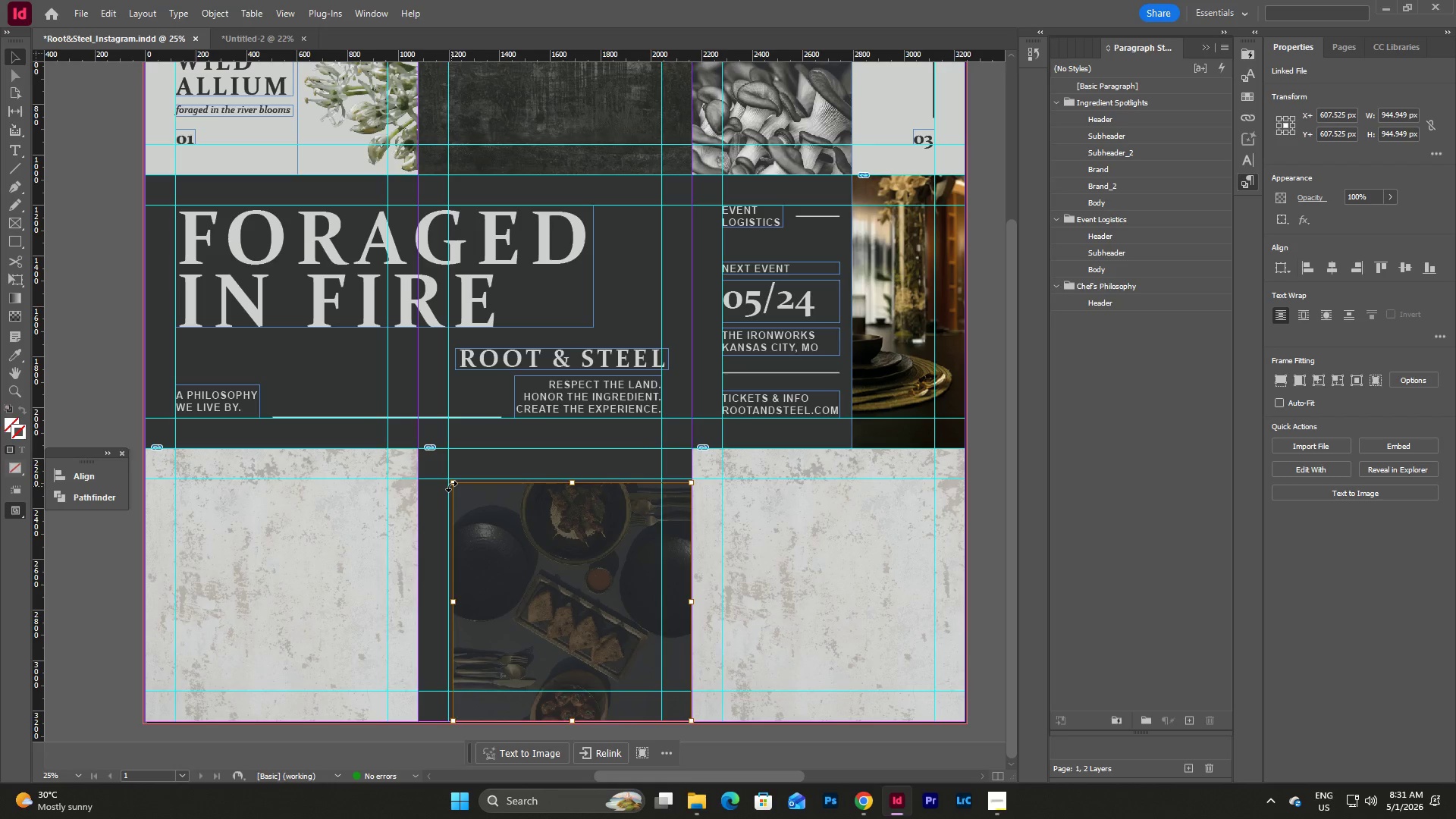 
left_click([451, 486])
 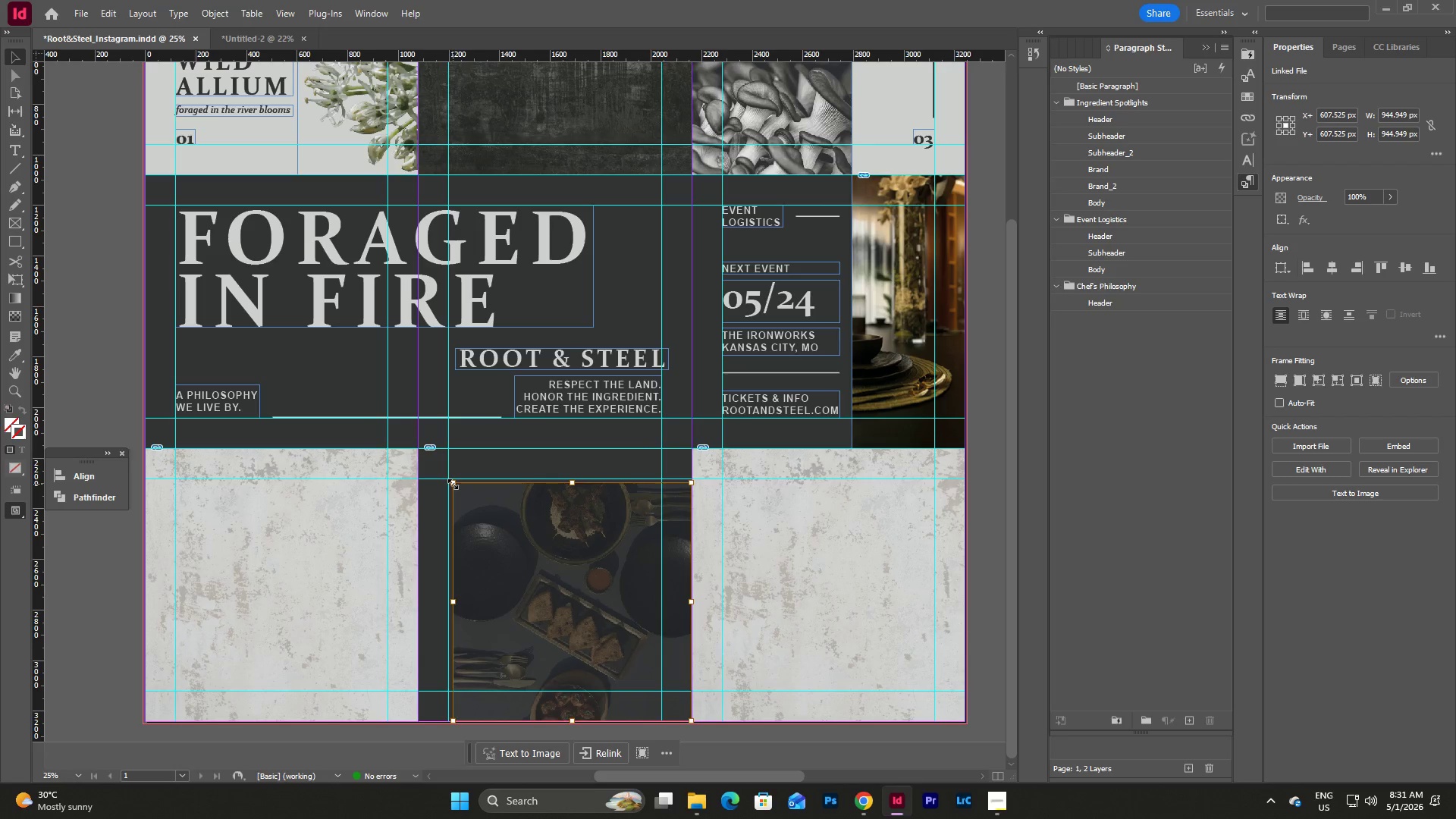 
left_click_drag(start_coordinate=[453, 484], to_coordinate=[416, 447])
 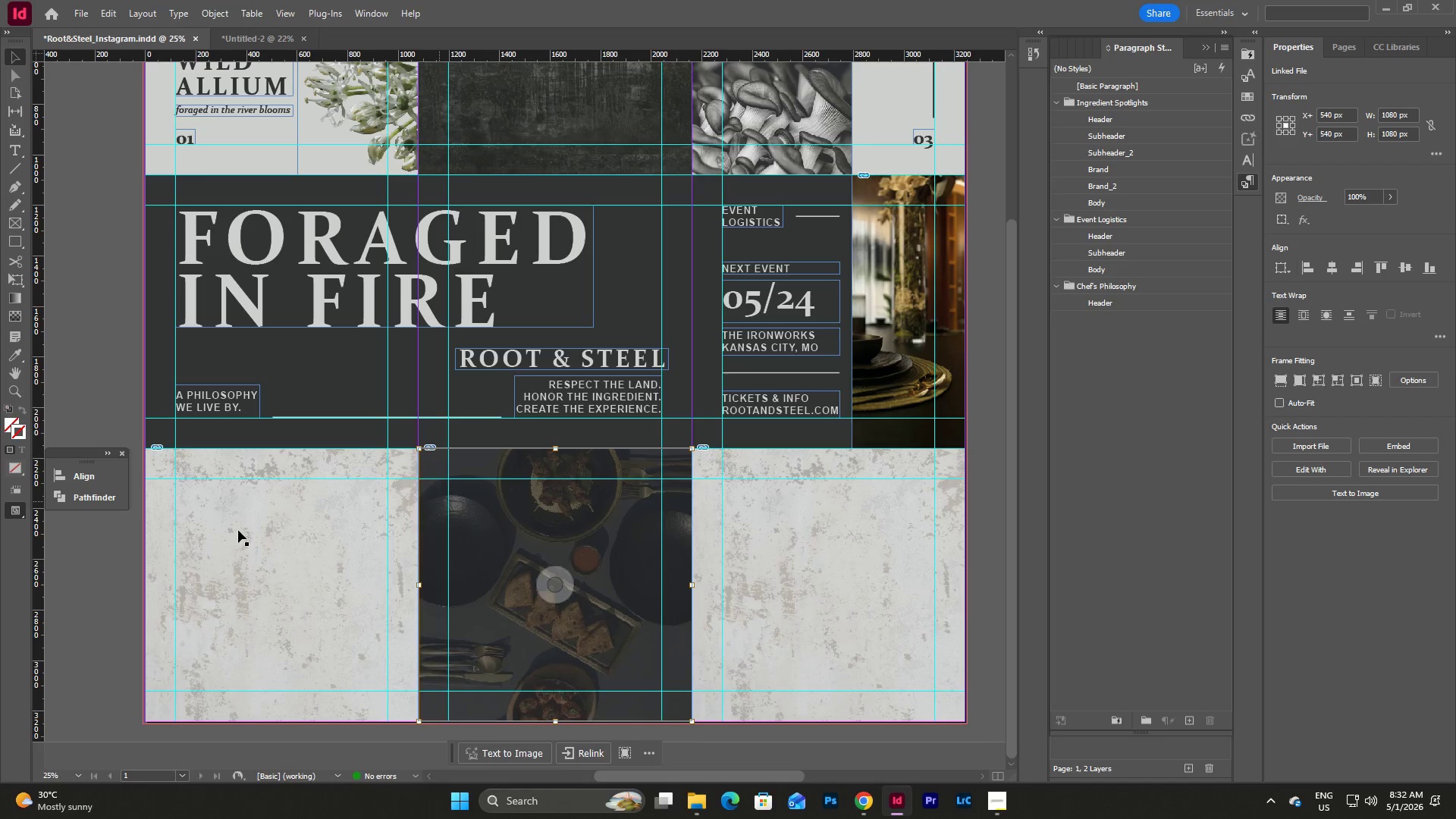 
left_click([123, 542])
 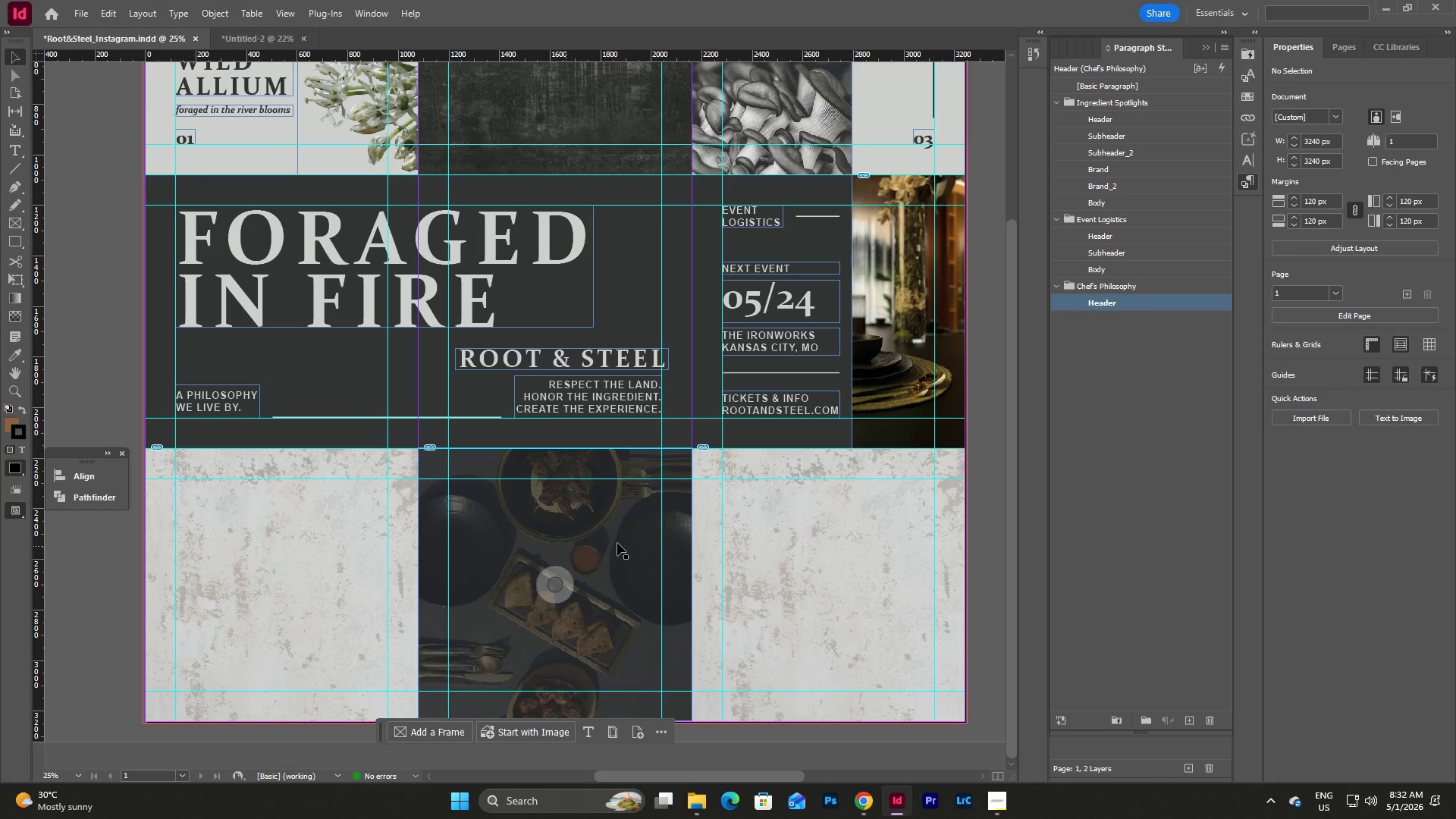 
left_click([977, 557])
 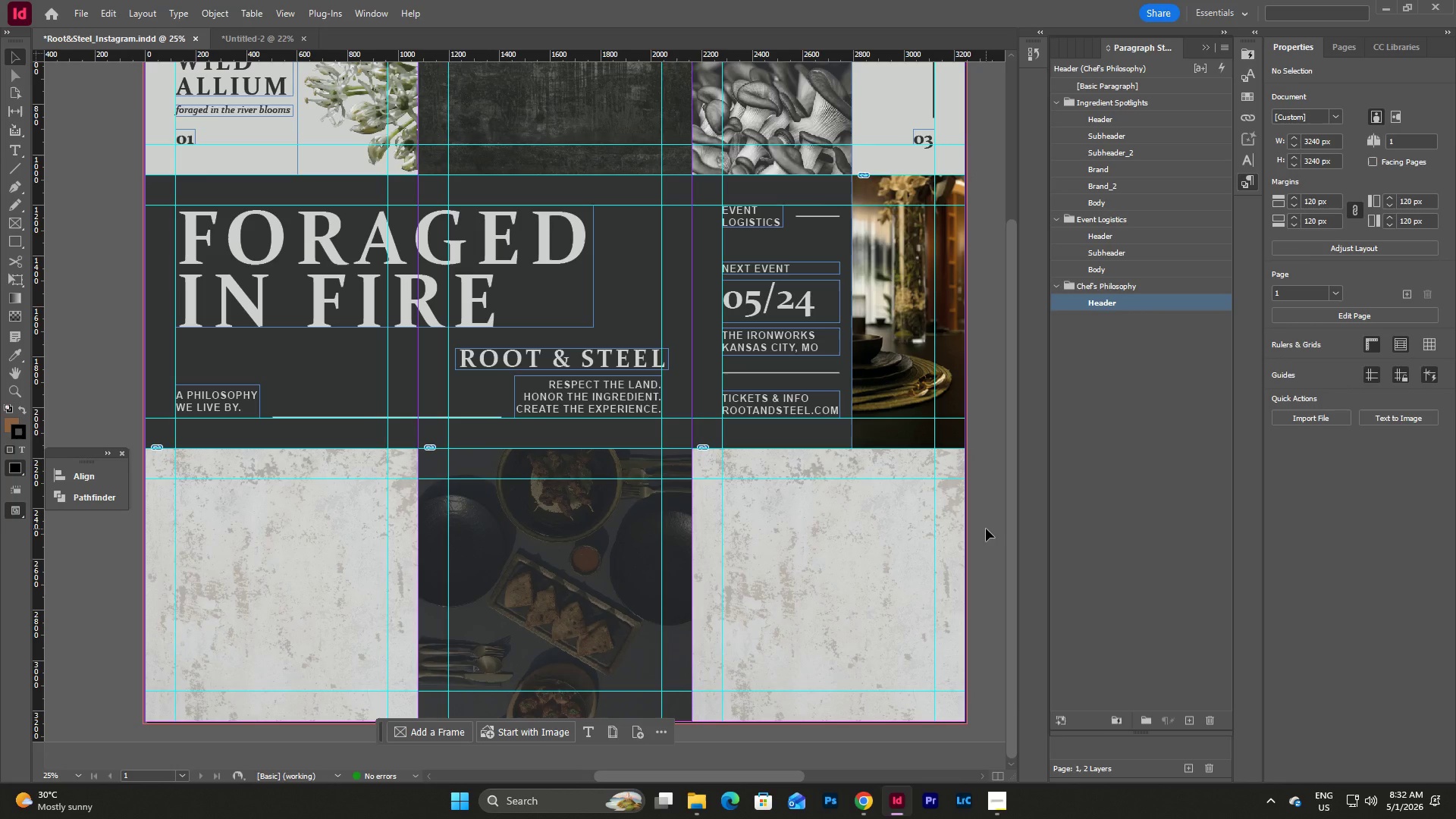 
scroll: coordinate [995, 539], scroll_direction: down, amount: 7.0
 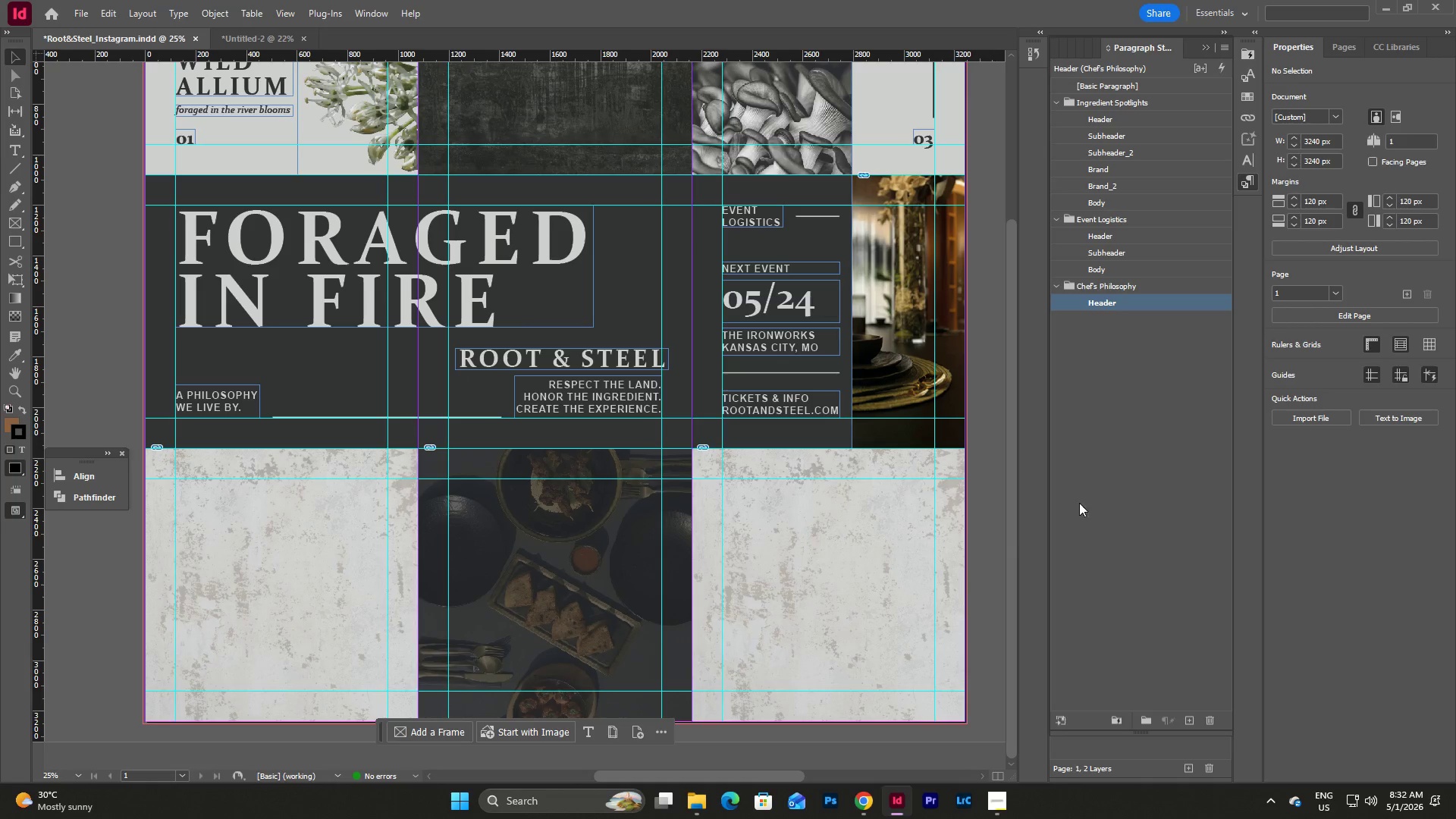 
left_click([1135, 457])
 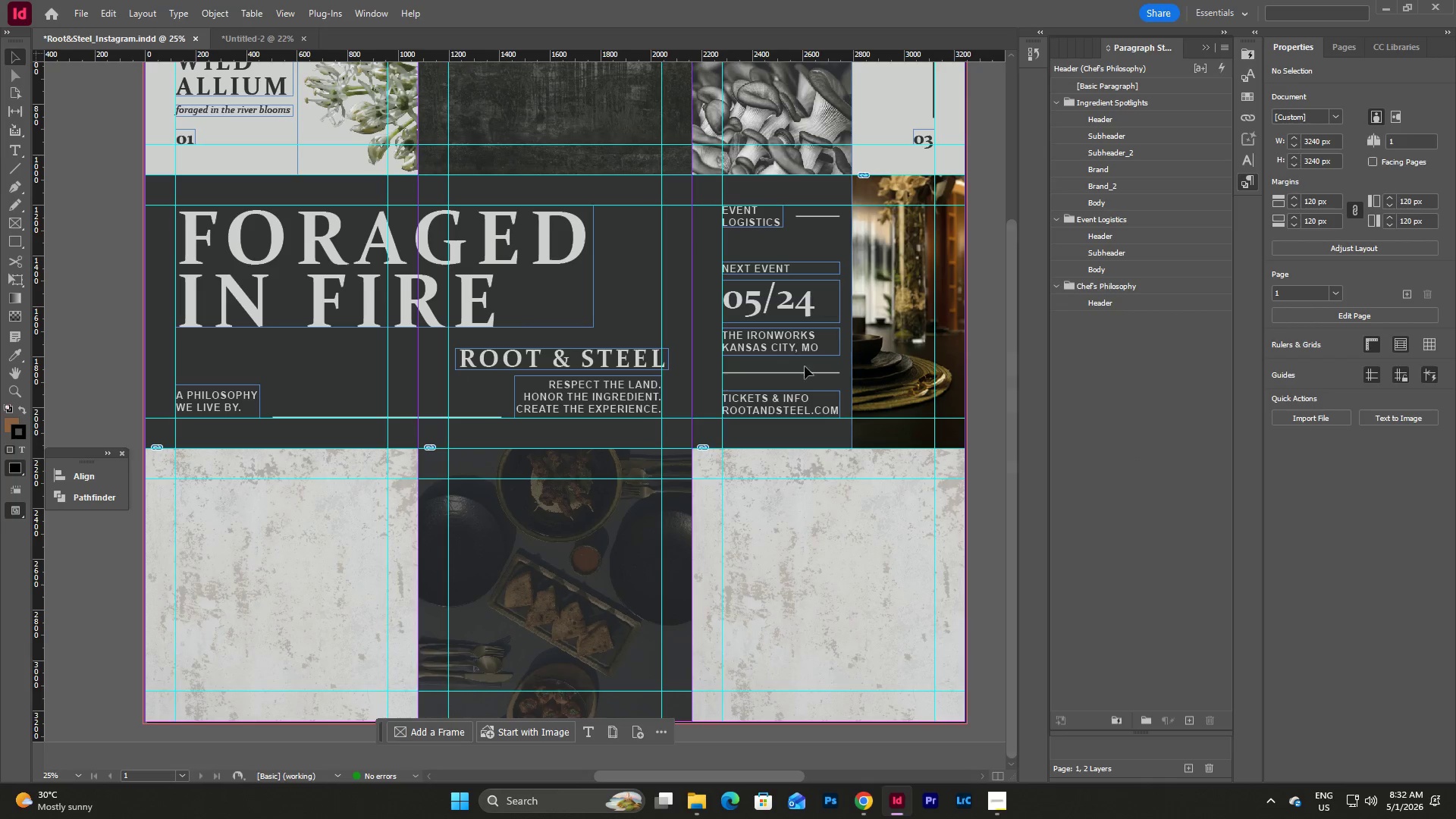 
left_click_drag(start_coordinate=[616, 353], to_coordinate=[615, 533])
 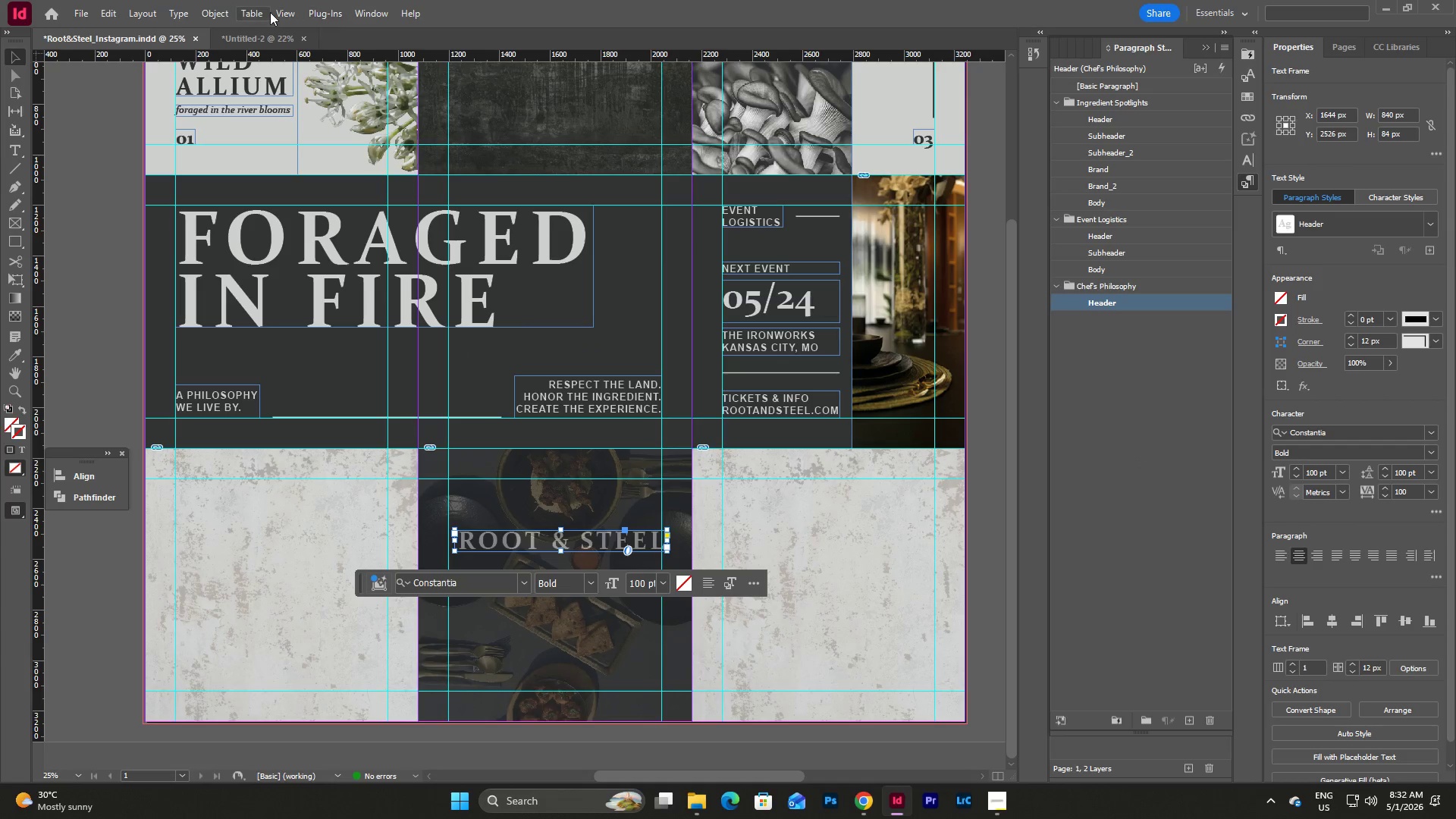 
left_click([206, 12])
 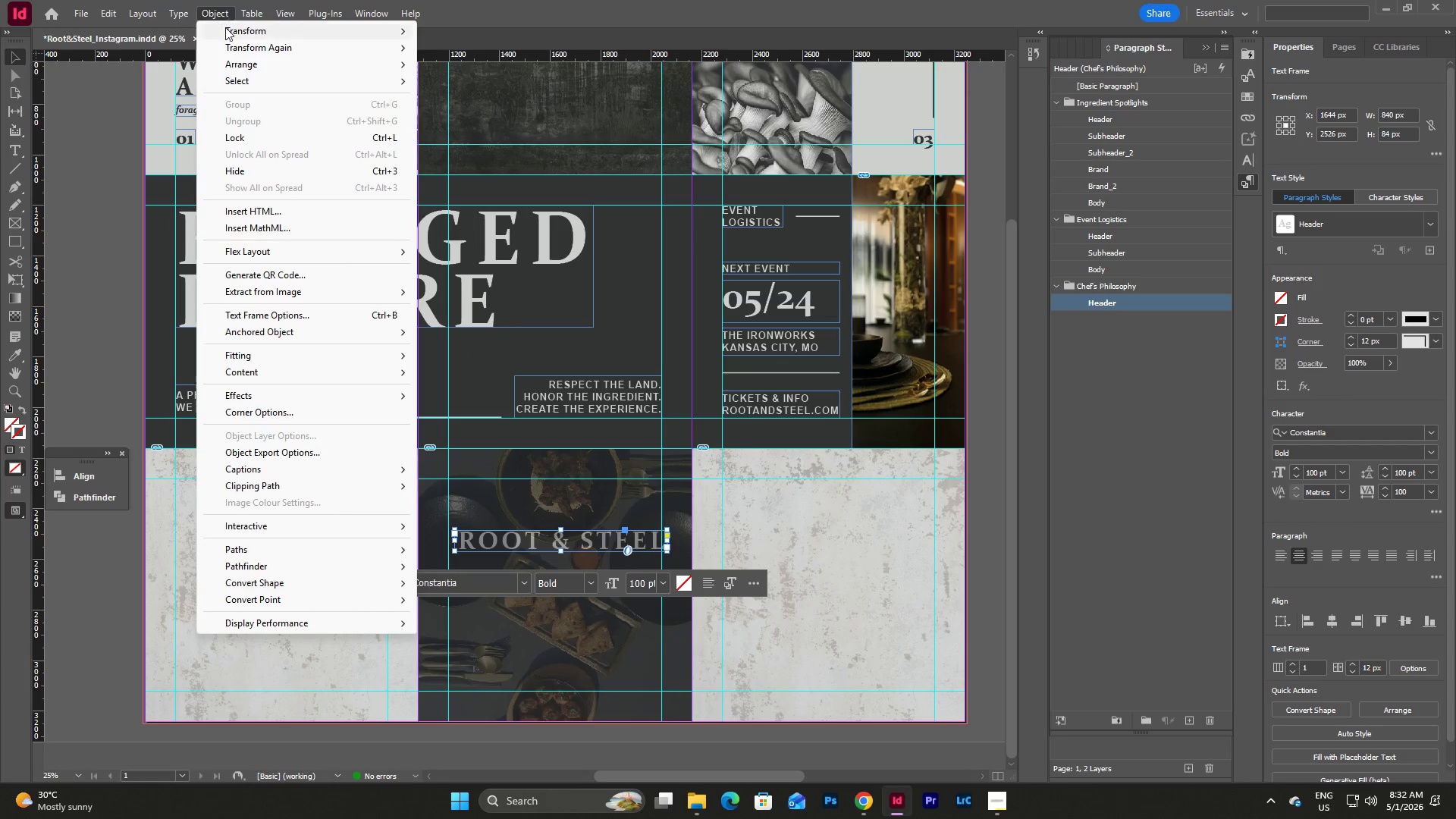 
left_click([225, 28])
 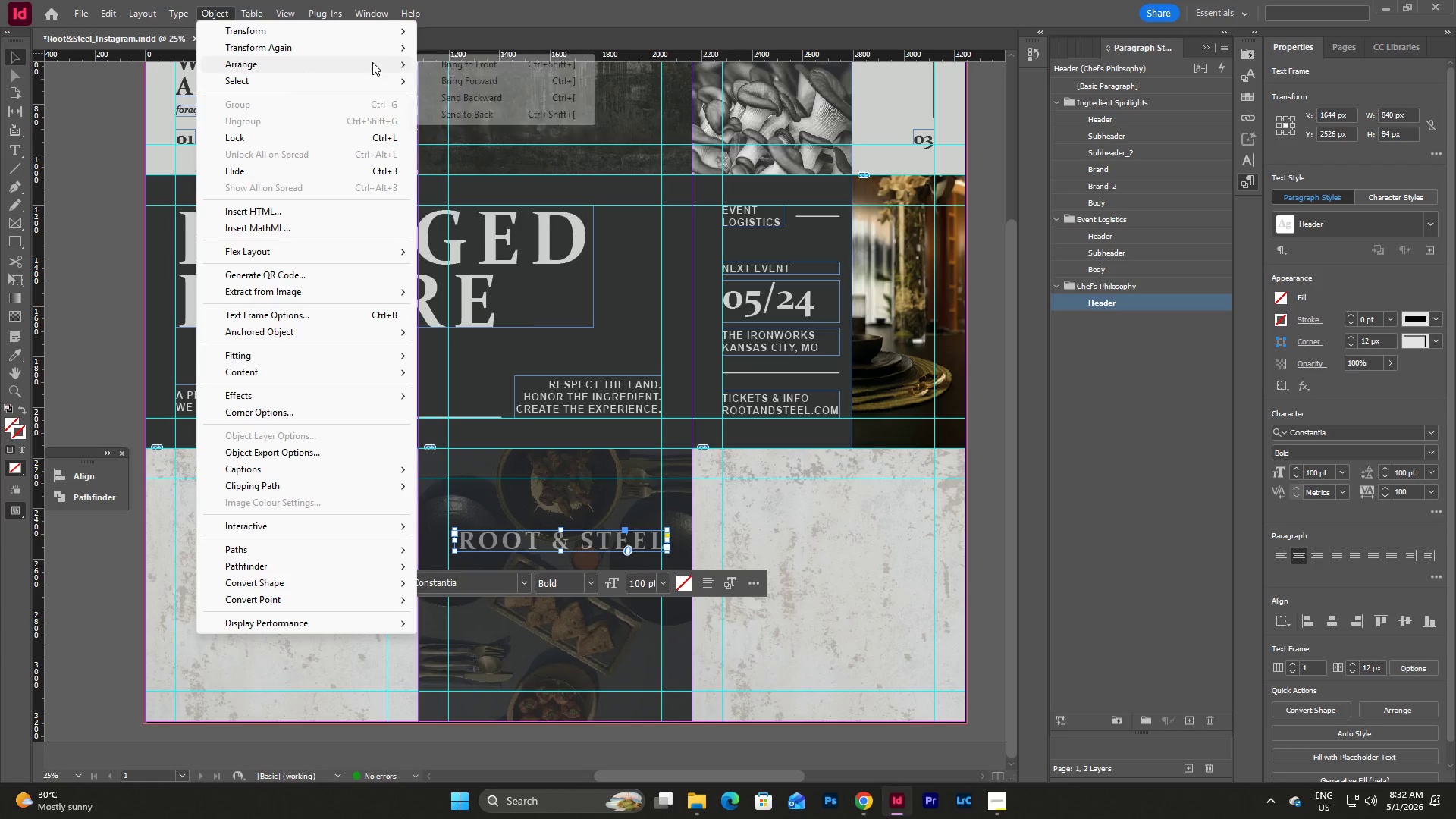 
left_click([463, 65])
 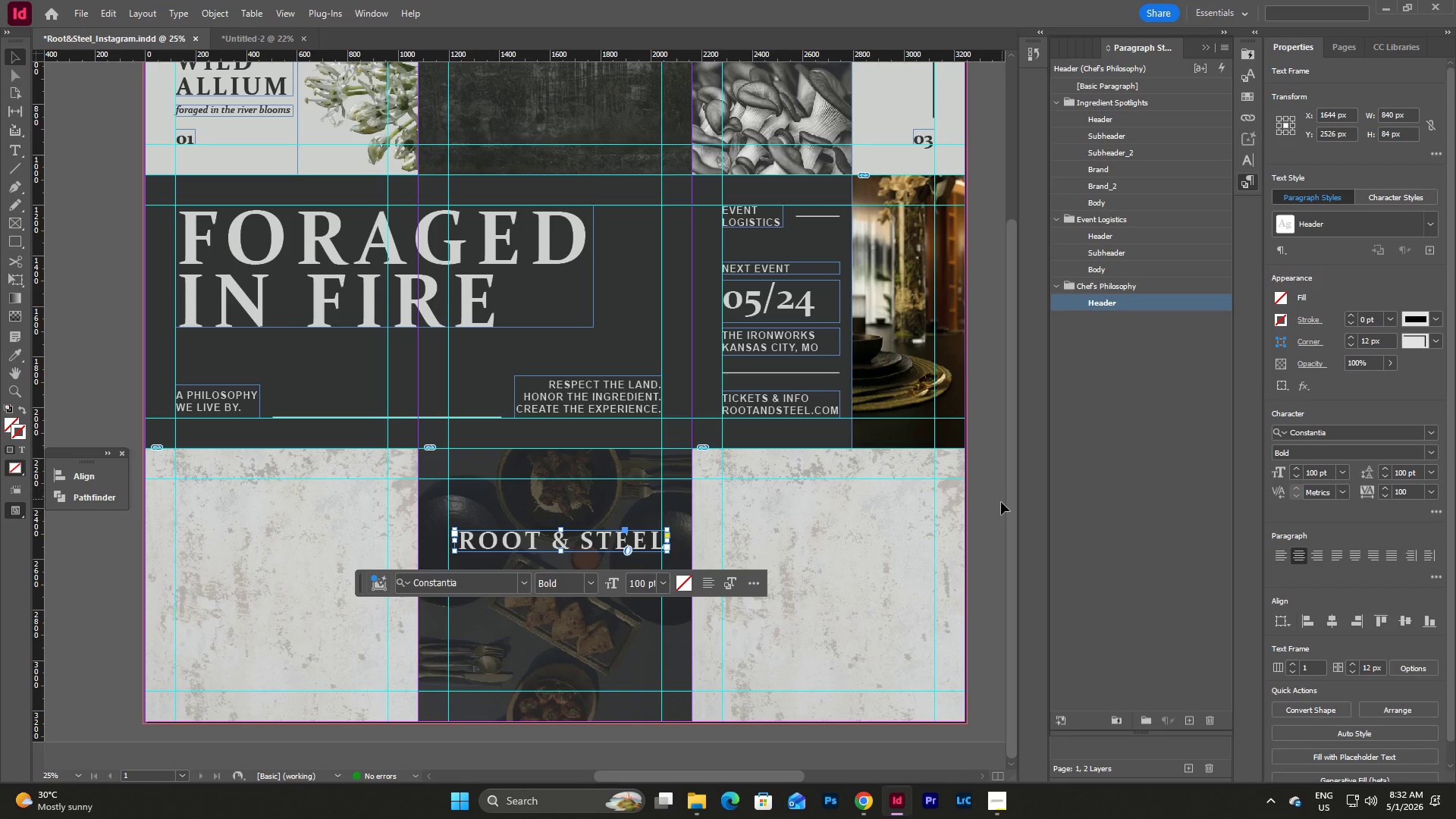 
left_click([993, 512])
 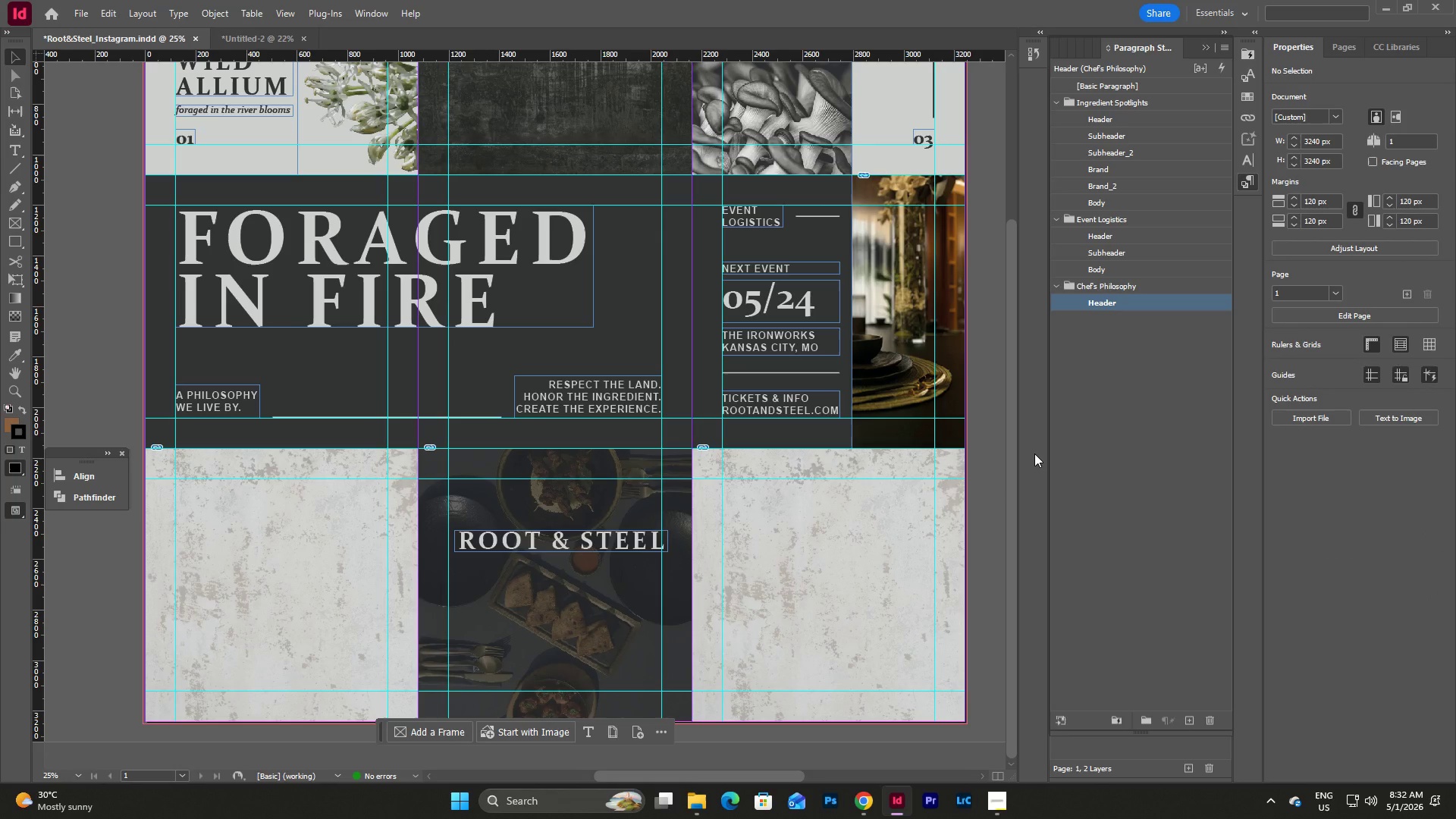 
left_click([604, 598])
 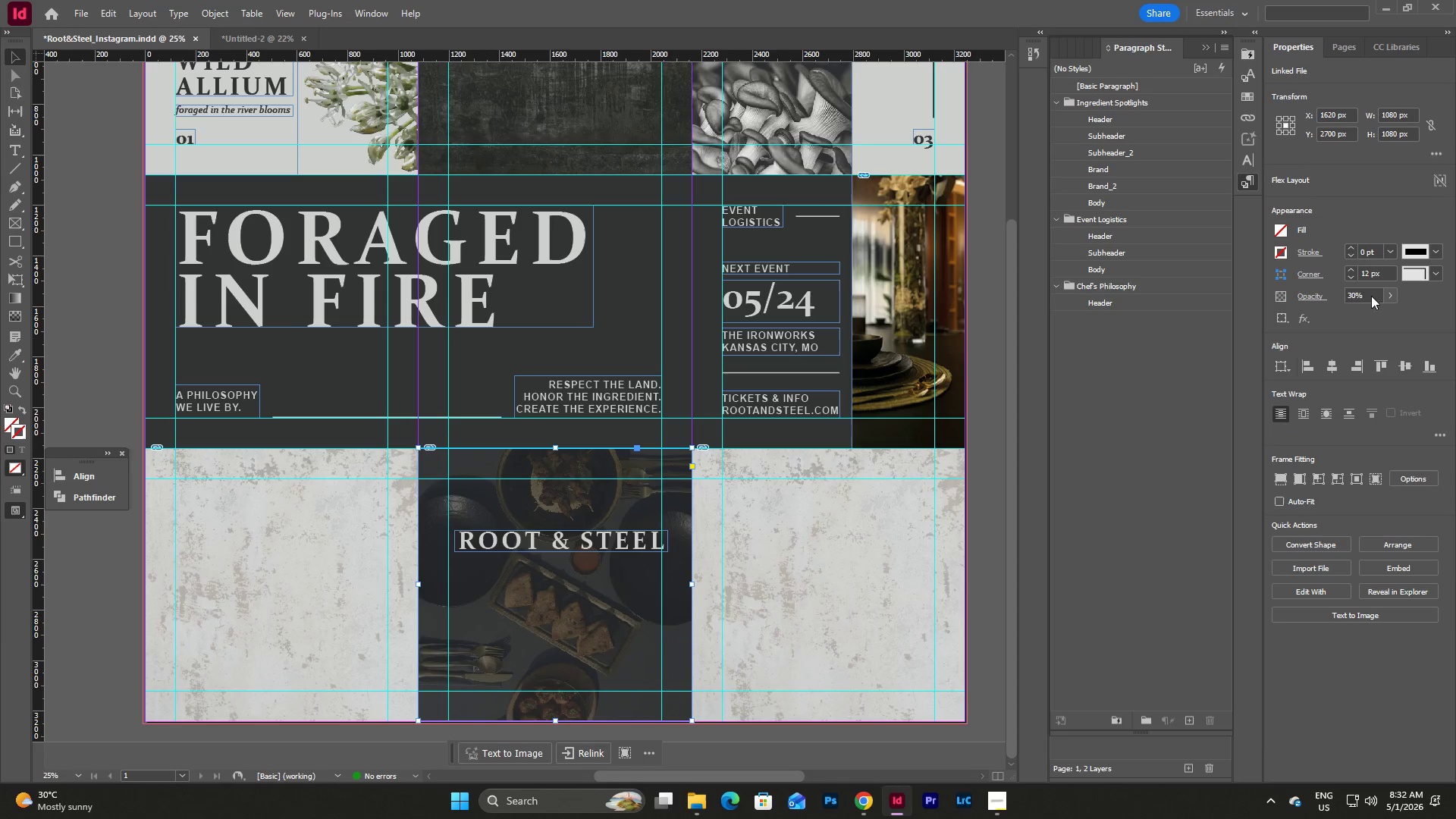 
double_click([1373, 293])
 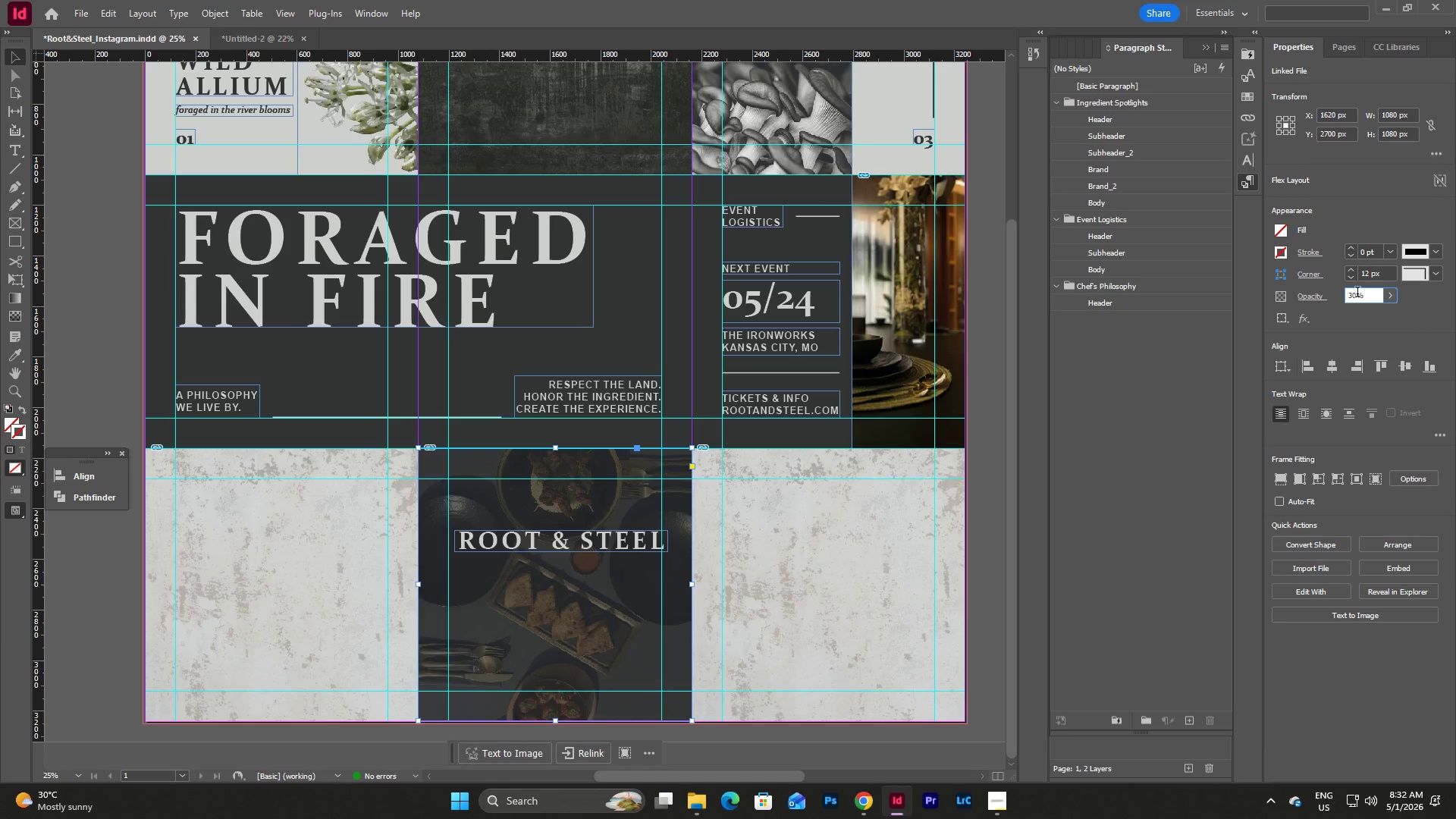 
left_click_drag(start_coordinate=[1369, 297], to_coordinate=[1307, 290])
 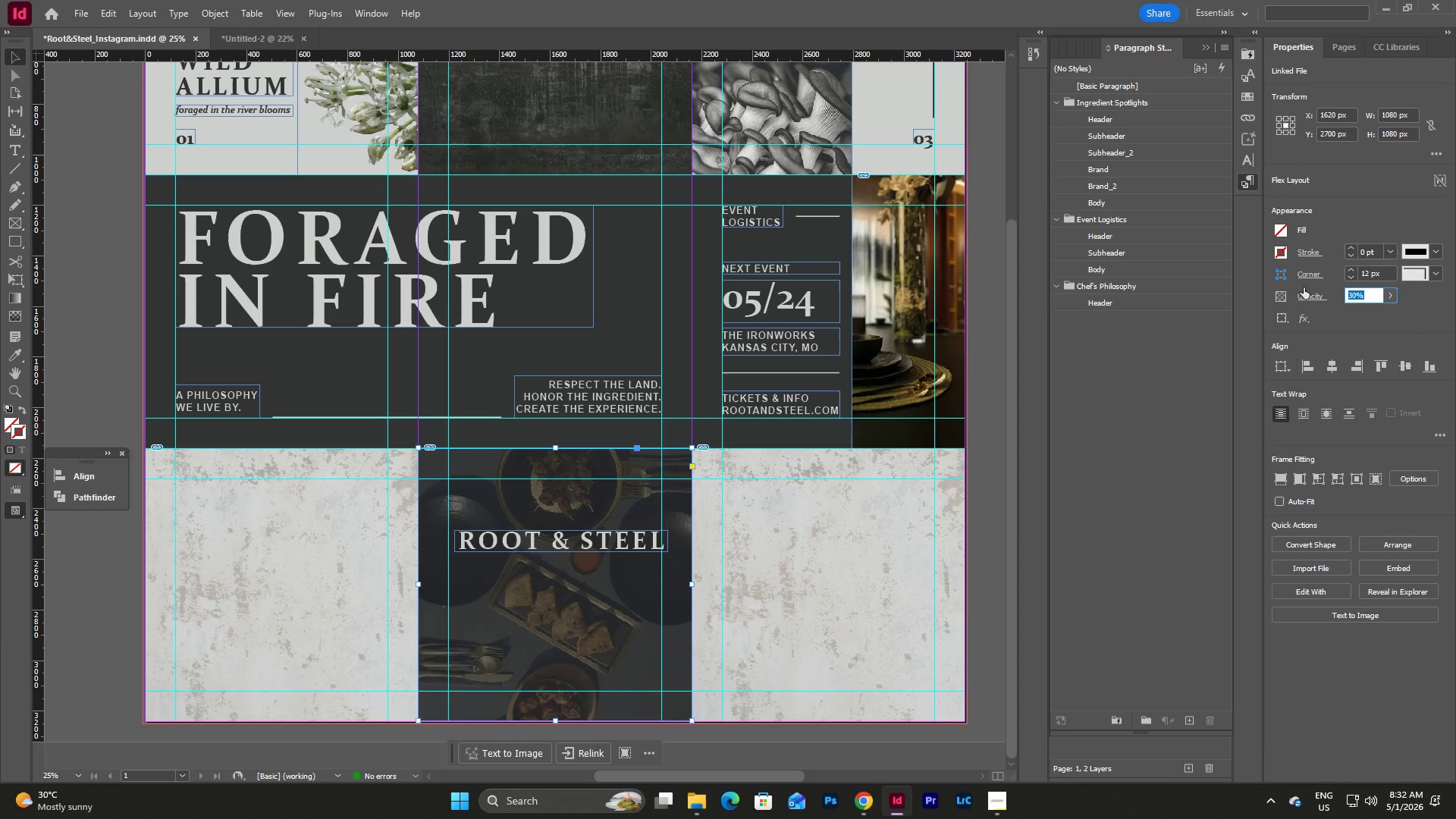 
key(Numpad1)
 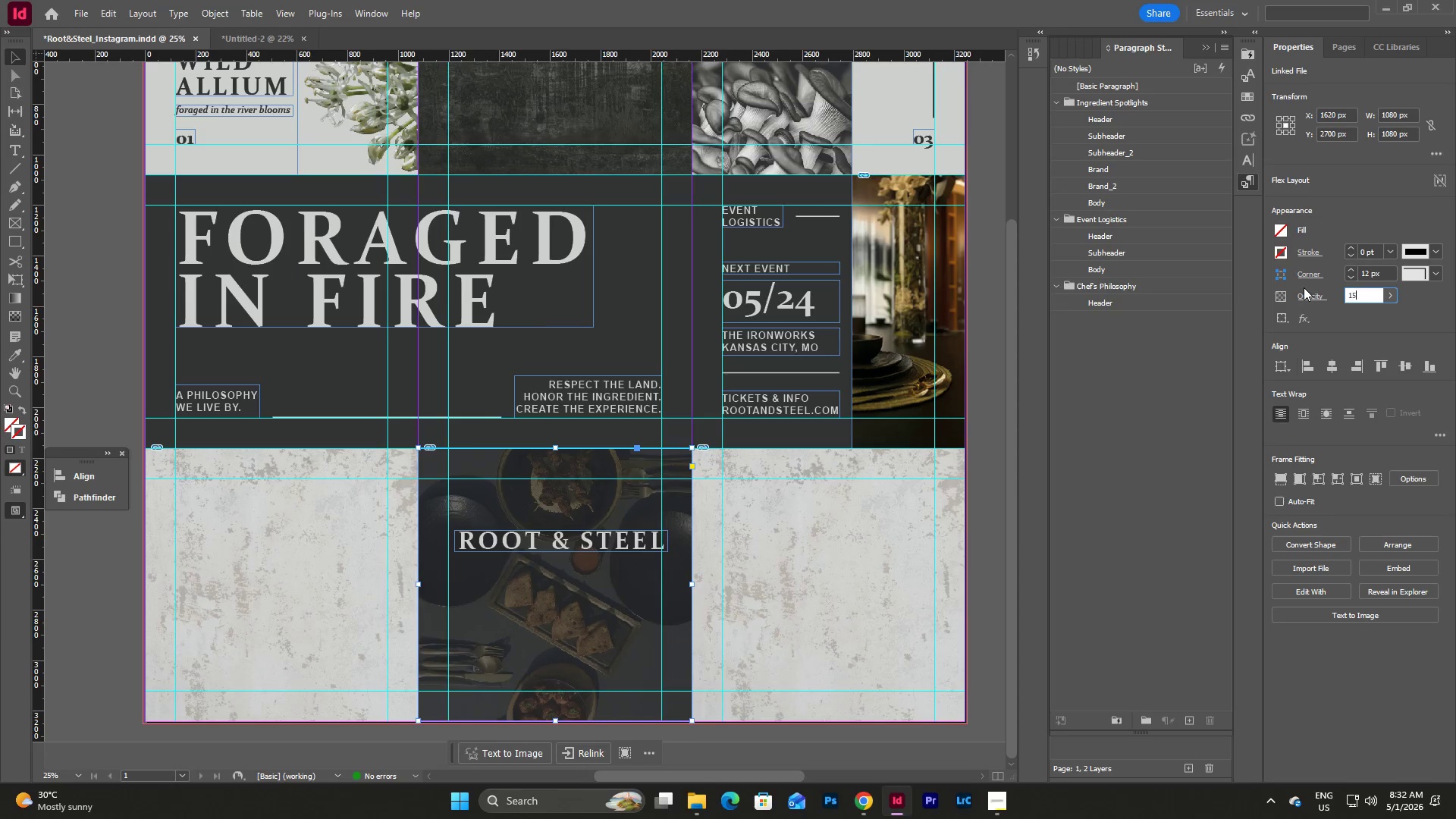 
key(Numpad5)
 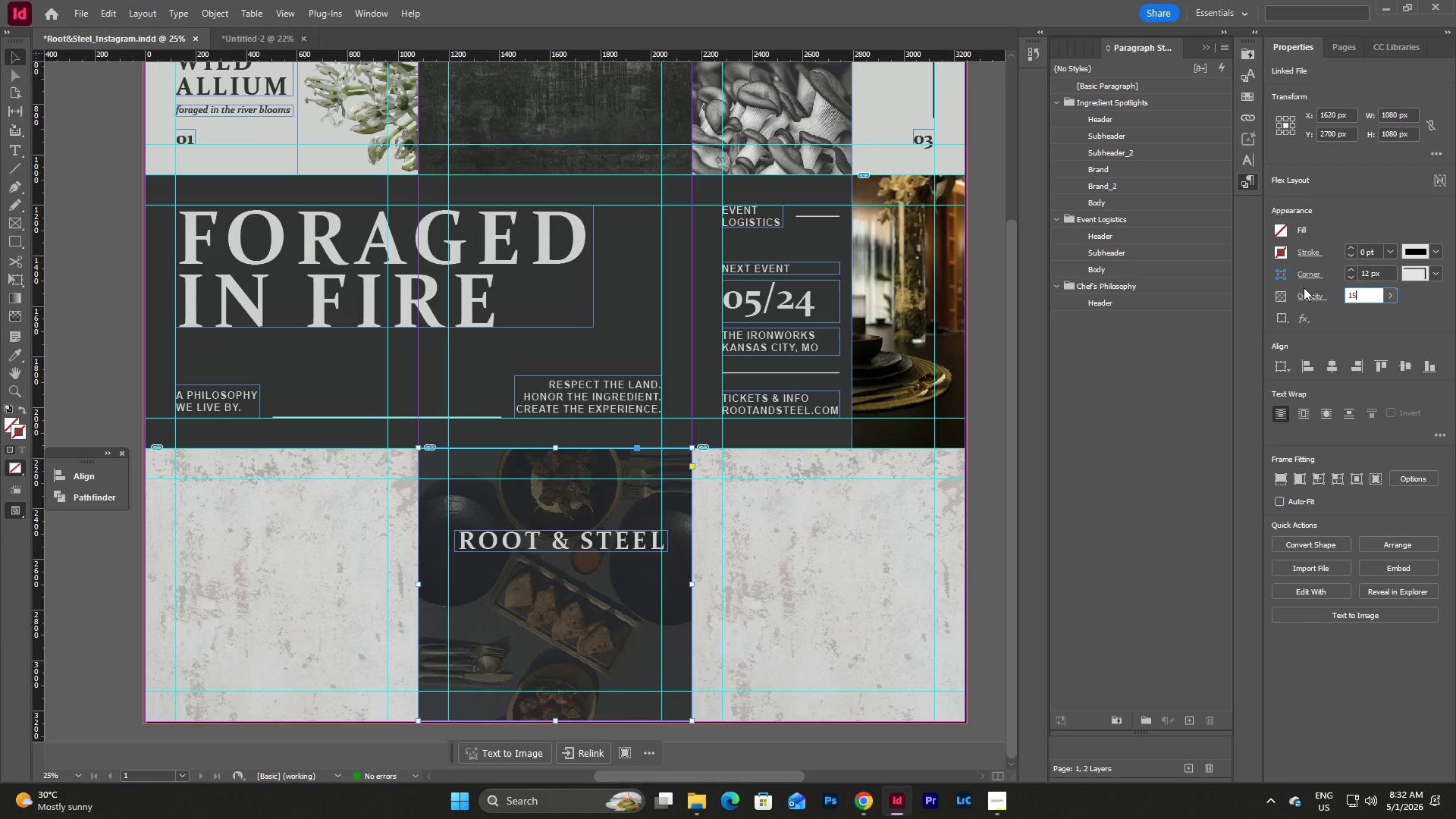 
key(NumpadEnter)
 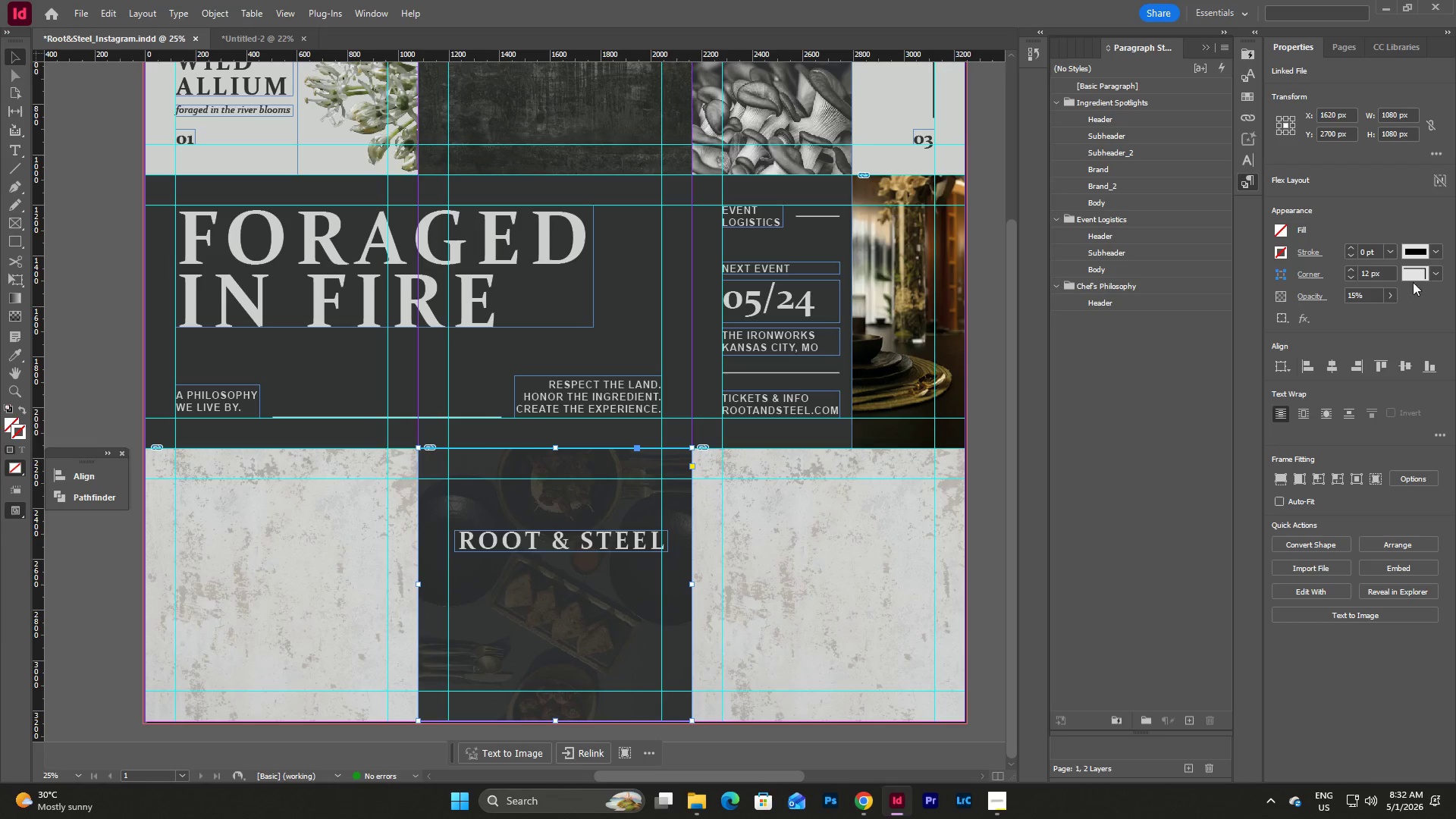 
left_click([986, 532])
 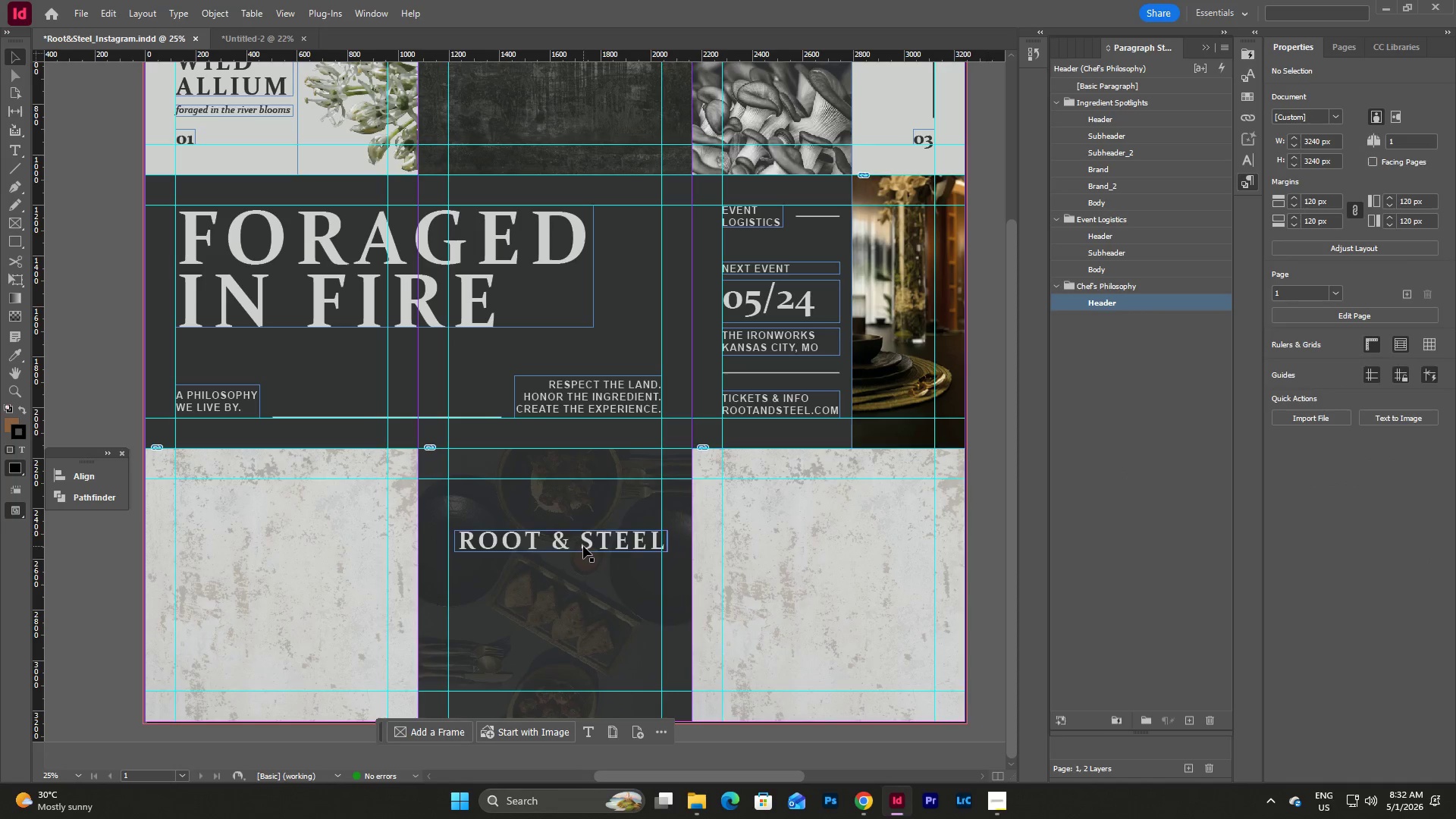 
left_click_drag(start_coordinate=[566, 538], to_coordinate=[561, 570])
 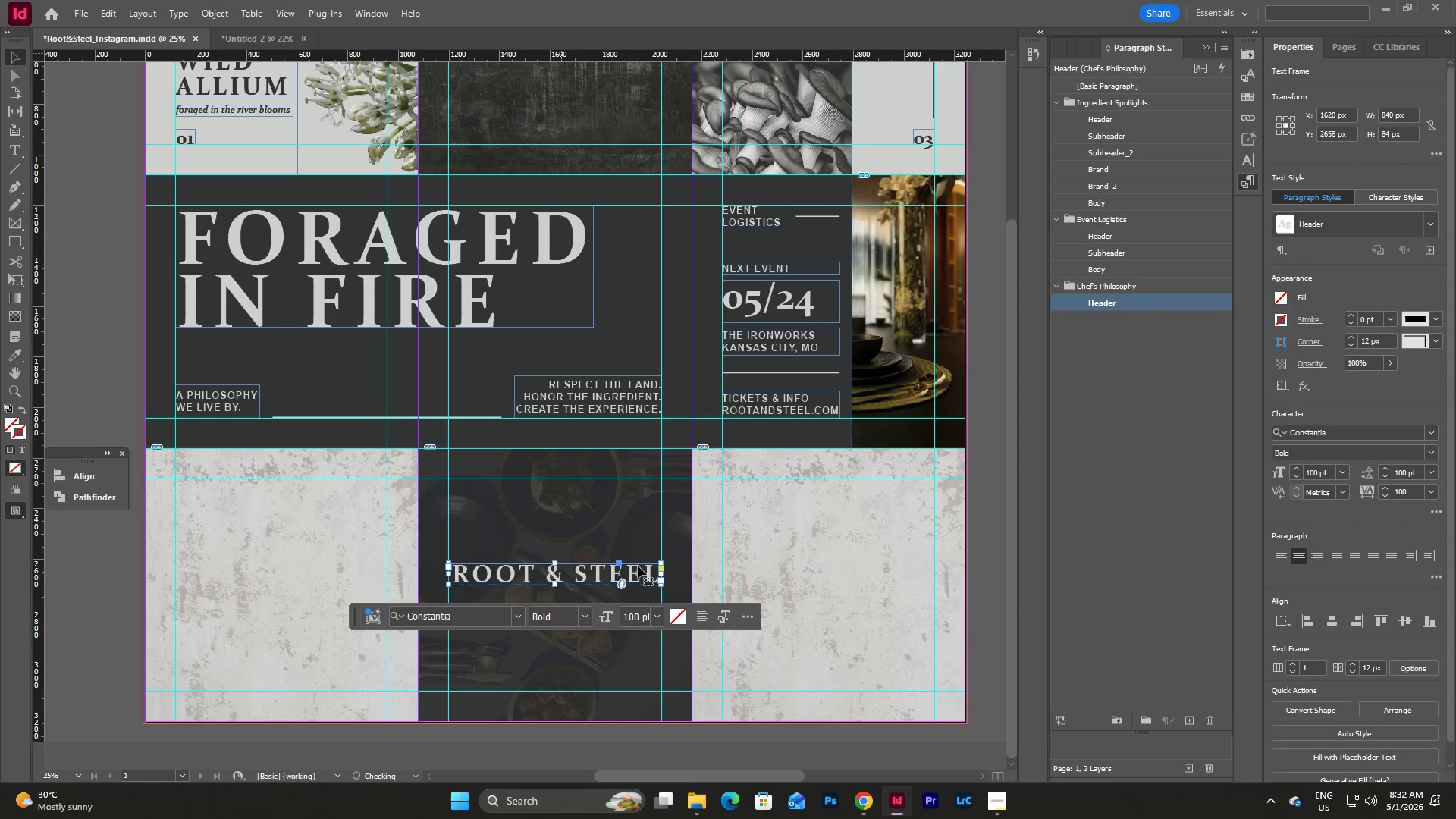 
left_click([561, 570])
 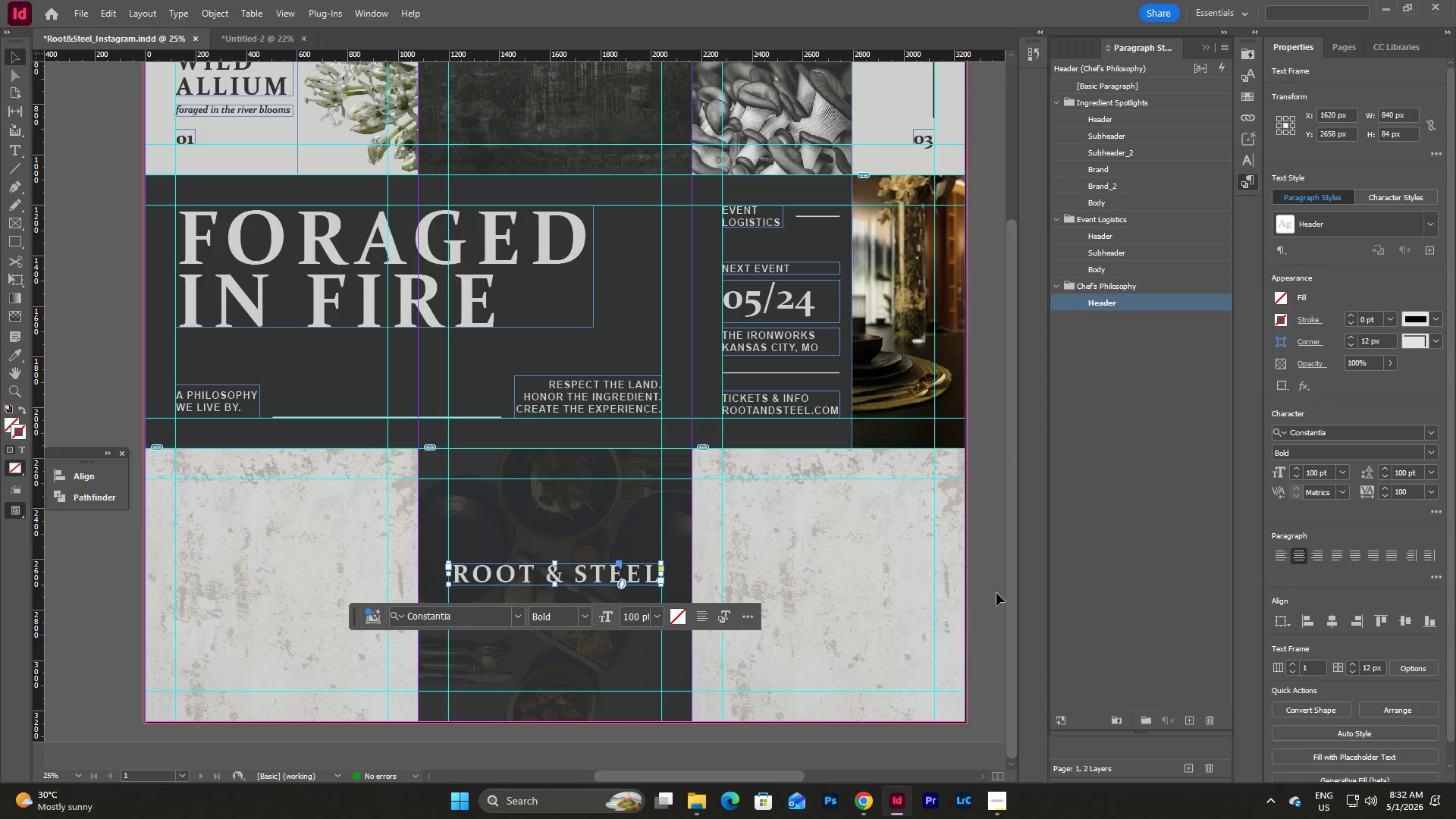 
left_click([990, 593])
 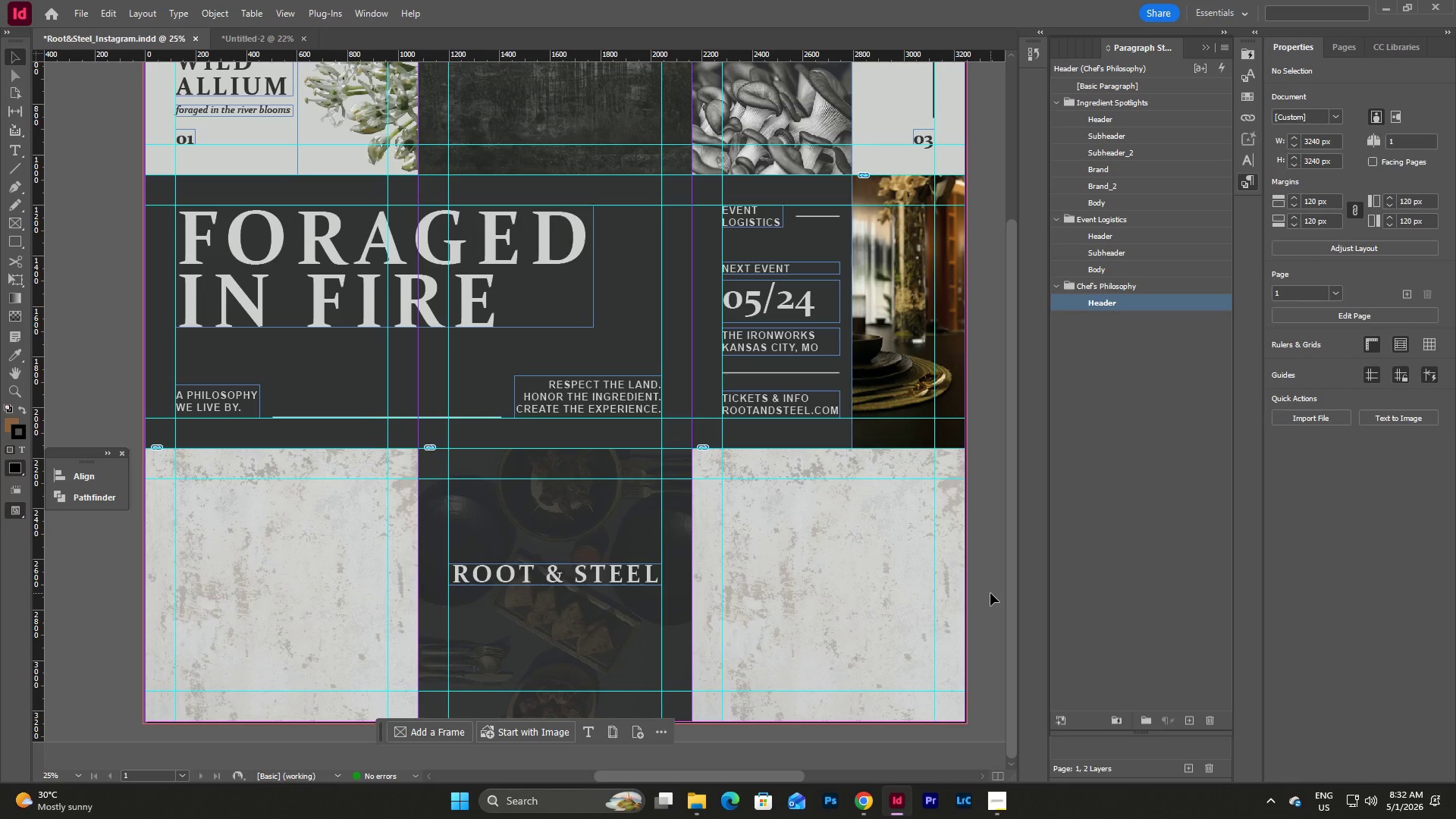 
wait(5.56)
 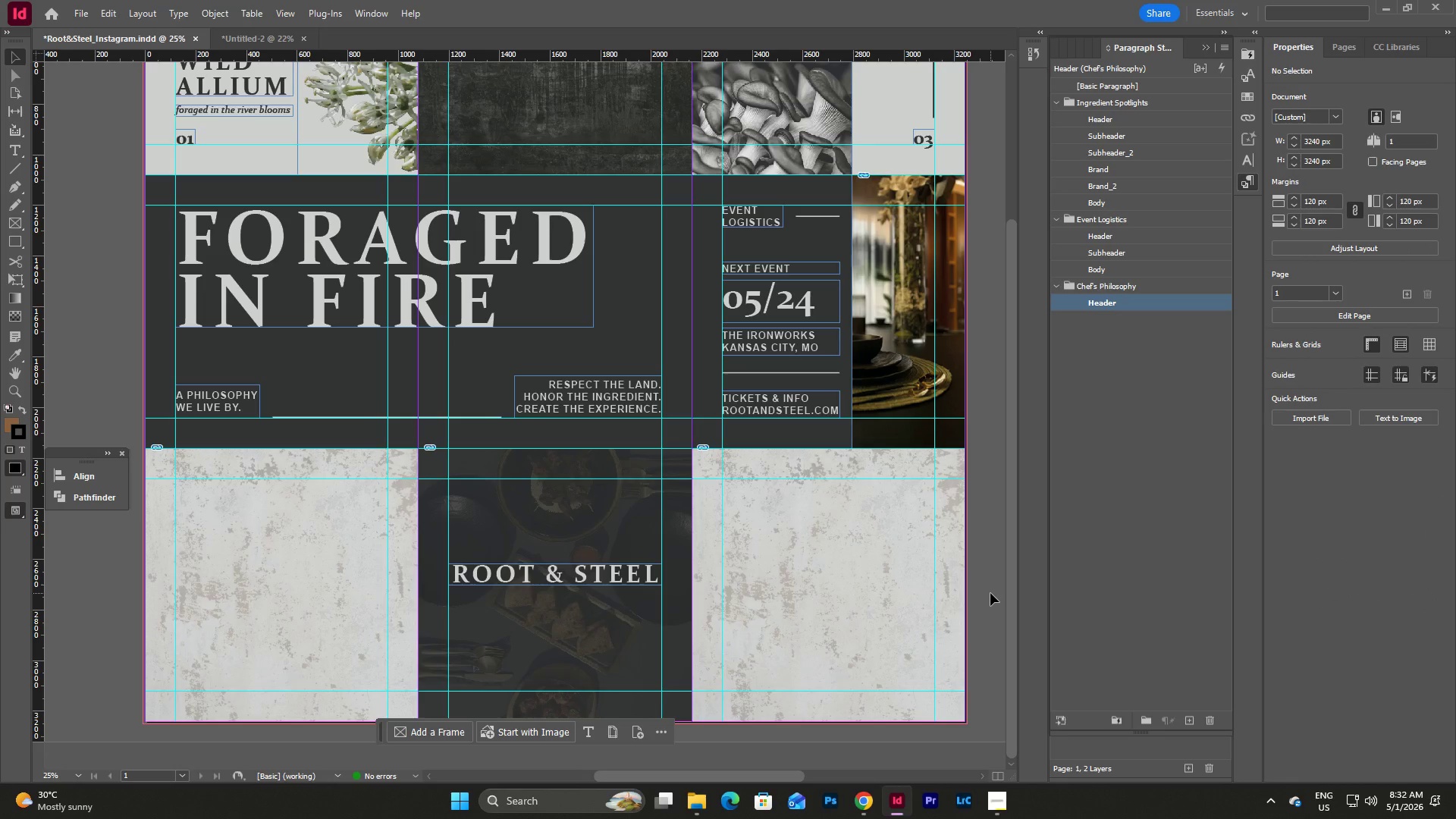 
left_click([596, 585])
 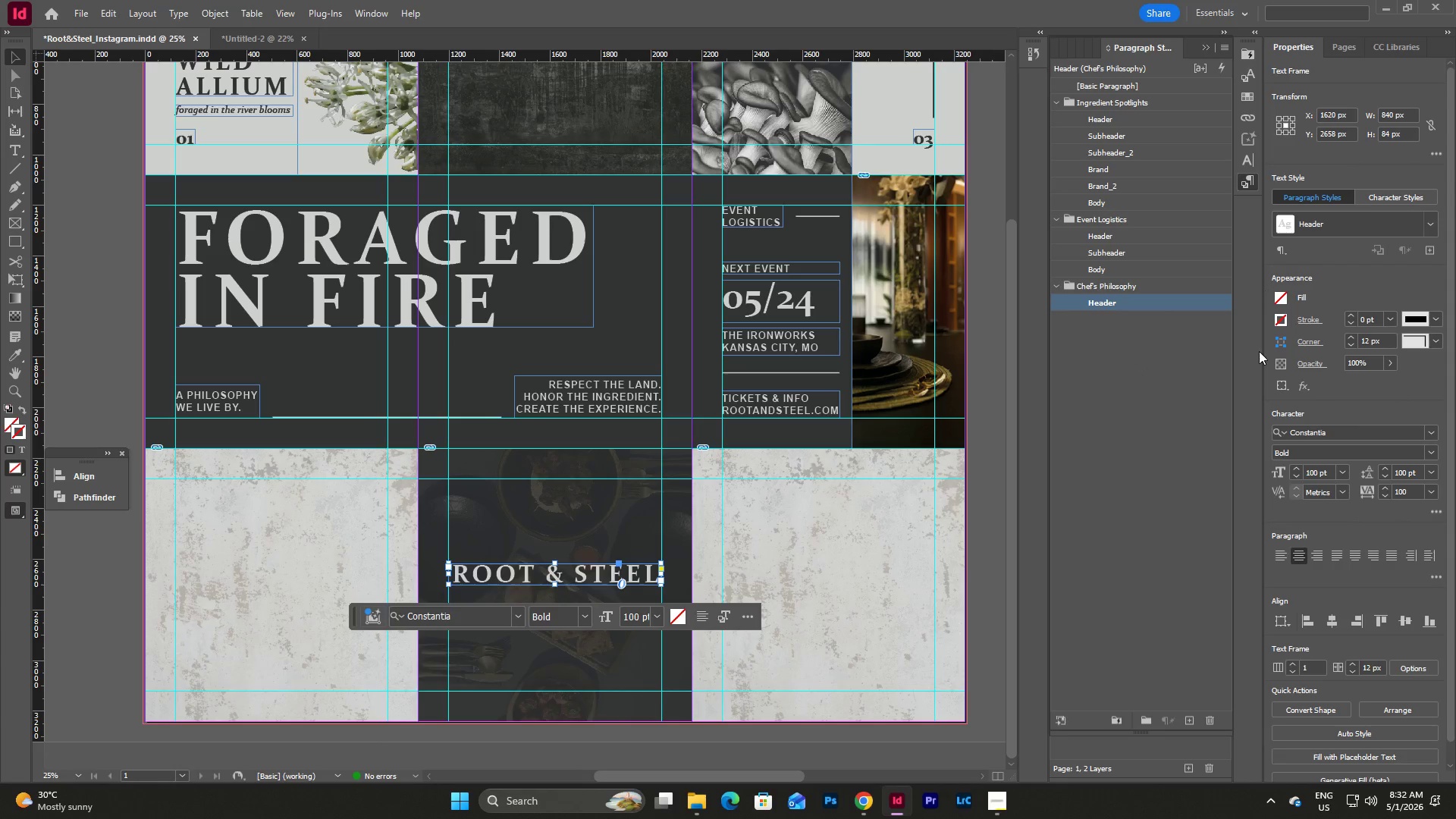 
double_click([1136, 306])
 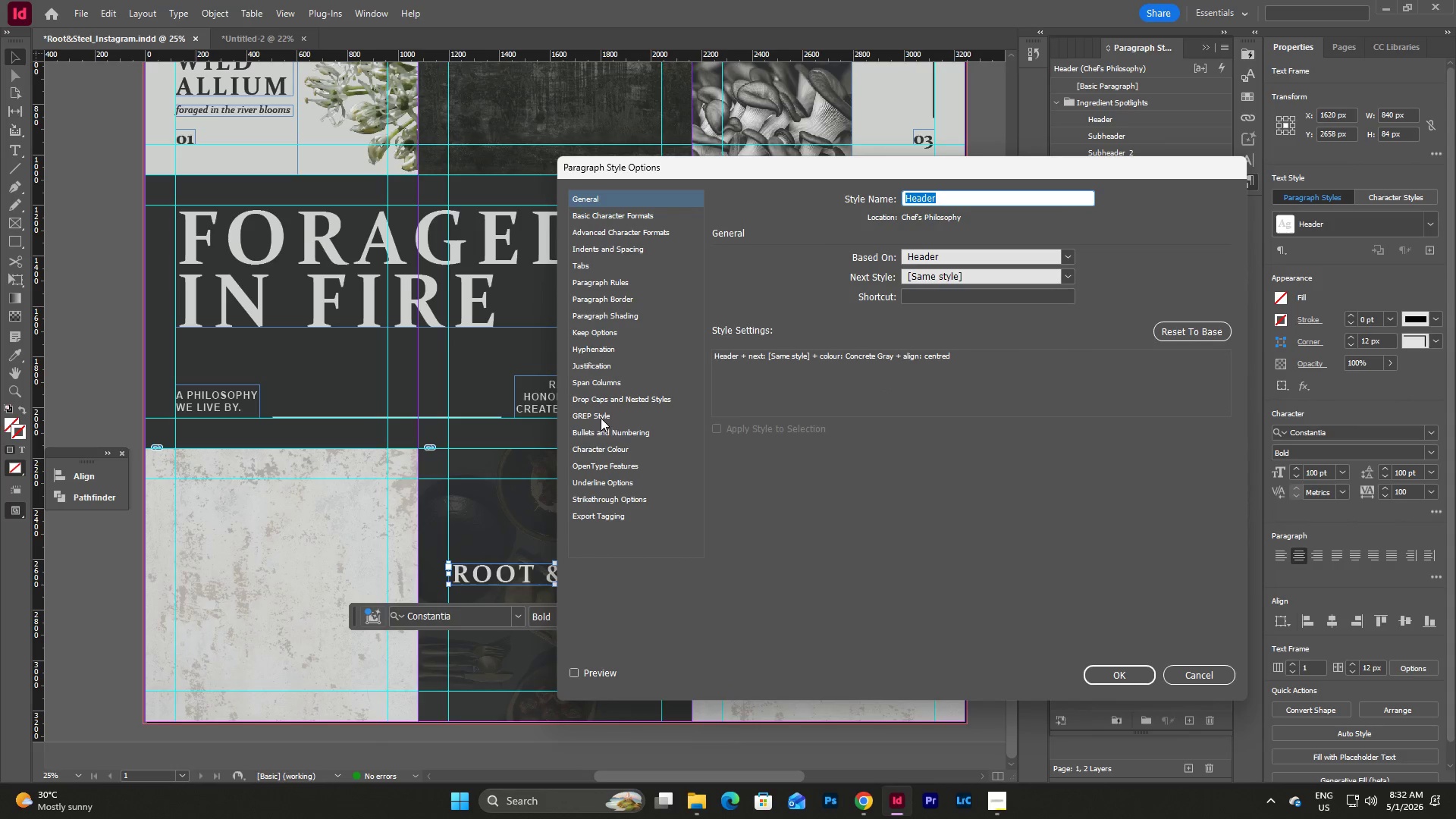 
left_click([603, 449])
 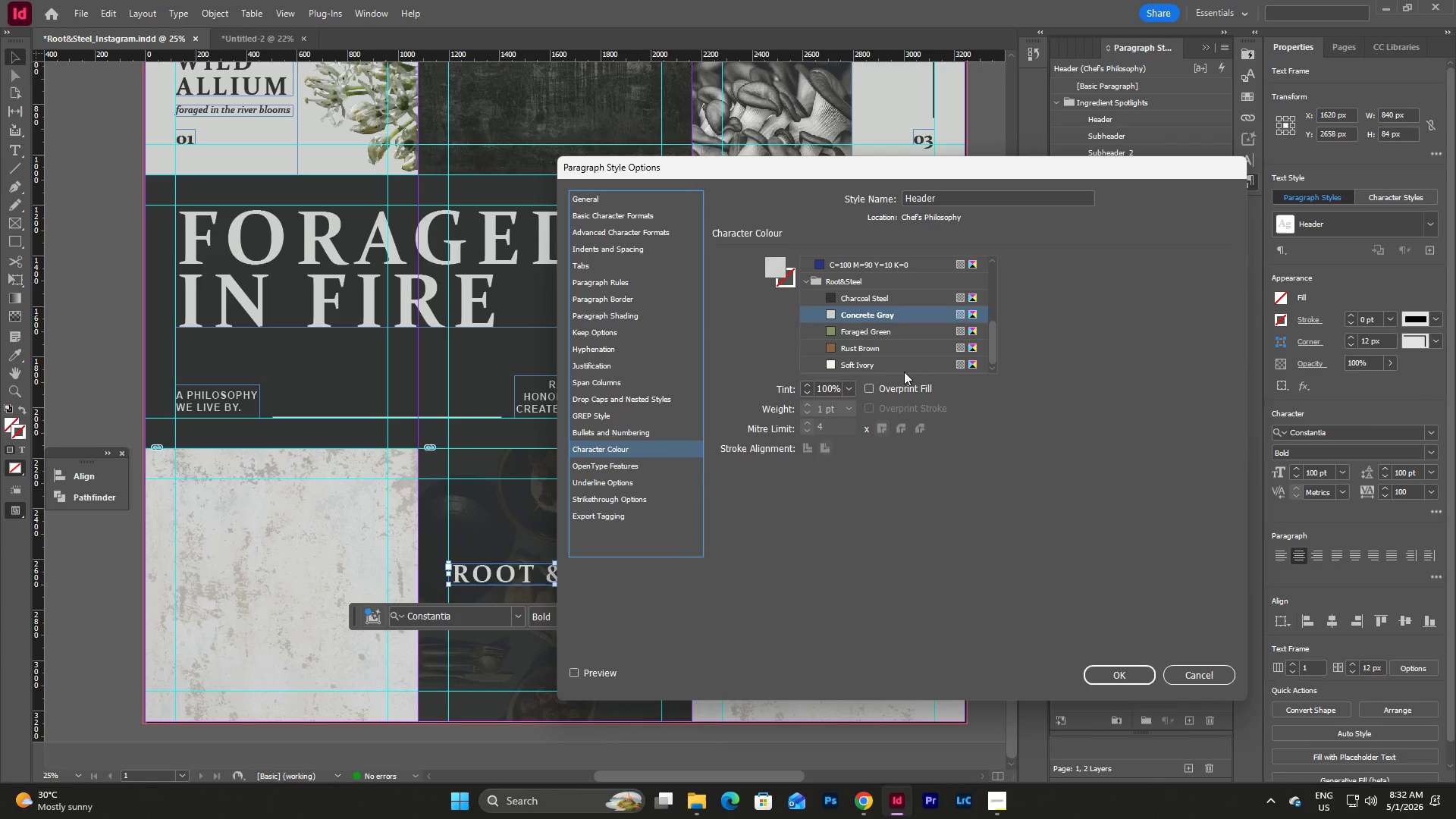 
left_click([896, 363])
 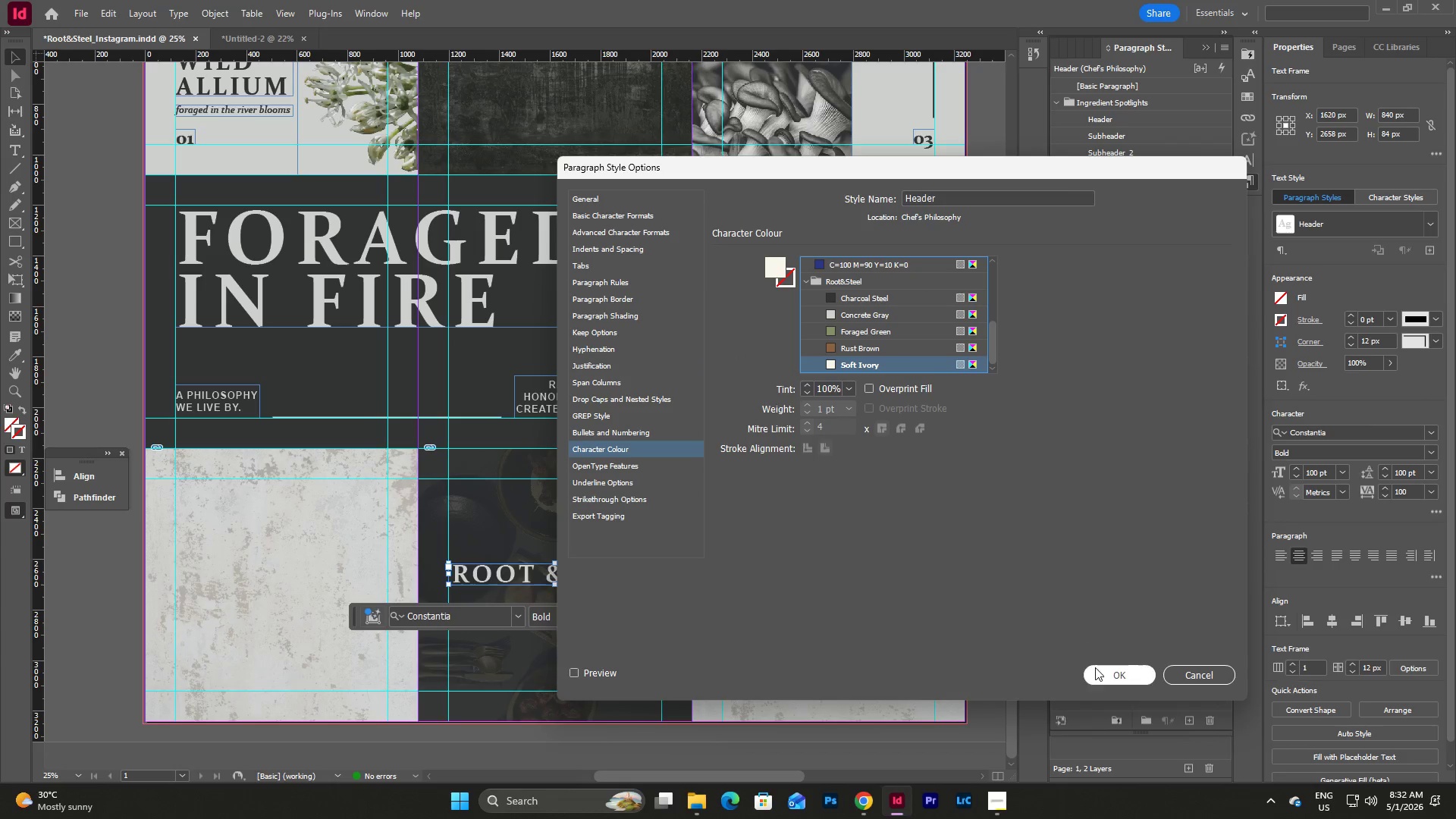 
left_click([1097, 668])
 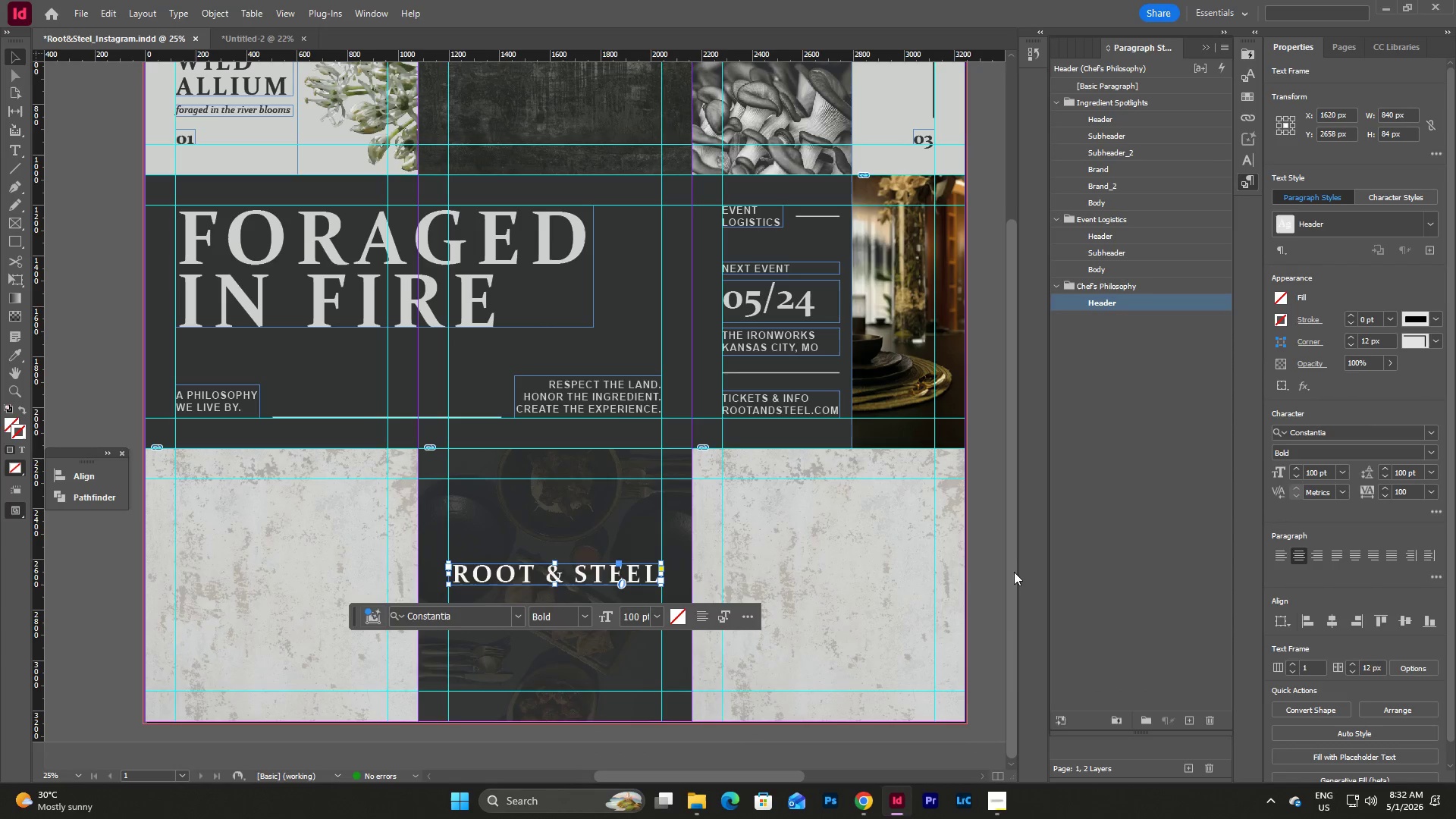 
left_click([987, 563])
 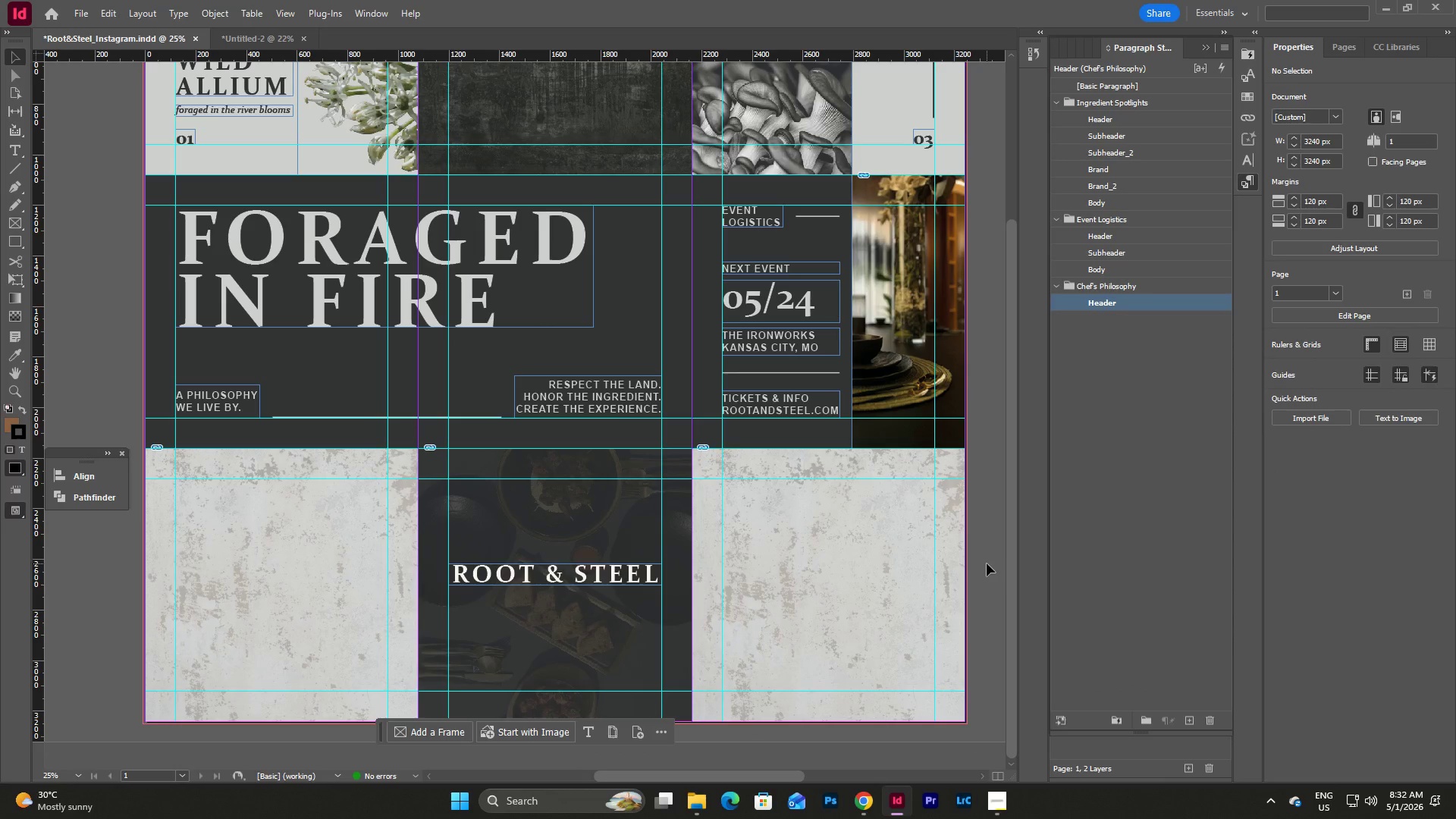 
type(ww)
 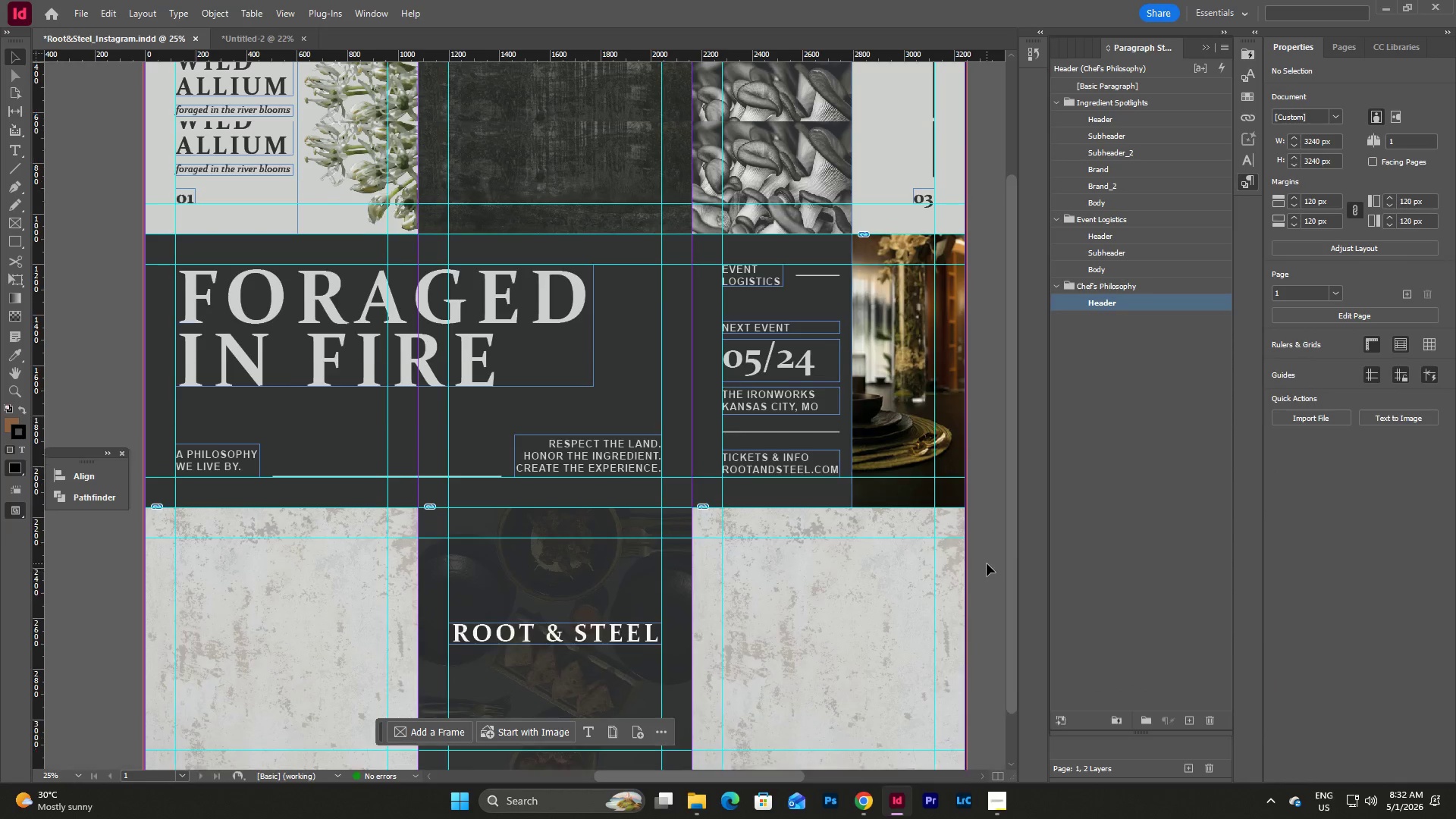 
scroll: coordinate [987, 563], scroll_direction: up, amount: 2.0
 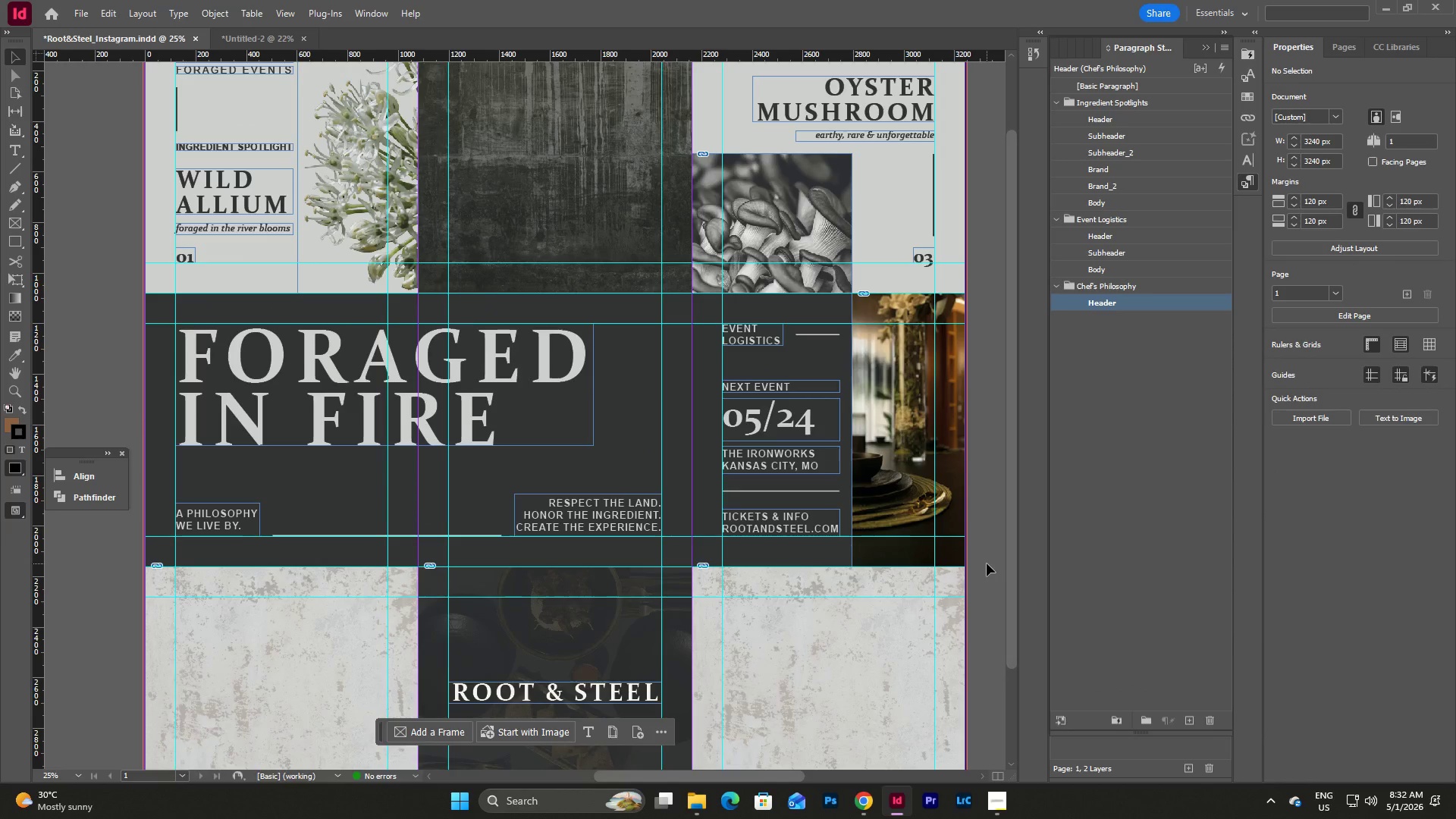 
scroll: coordinate [987, 563], scroll_direction: down, amount: 5.0
 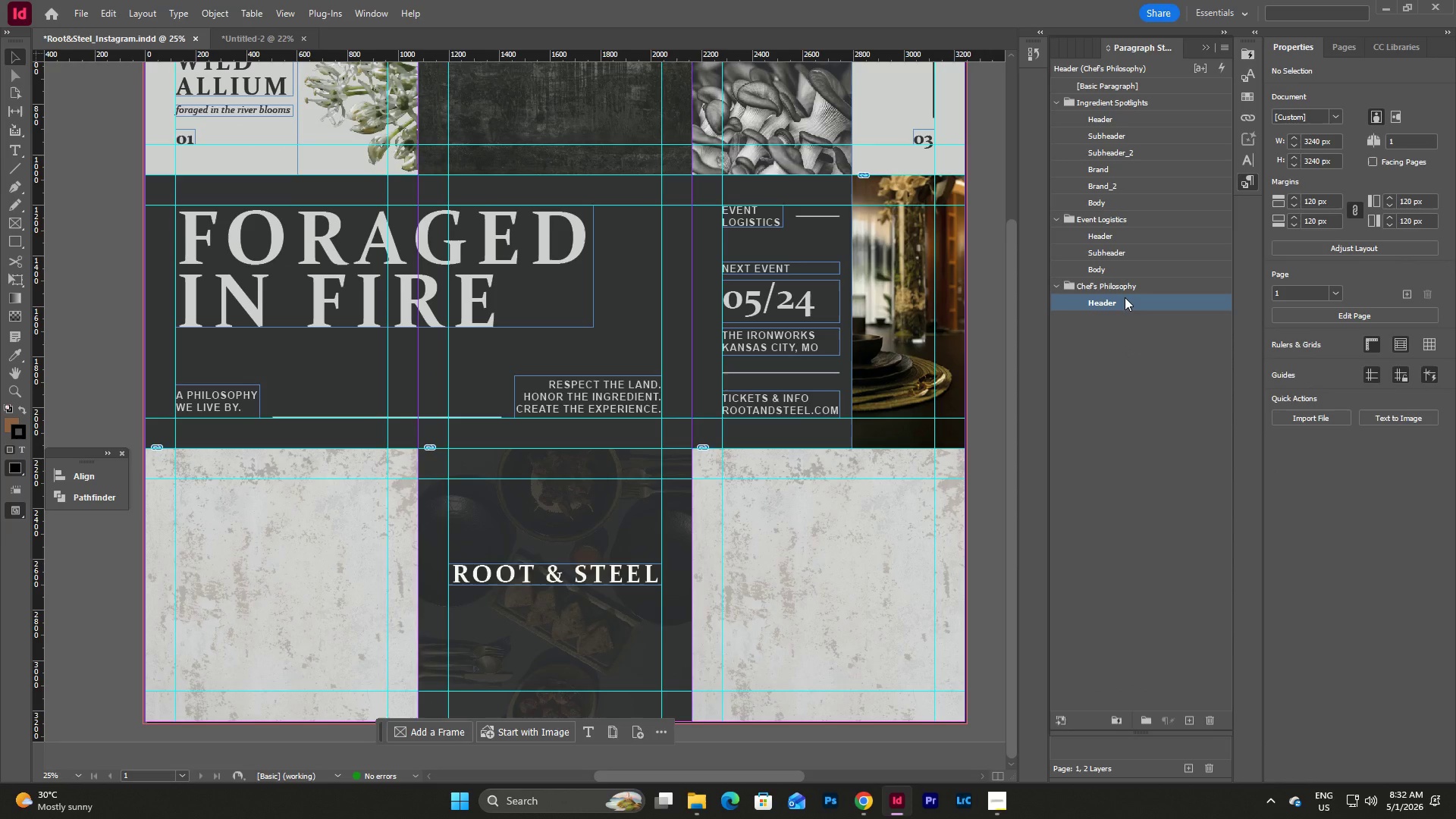 
key(Control+Z)
 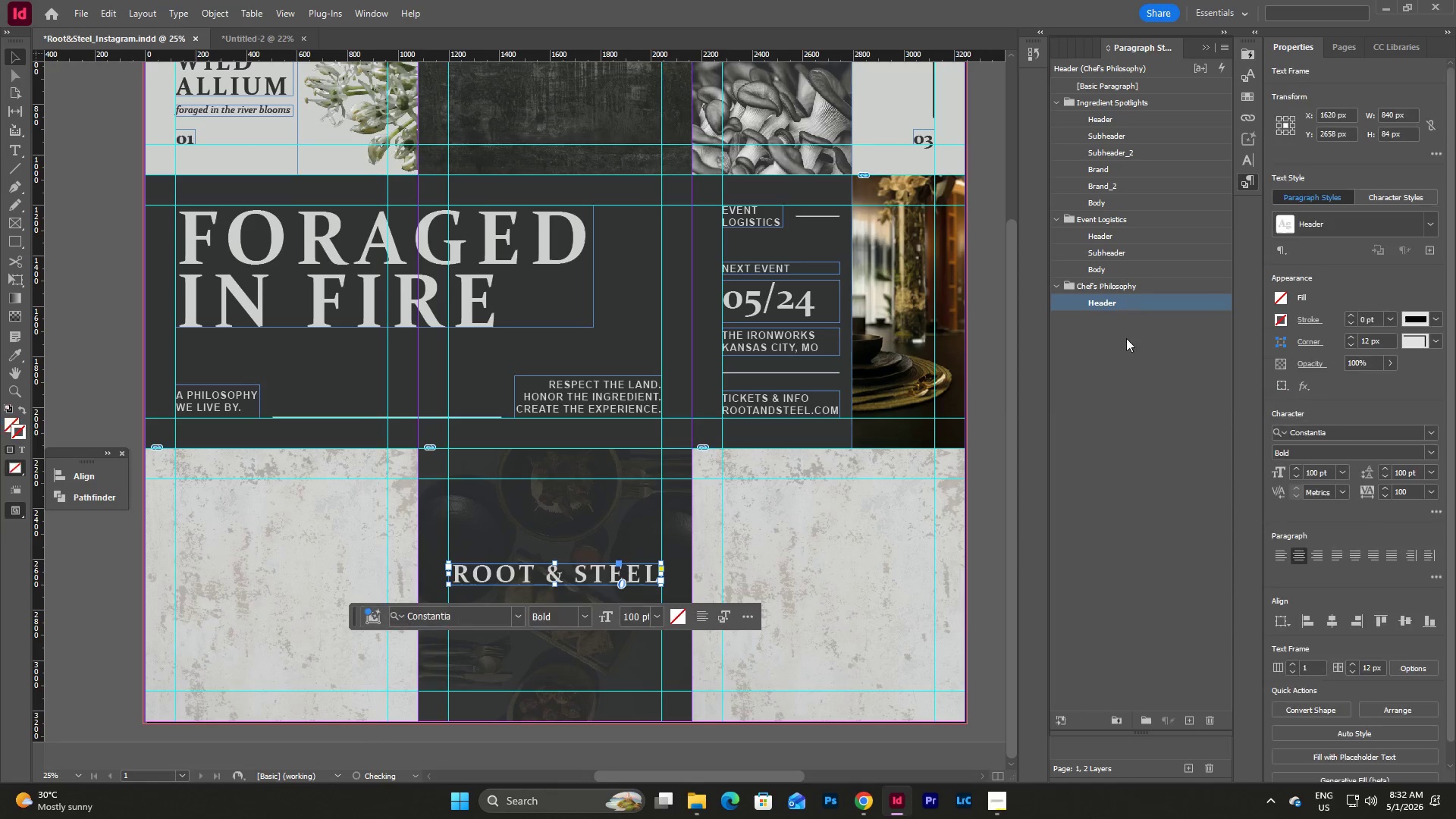 
left_click([1127, 359])
 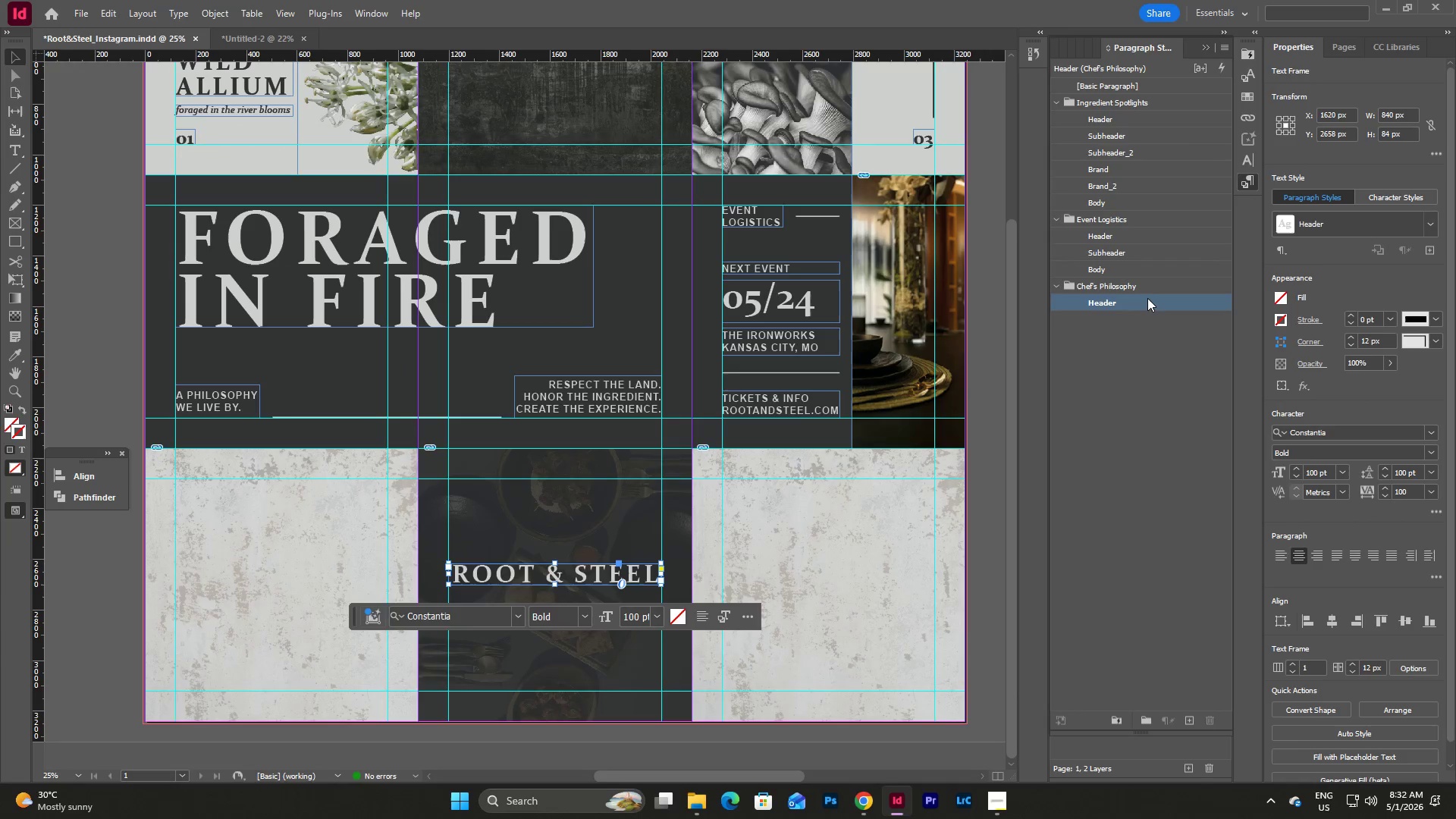 
double_click([1147, 298])
 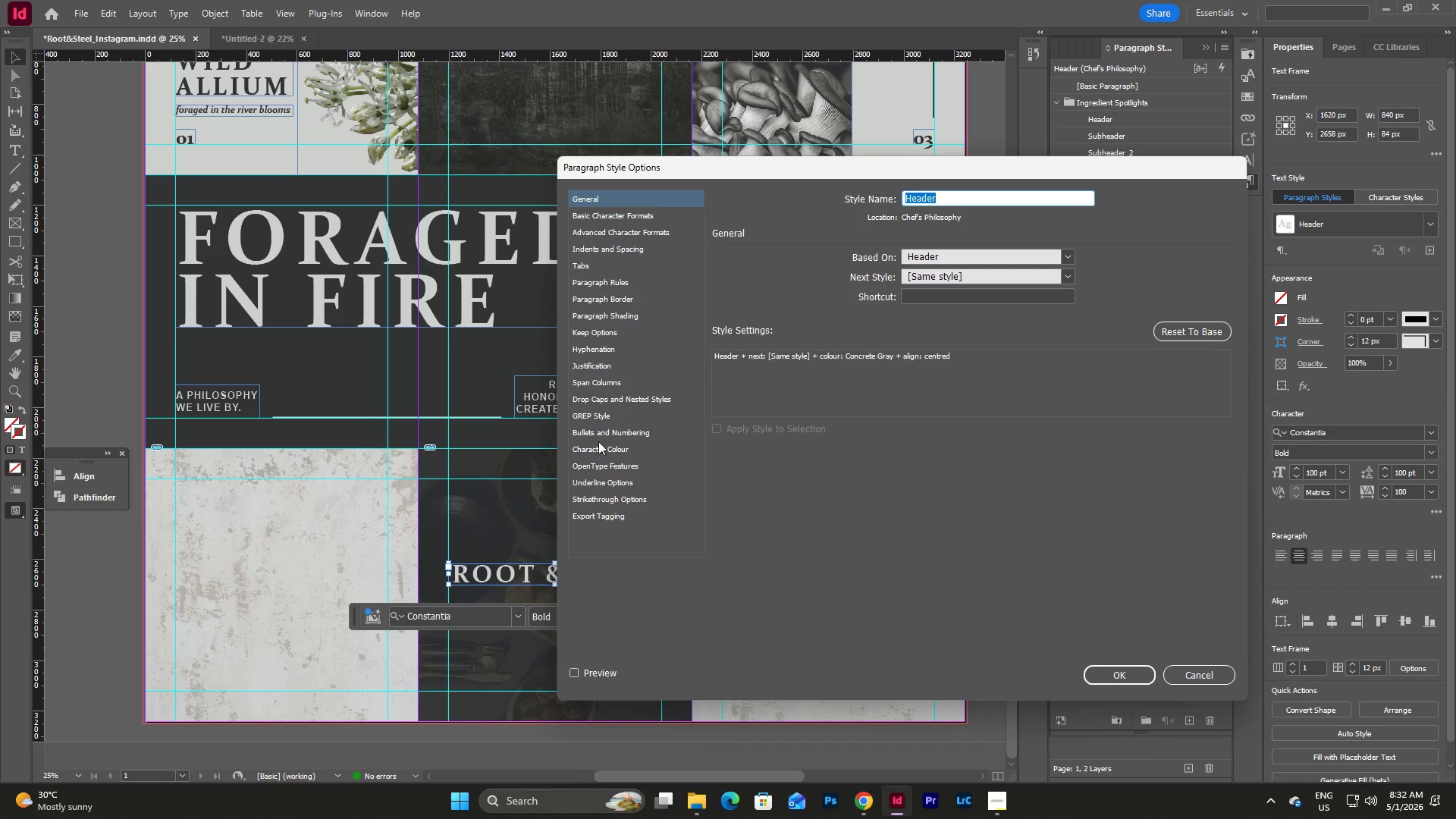 
left_click([598, 444])
 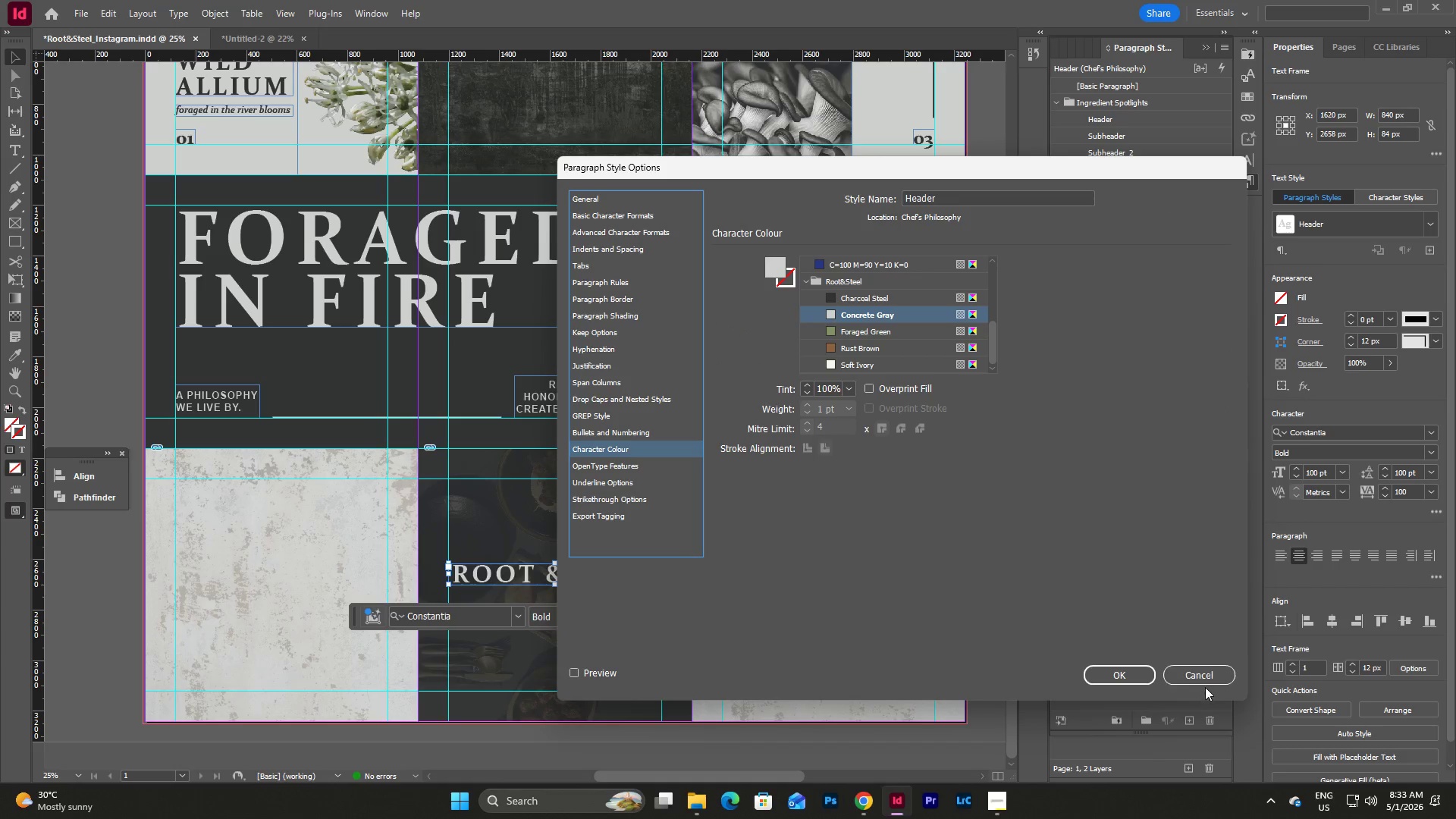 
left_click([1202, 676])
 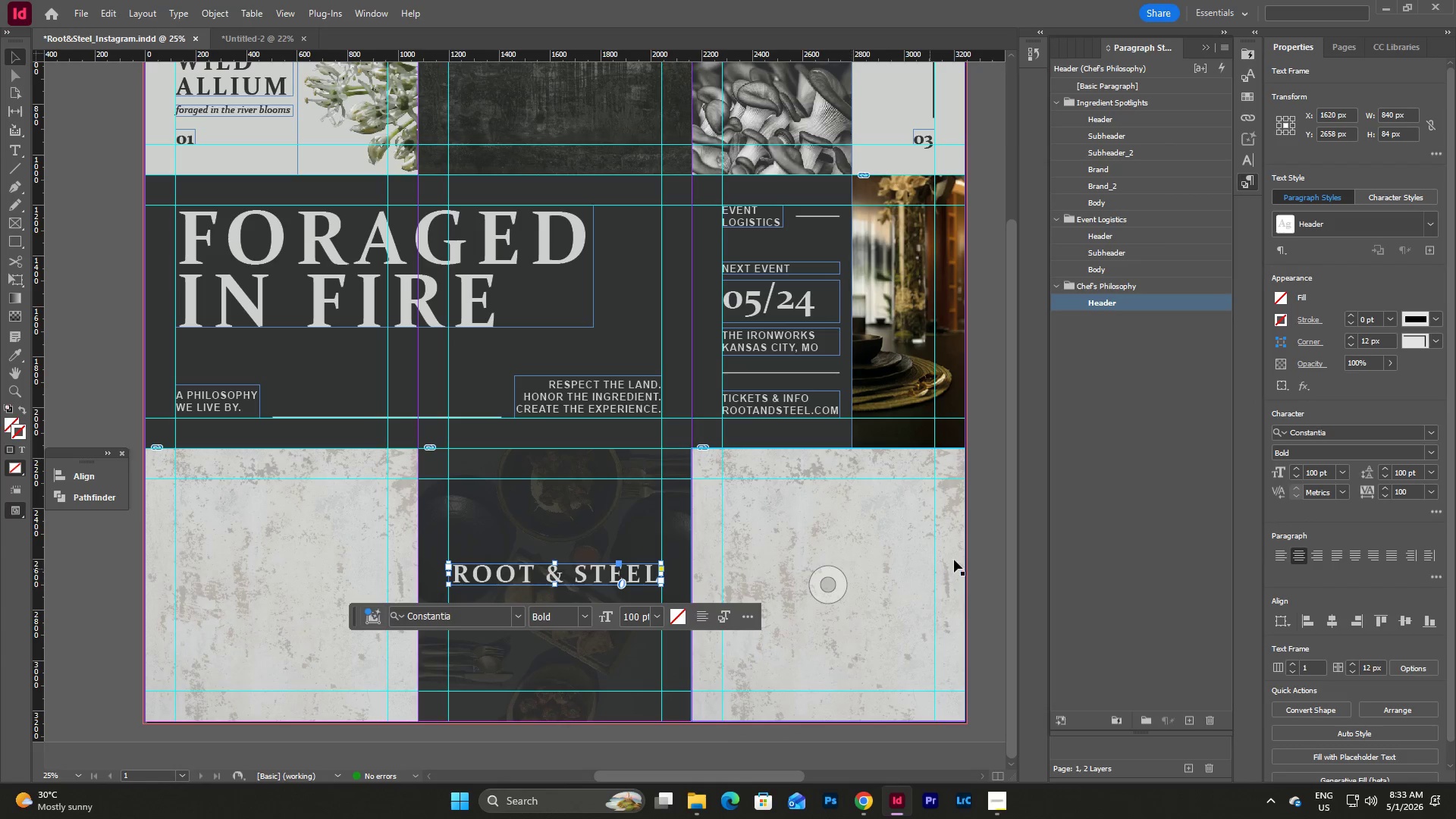 
left_click([984, 539])
 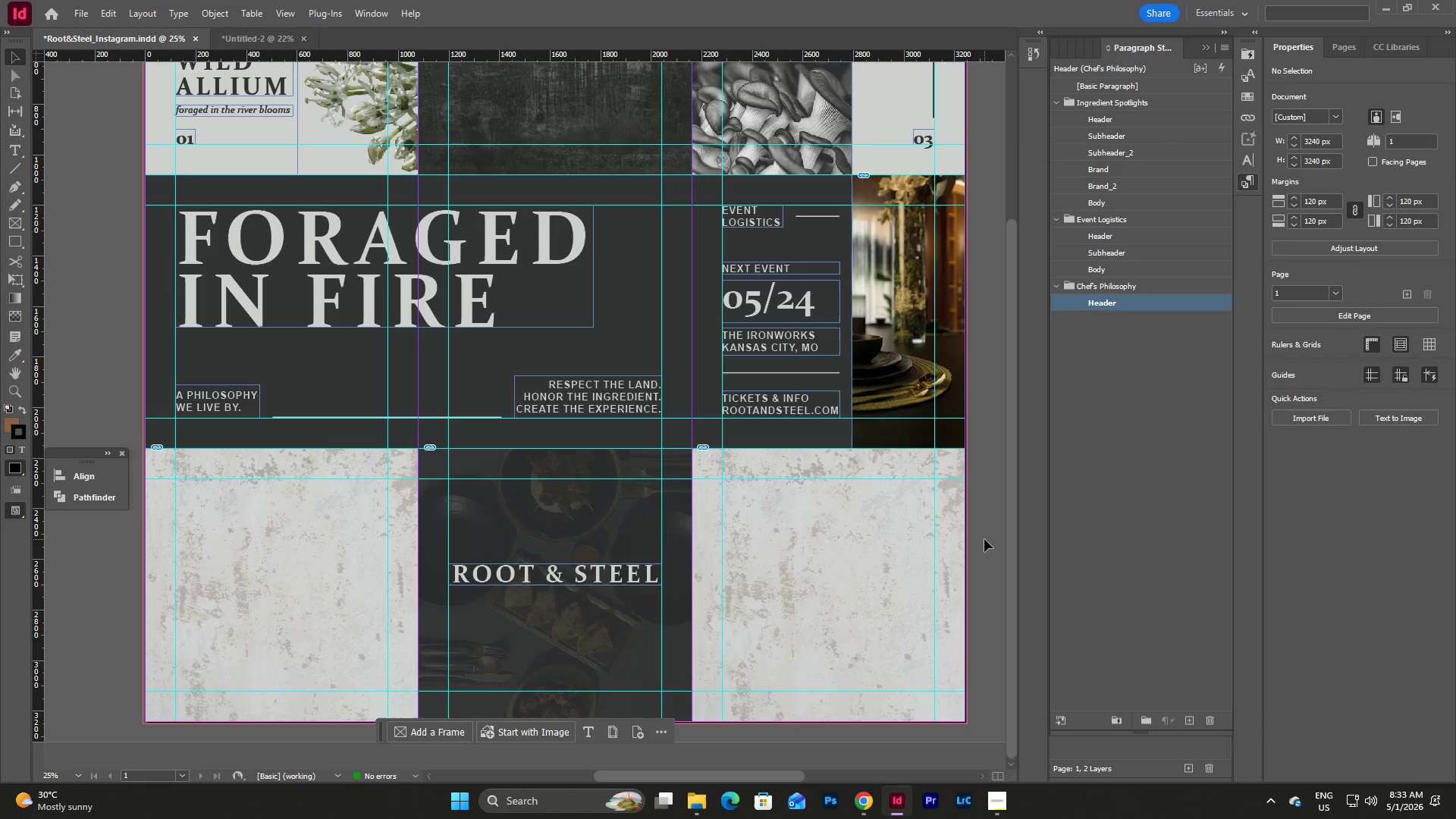 
type(ww)
 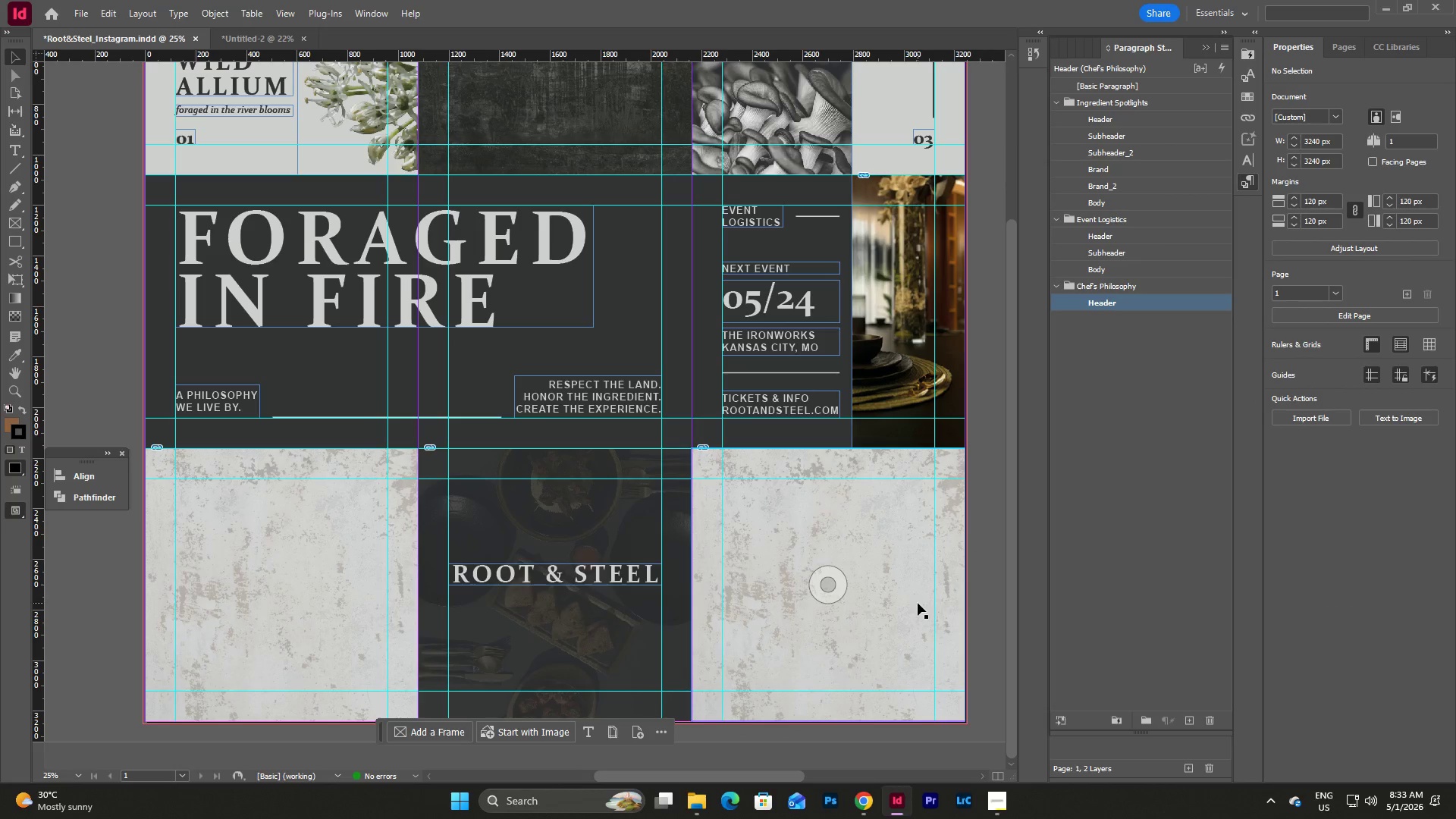 
left_click([1075, 482])
 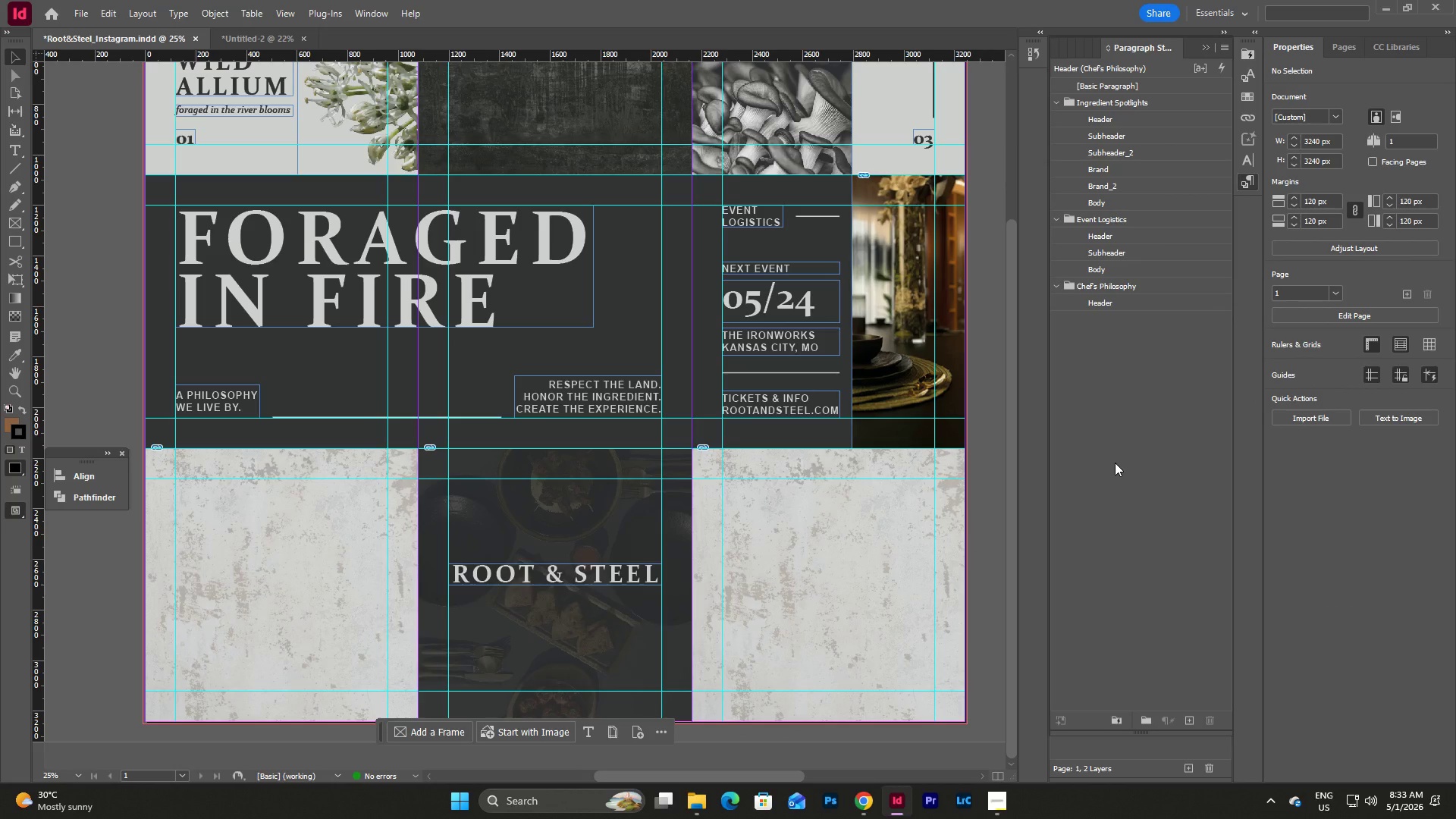 
wait(18.2)
 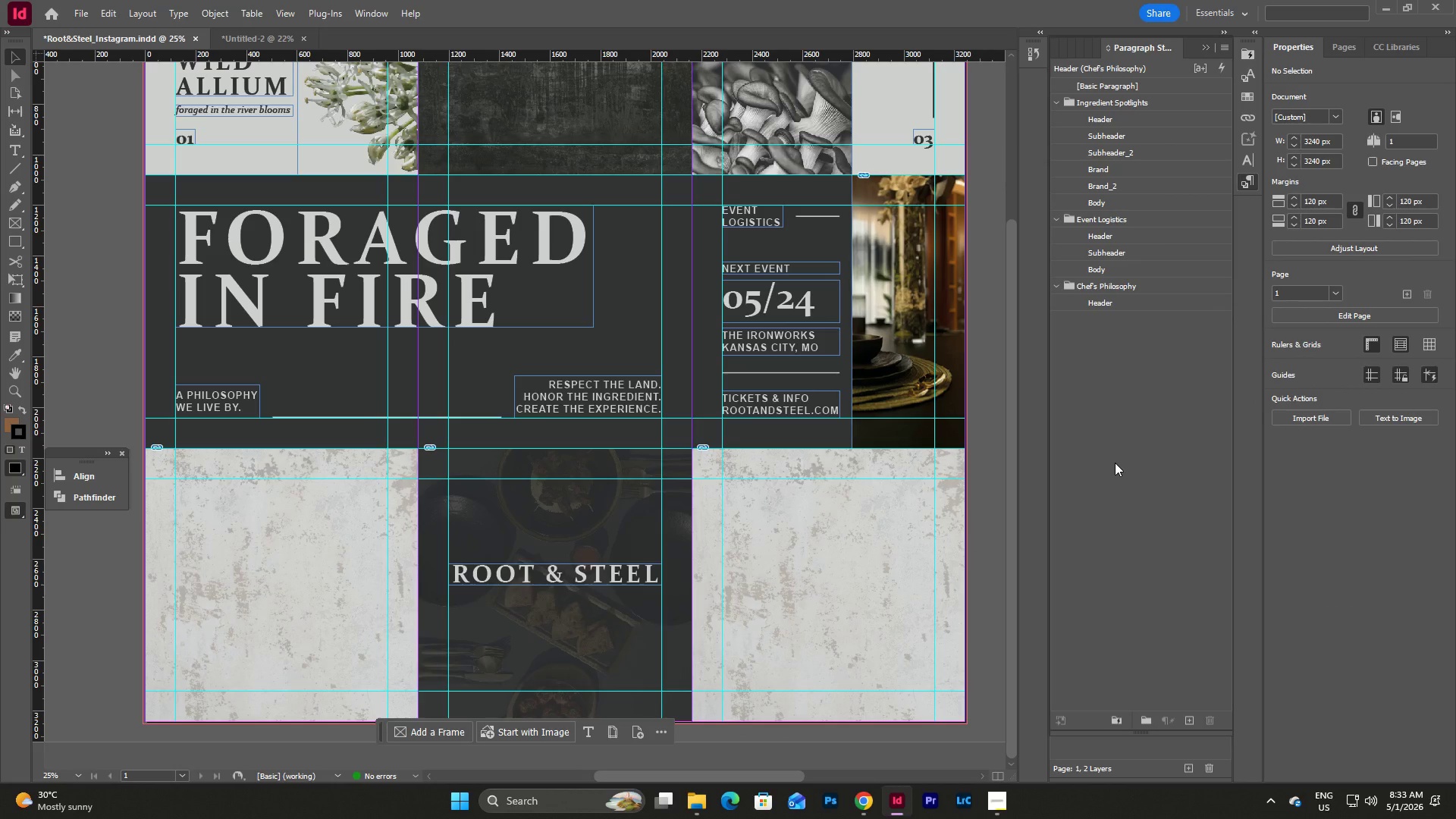 
scroll: coordinate [635, 313], scroll_direction: up, amount: 4.0
 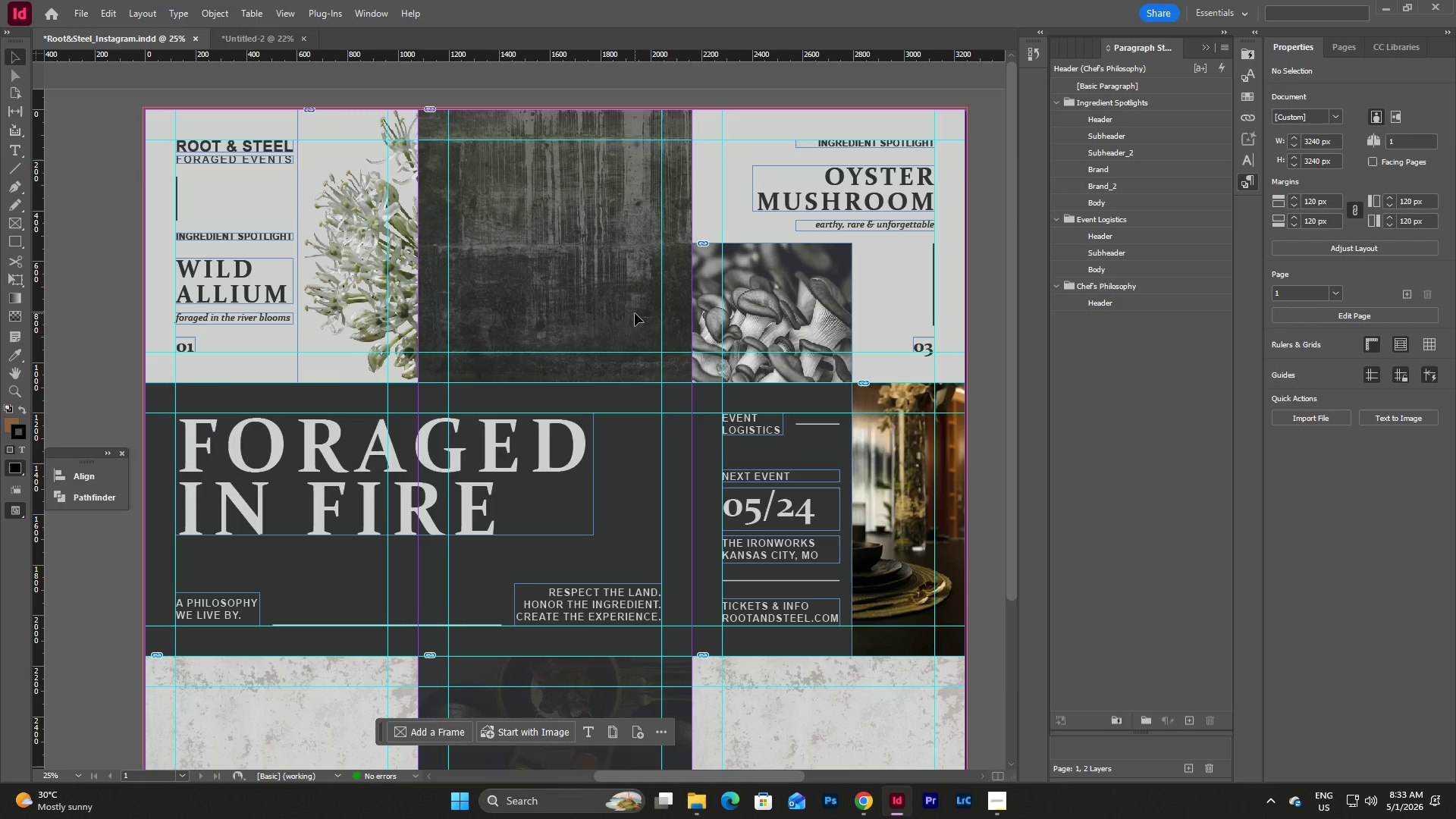 
scroll: coordinate [635, 313], scroll_direction: down, amount: 2.0
 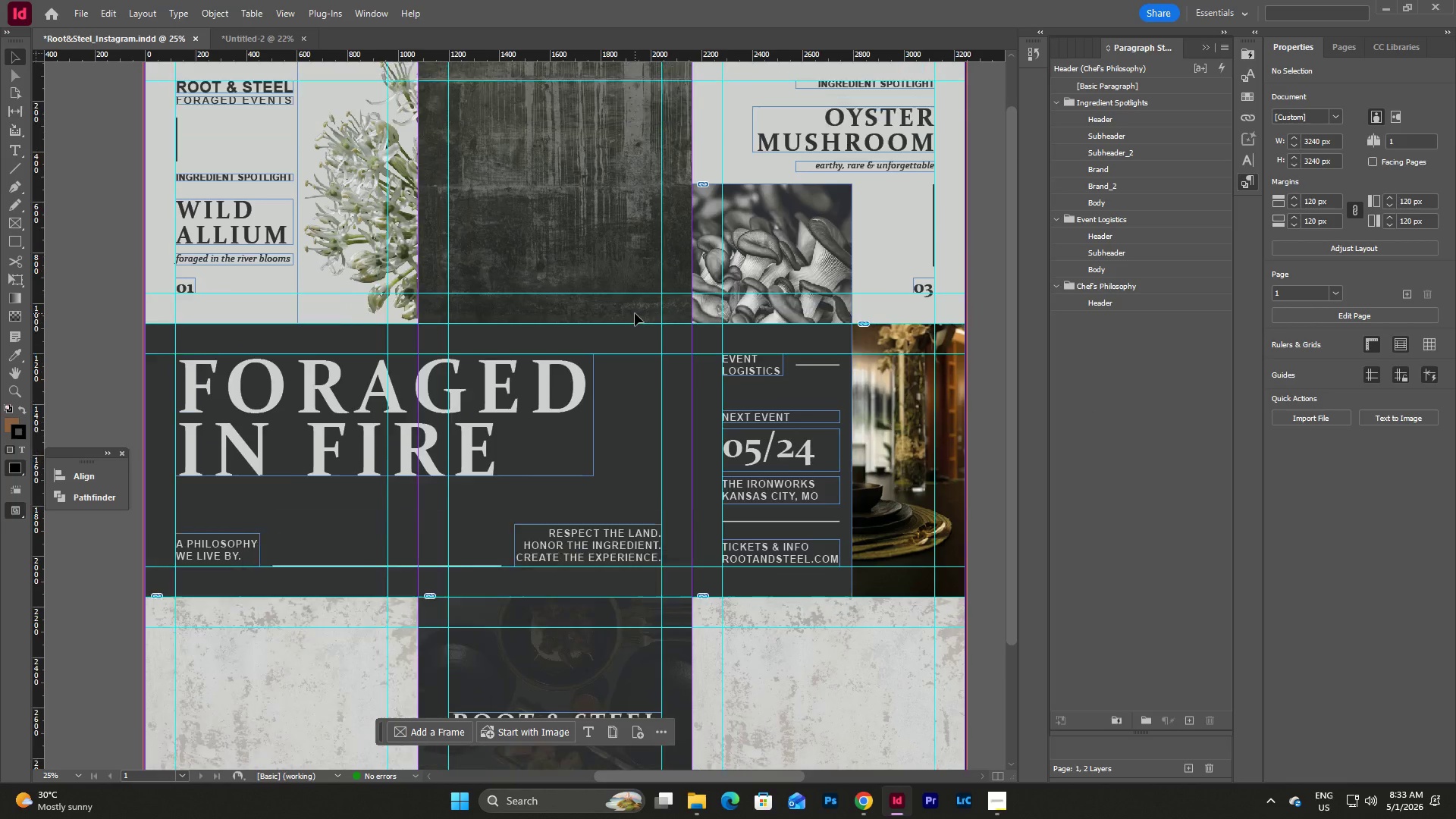 
scroll: coordinate [635, 313], scroll_direction: up, amount: 2.0
 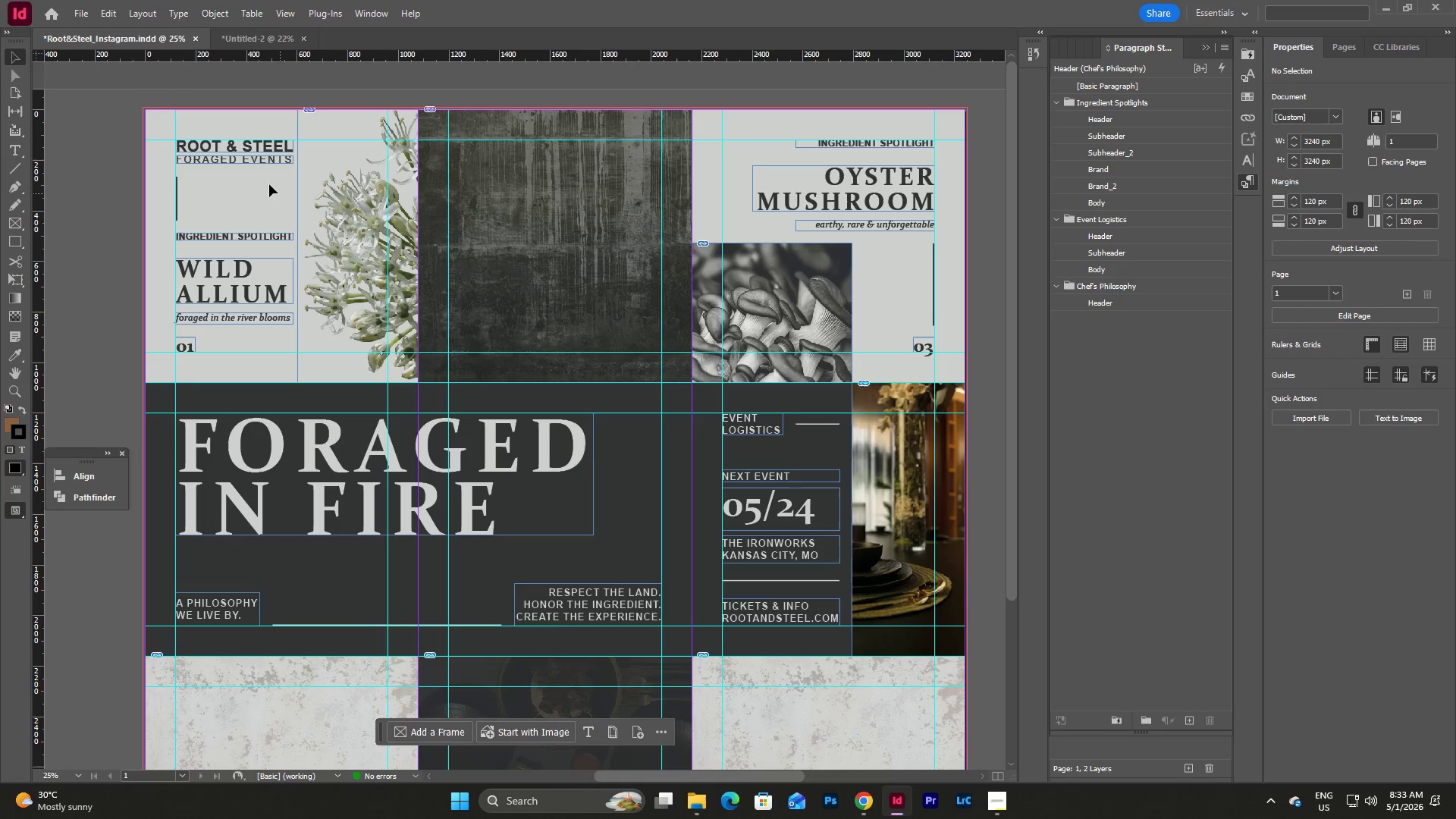 
left_click([237, 143])
 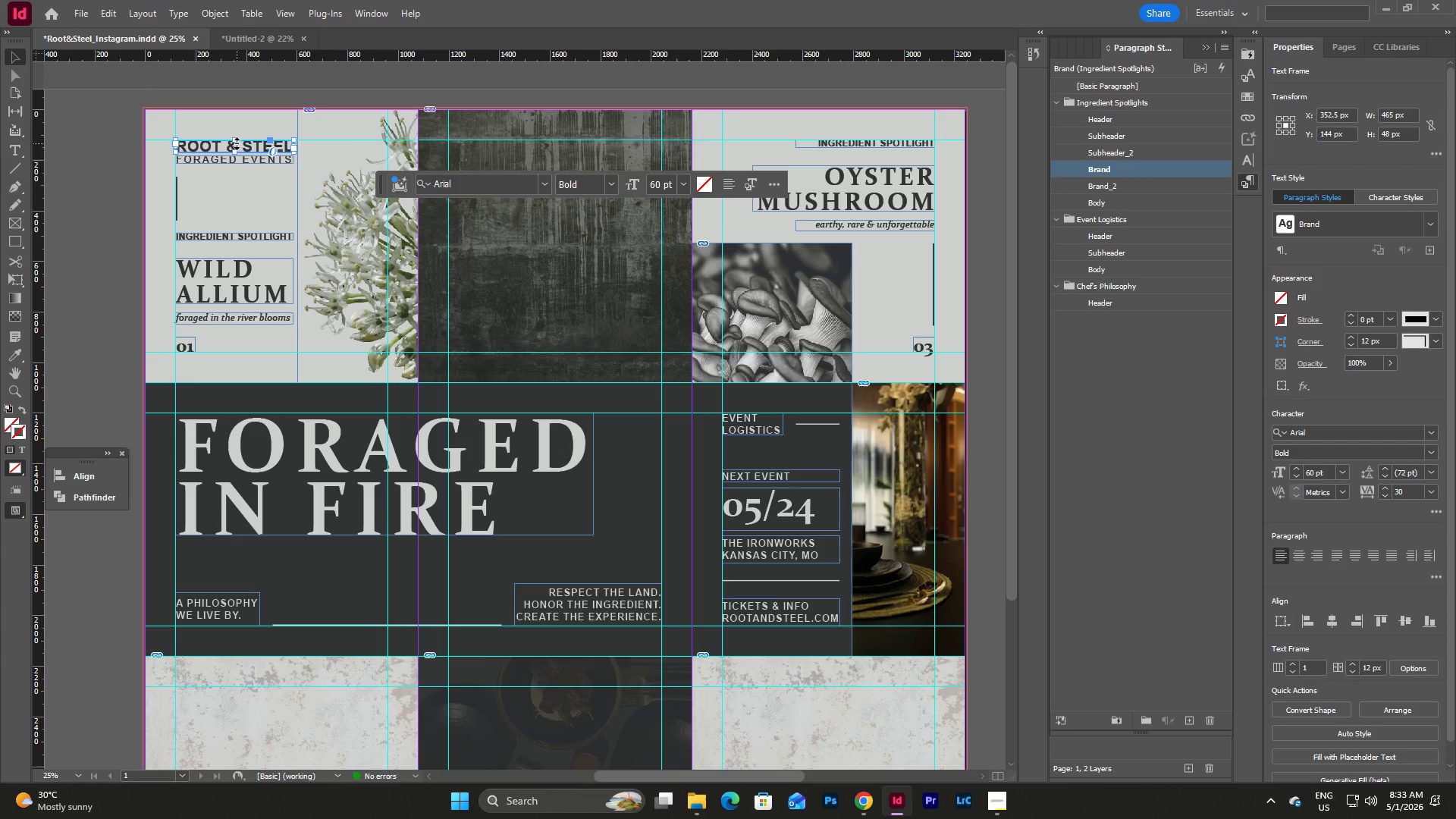 
key(Control+C)
 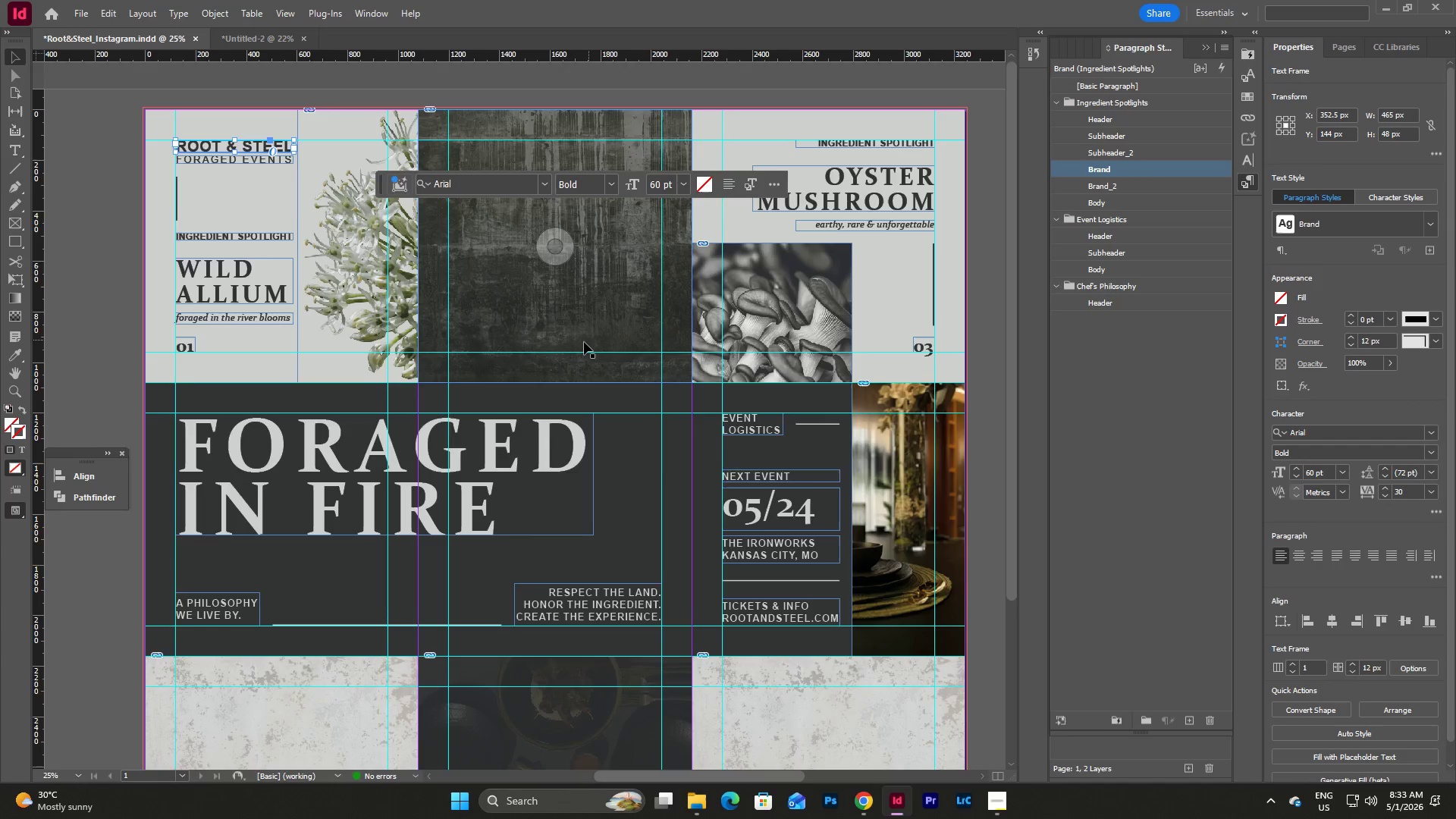 
scroll: coordinate [584, 339], scroll_direction: down, amount: 5.0
 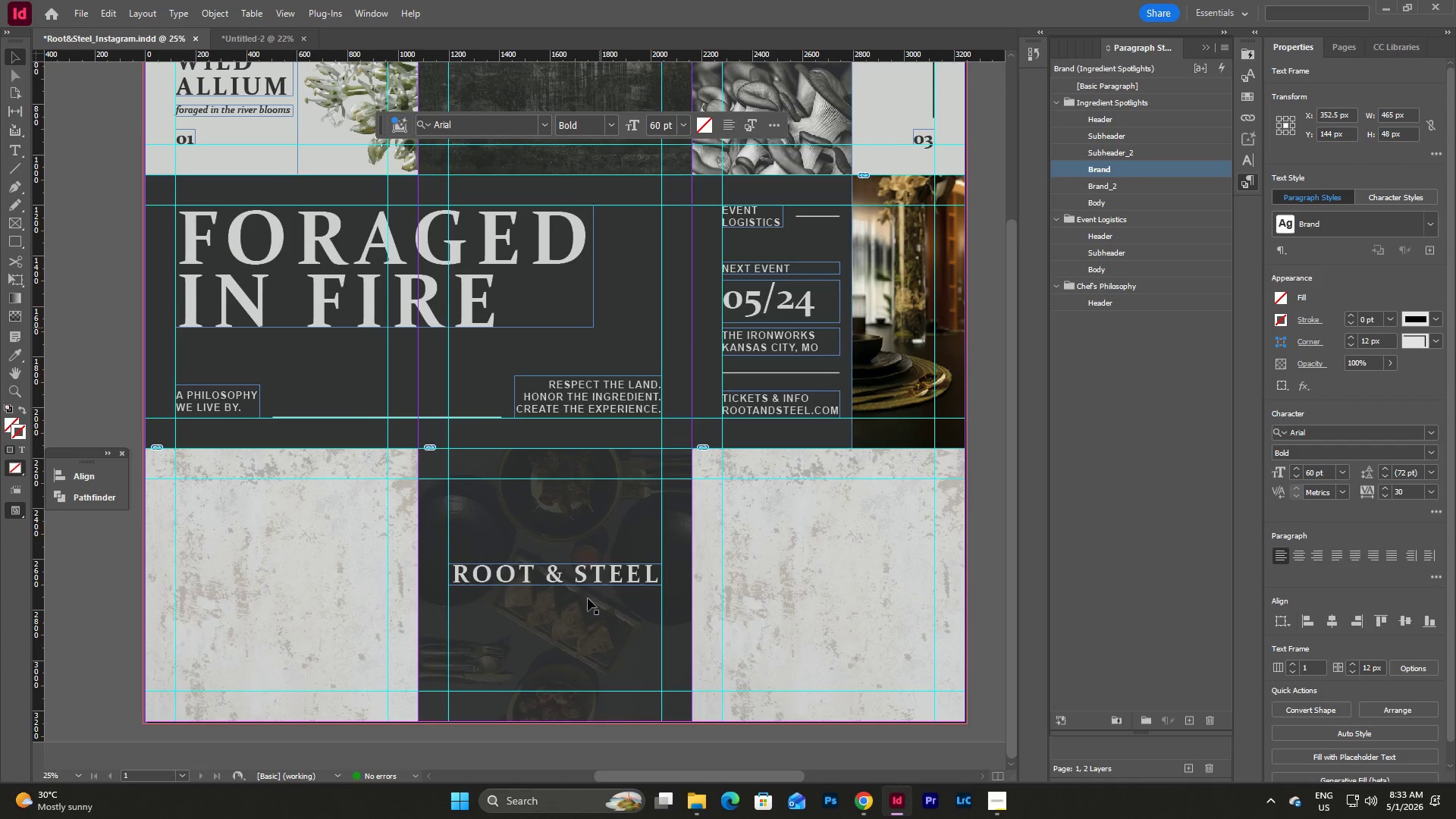 
left_click([569, 608])
 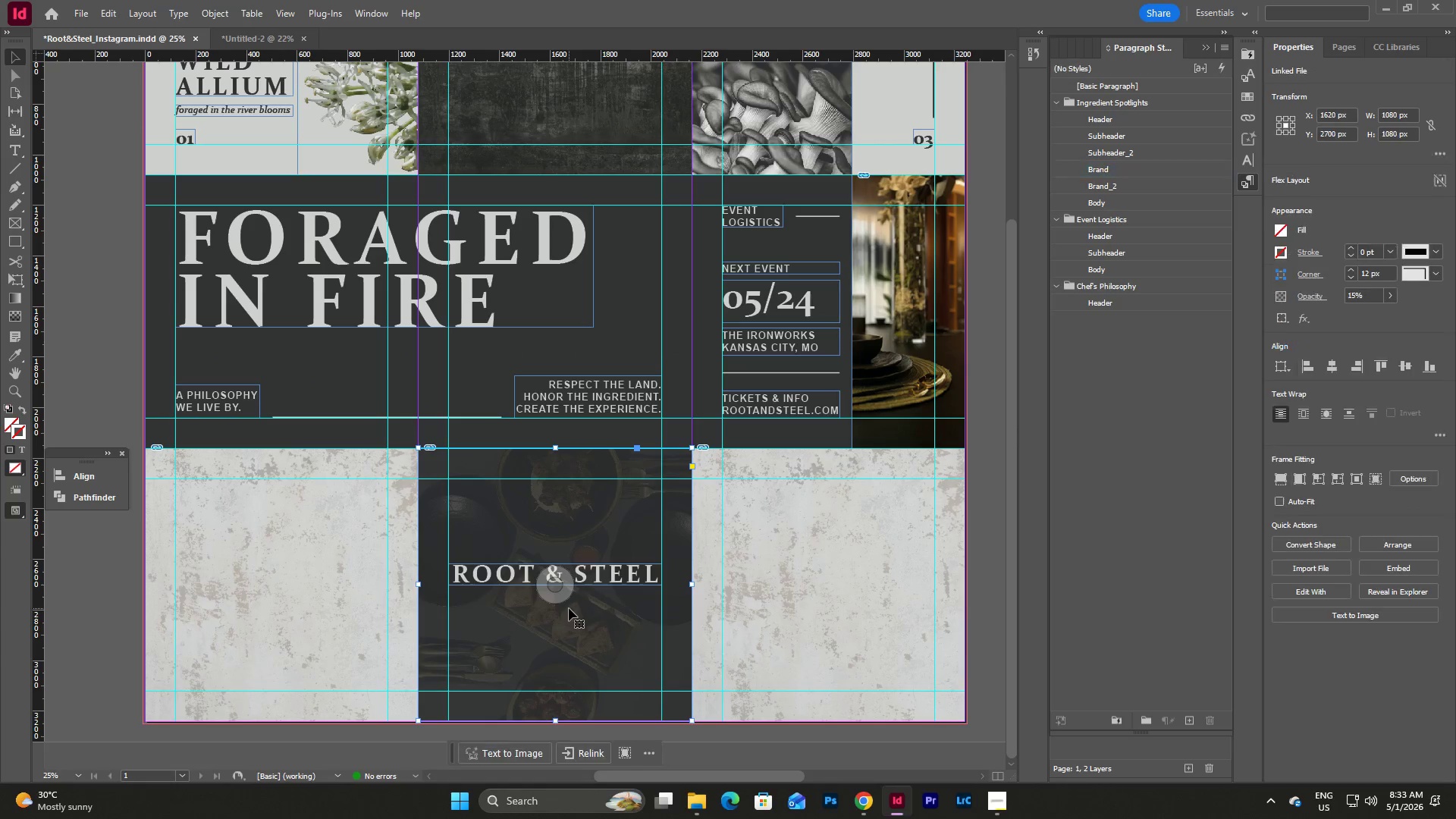 
key(Control+V)
 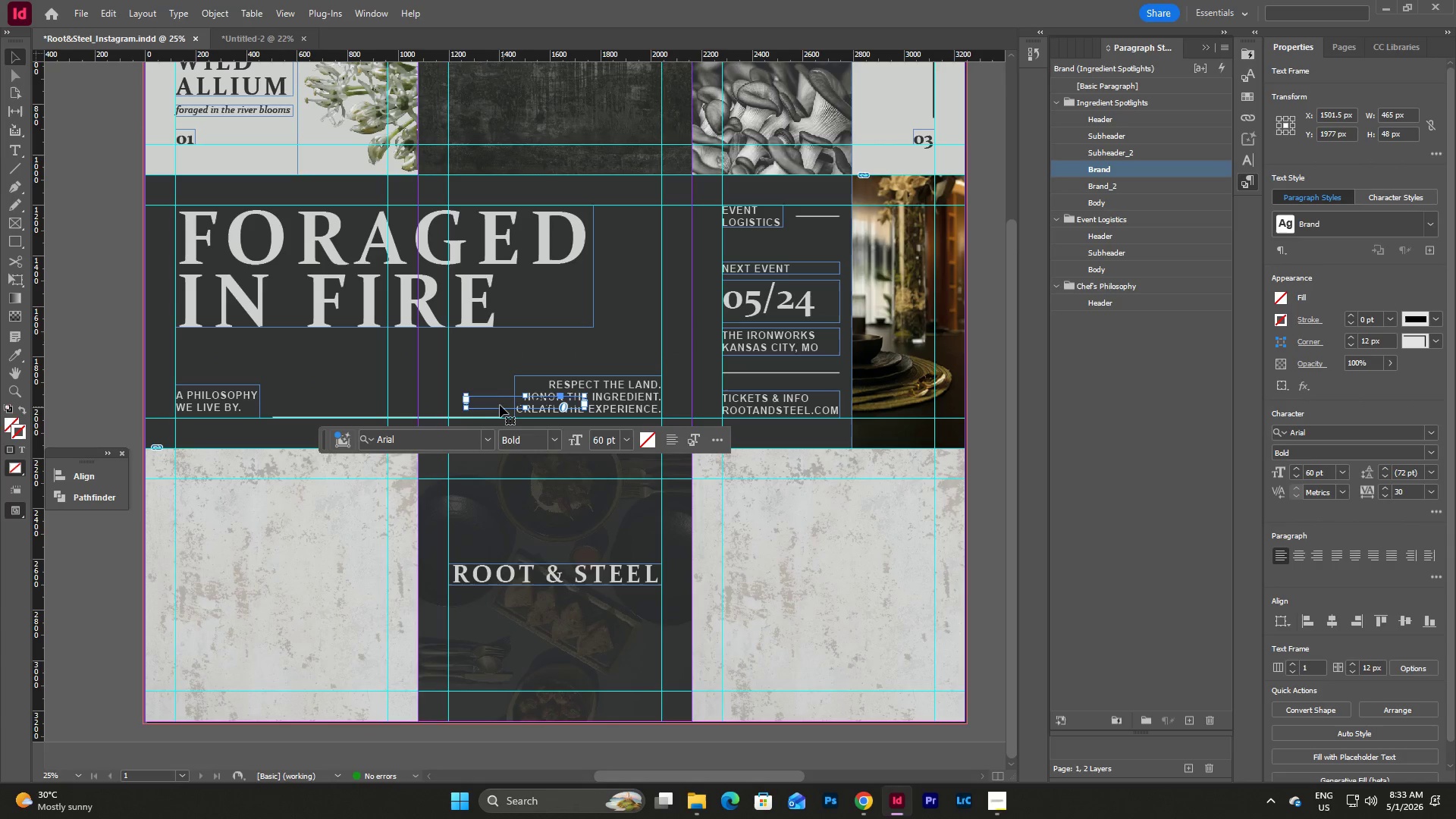 
left_click_drag(start_coordinate=[497, 405], to_coordinate=[519, 631])
 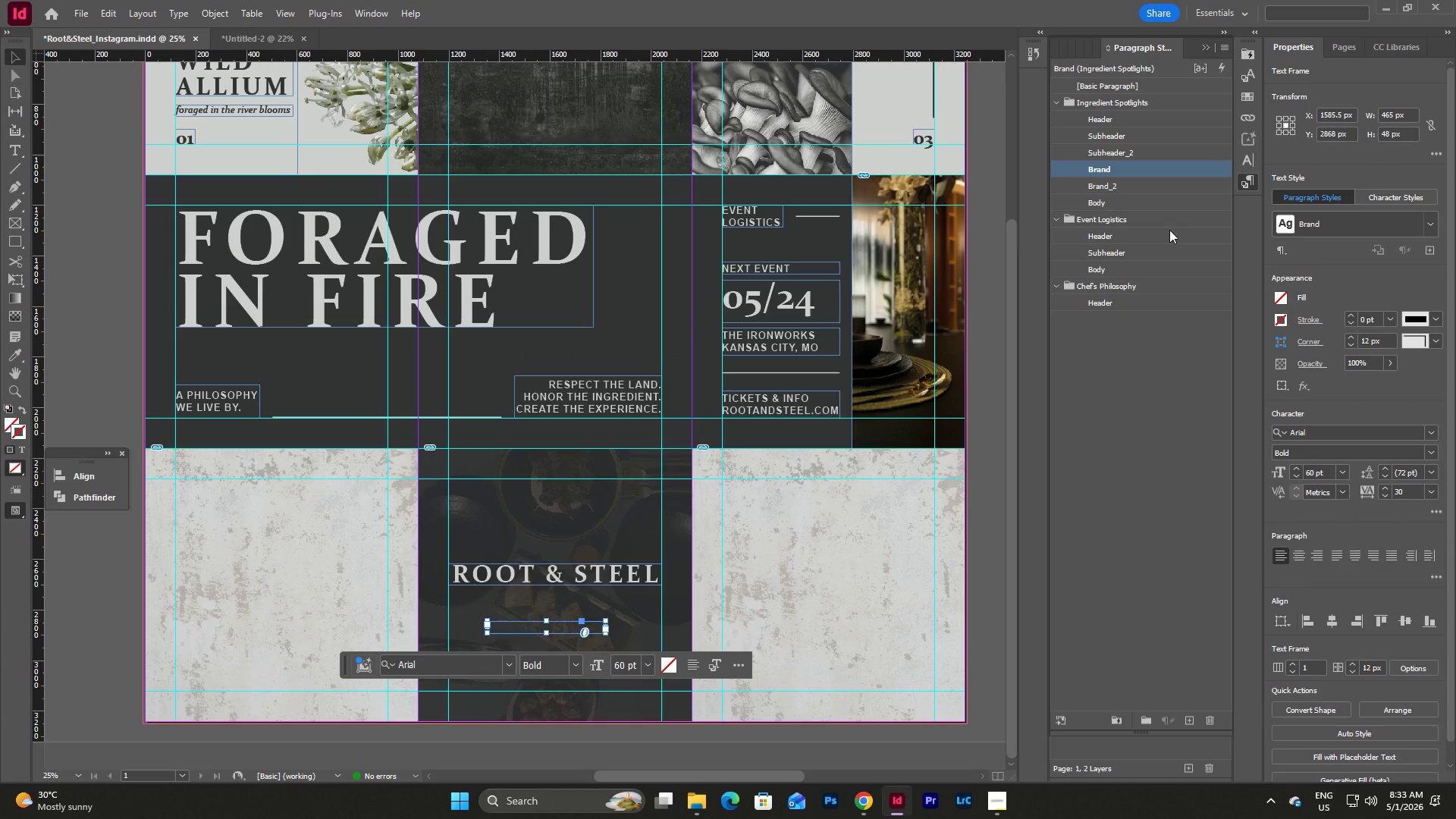 
left_click([1164, 339])
 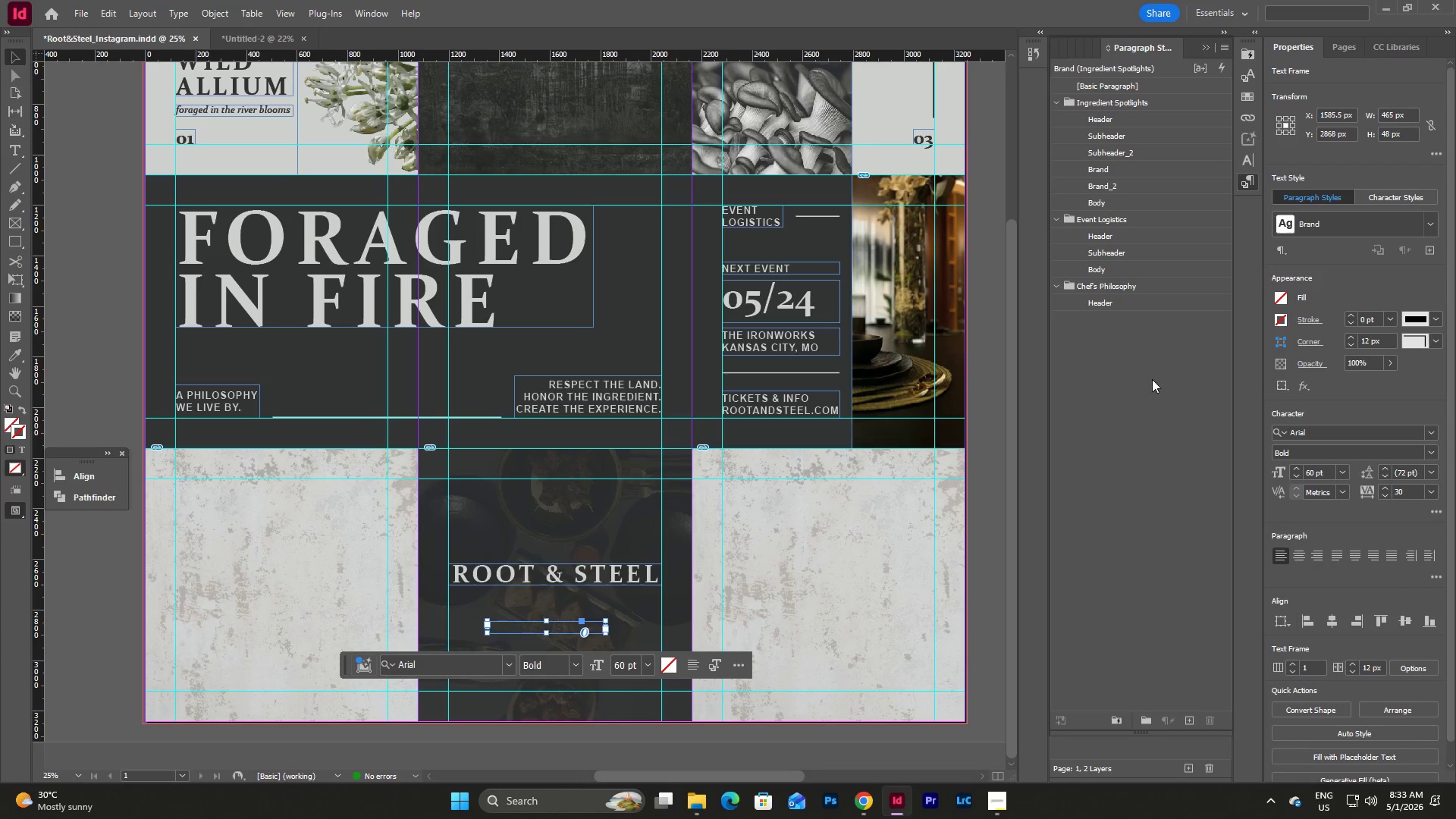 
right_click([1141, 288])
 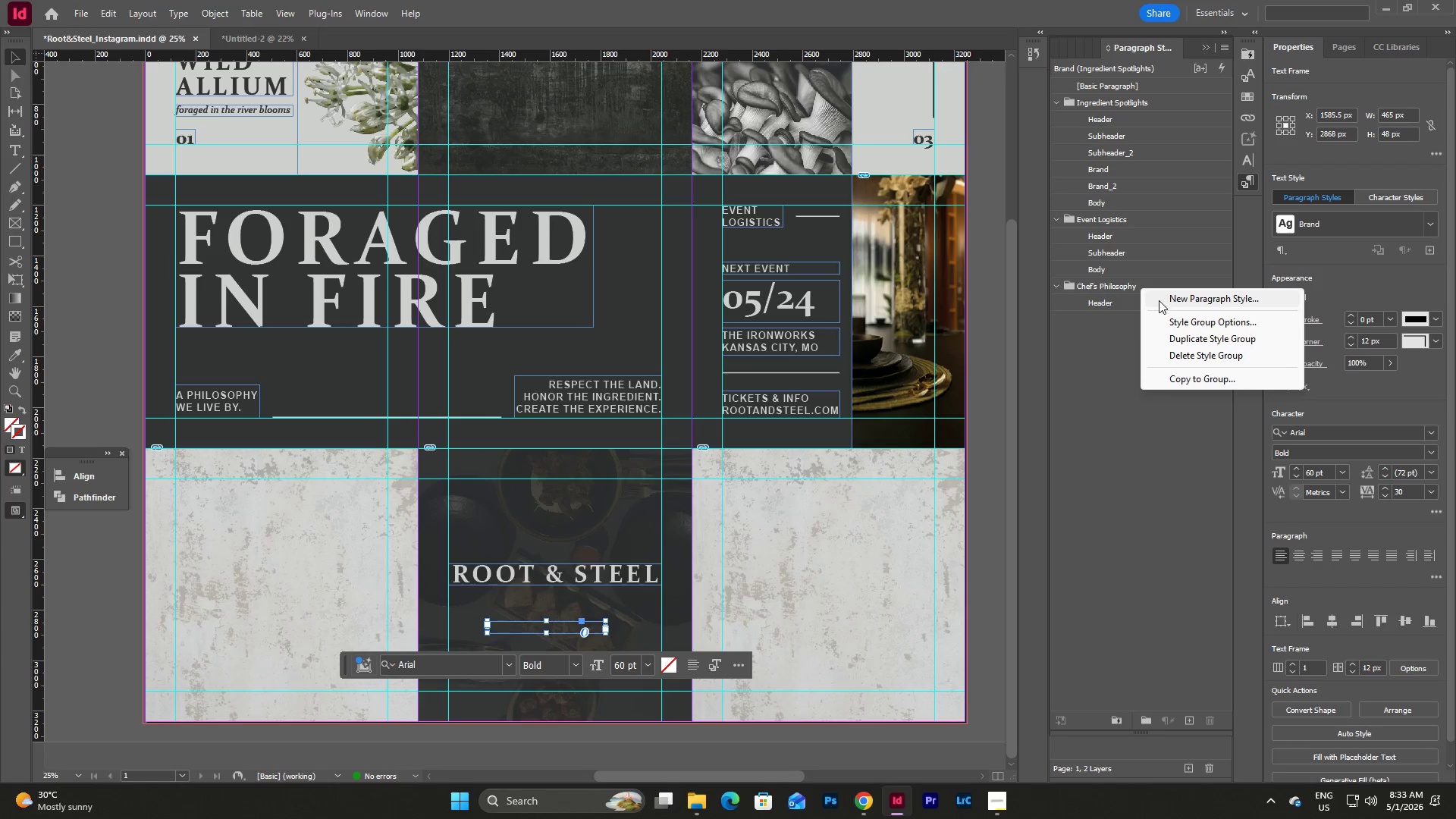 
left_click([1159, 301])
 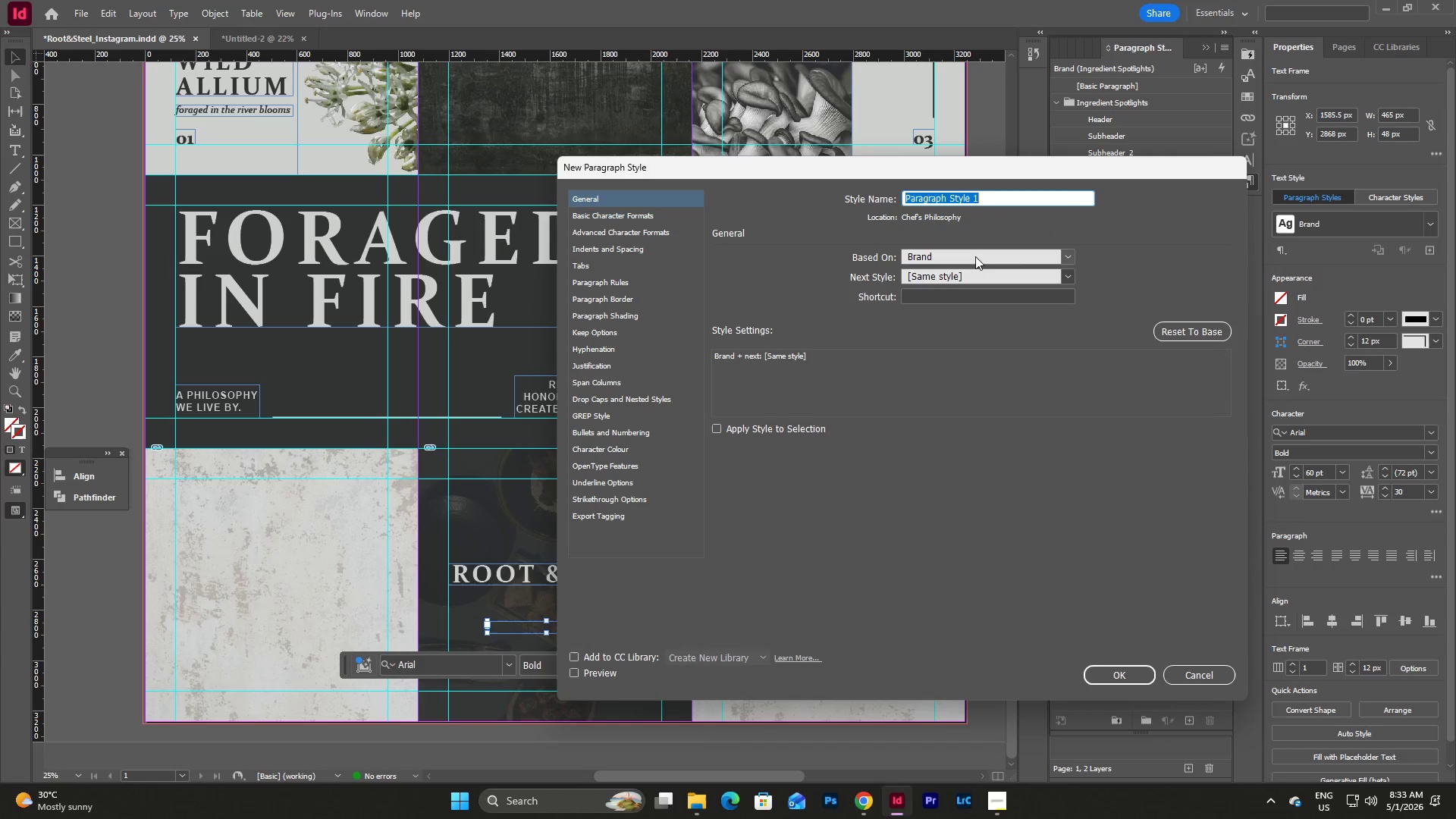 
left_click([1069, 256])
 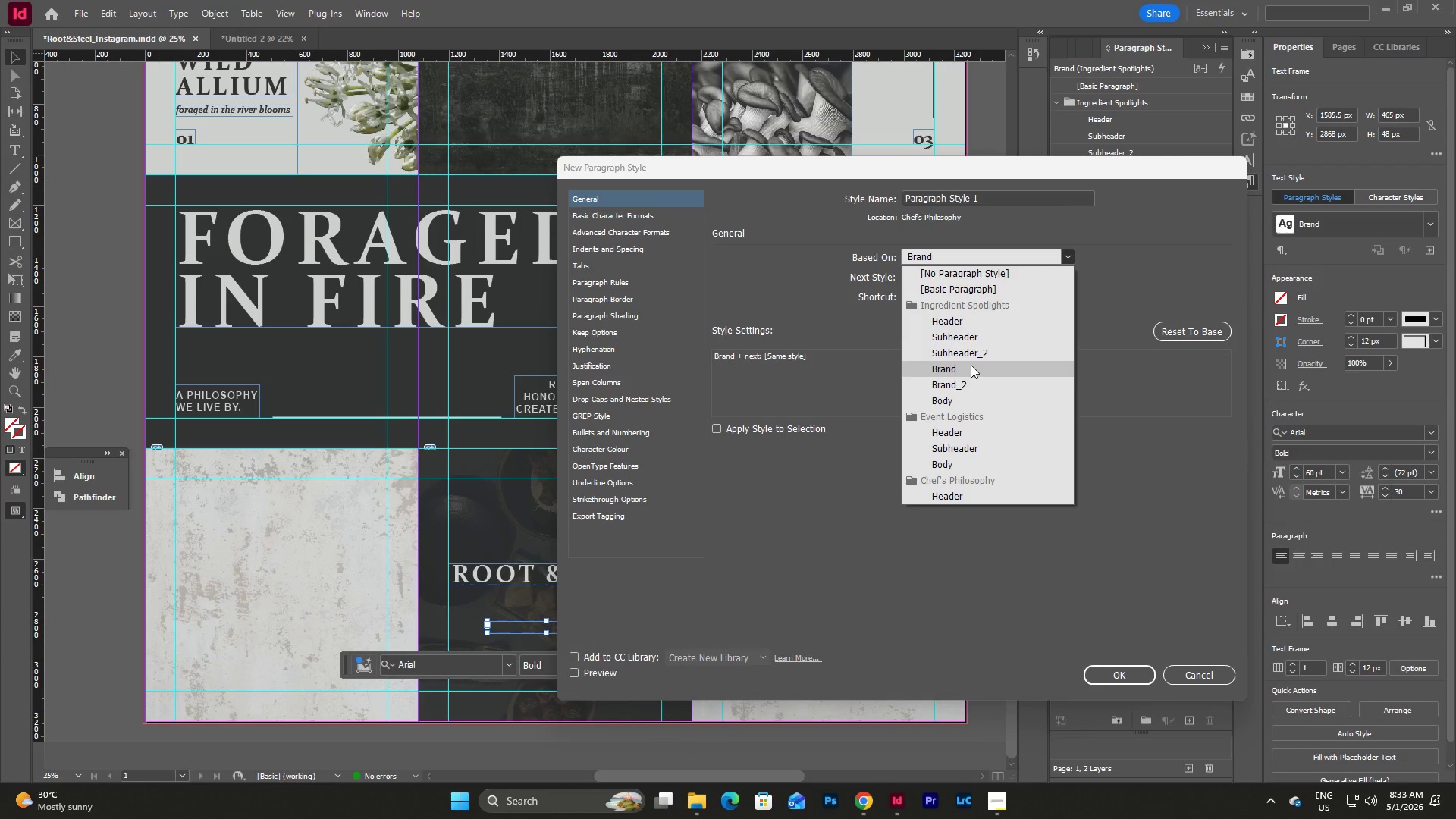 
left_click([967, 380])
 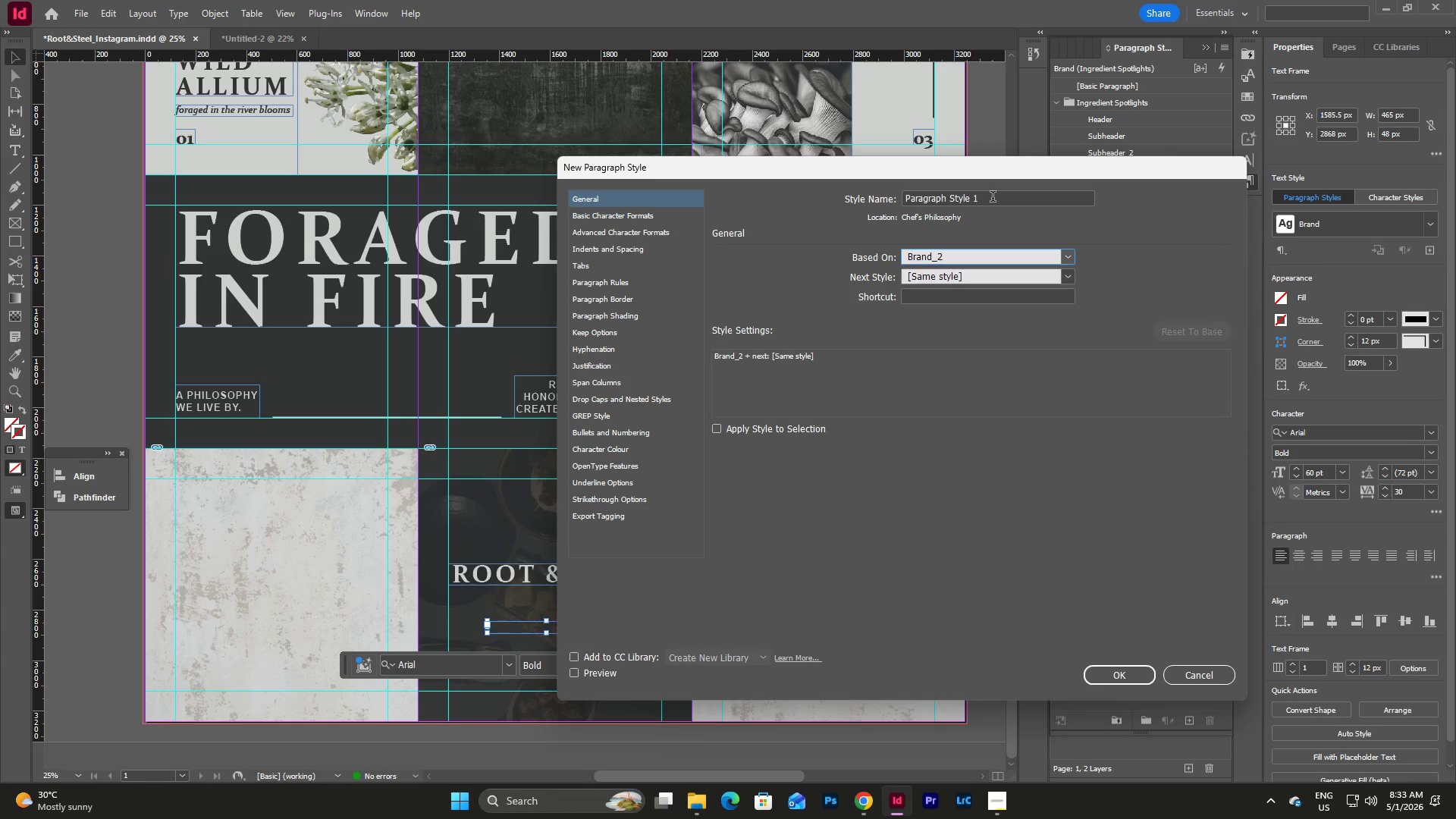 
left_click([992, 202])
 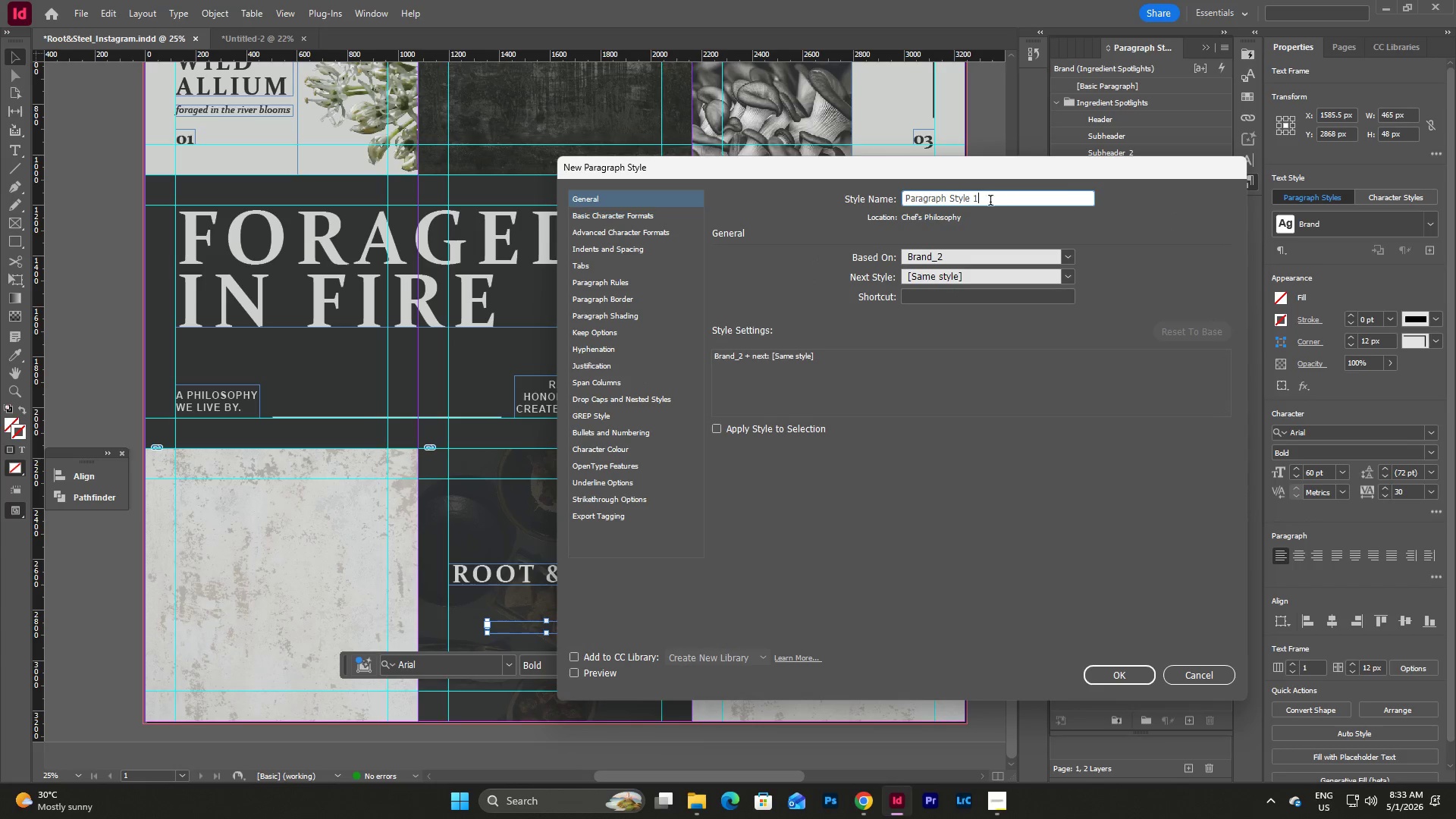 
left_click_drag(start_coordinate=[998, 202], to_coordinate=[857, 199])
 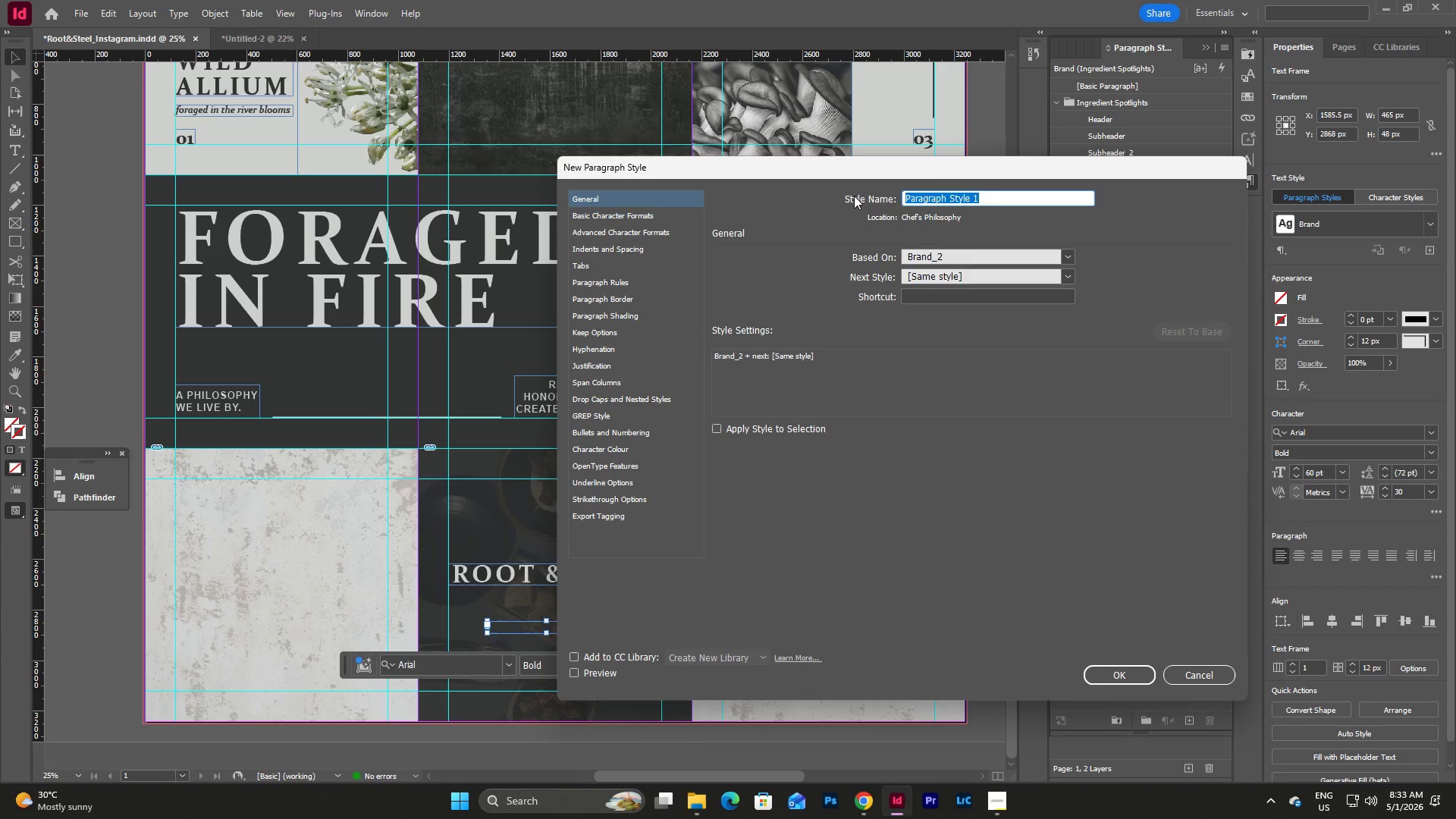 
type(Subheader)
 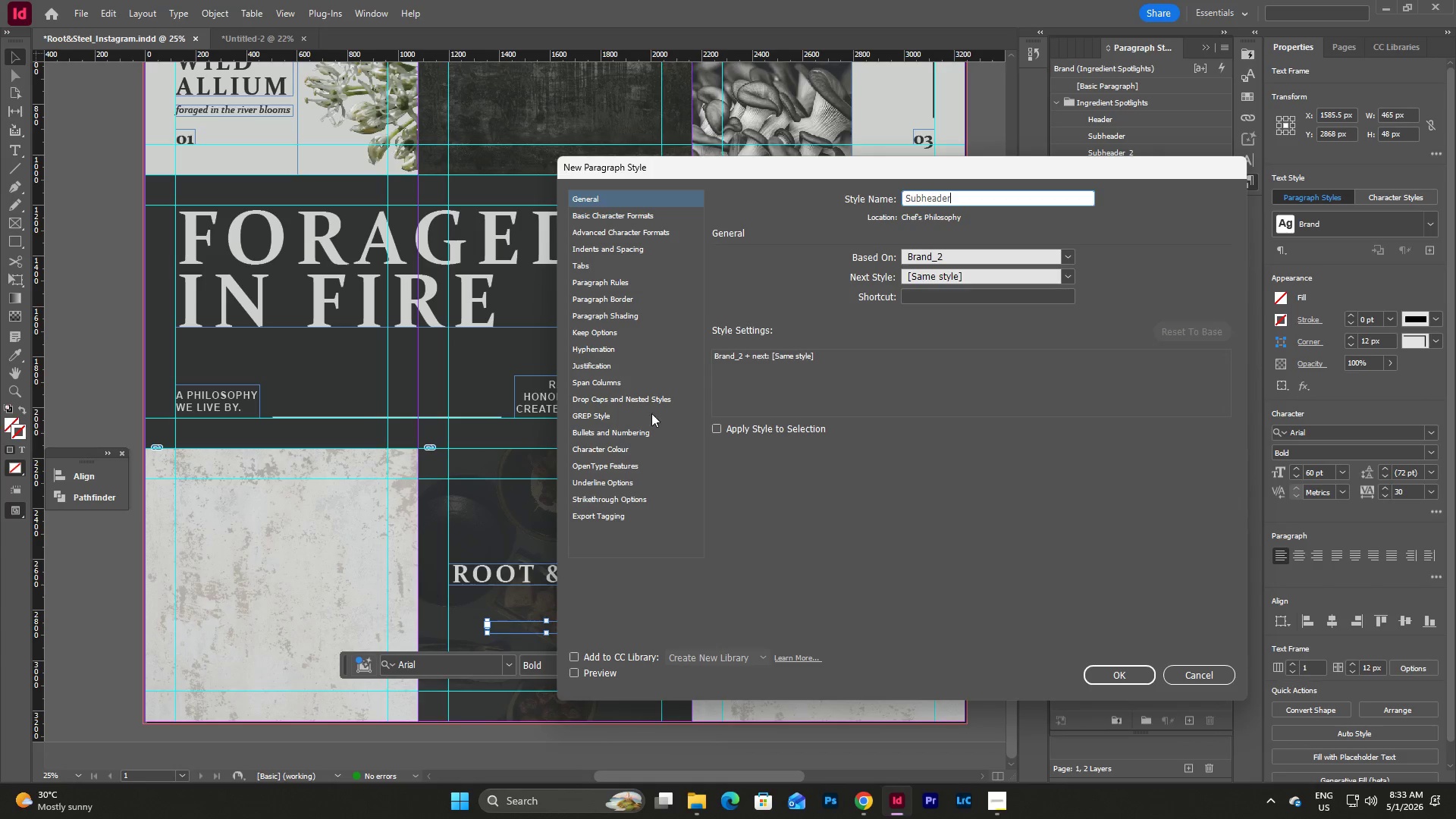 
left_click([595, 451])
 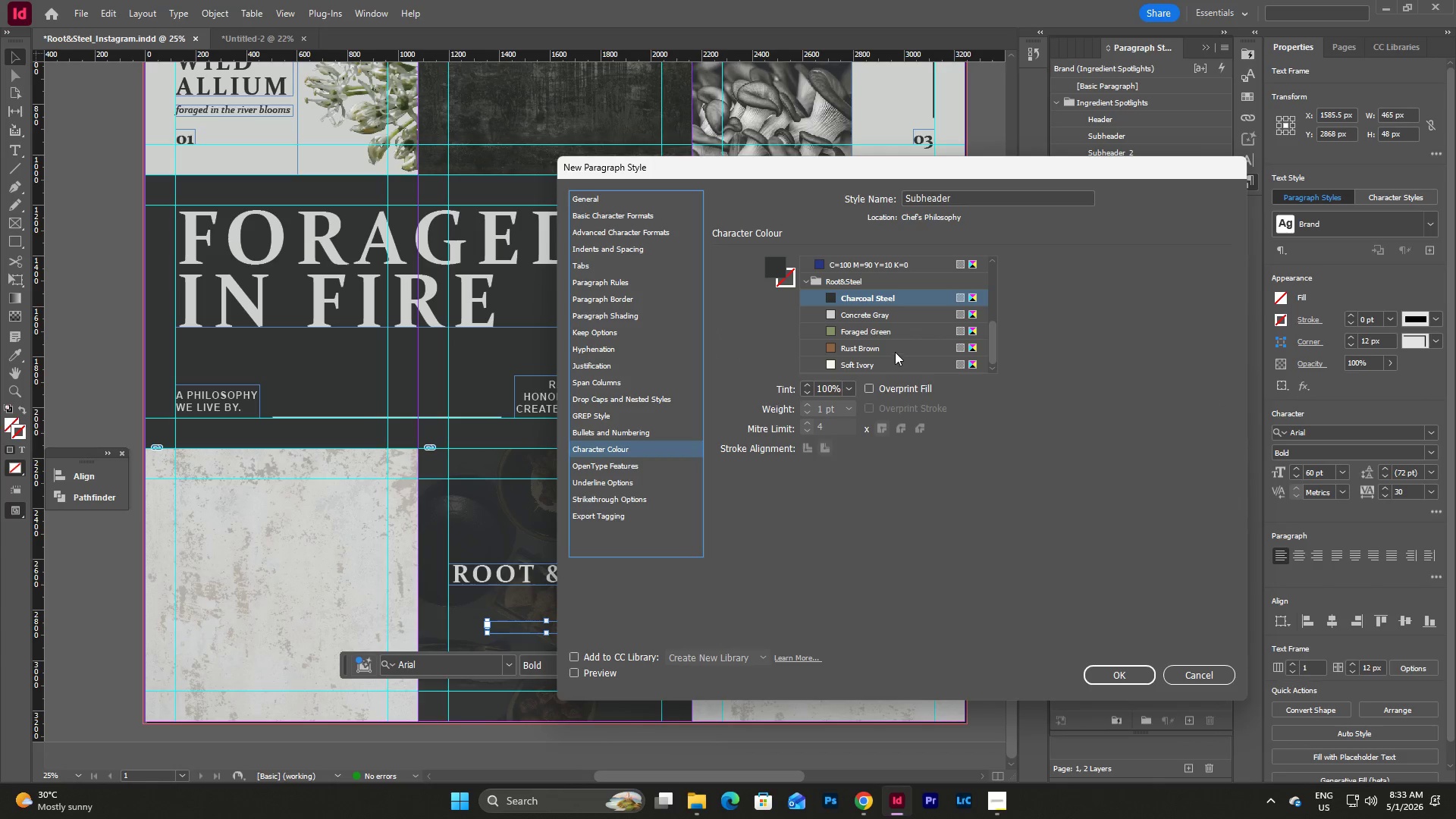 
left_click([890, 310])
 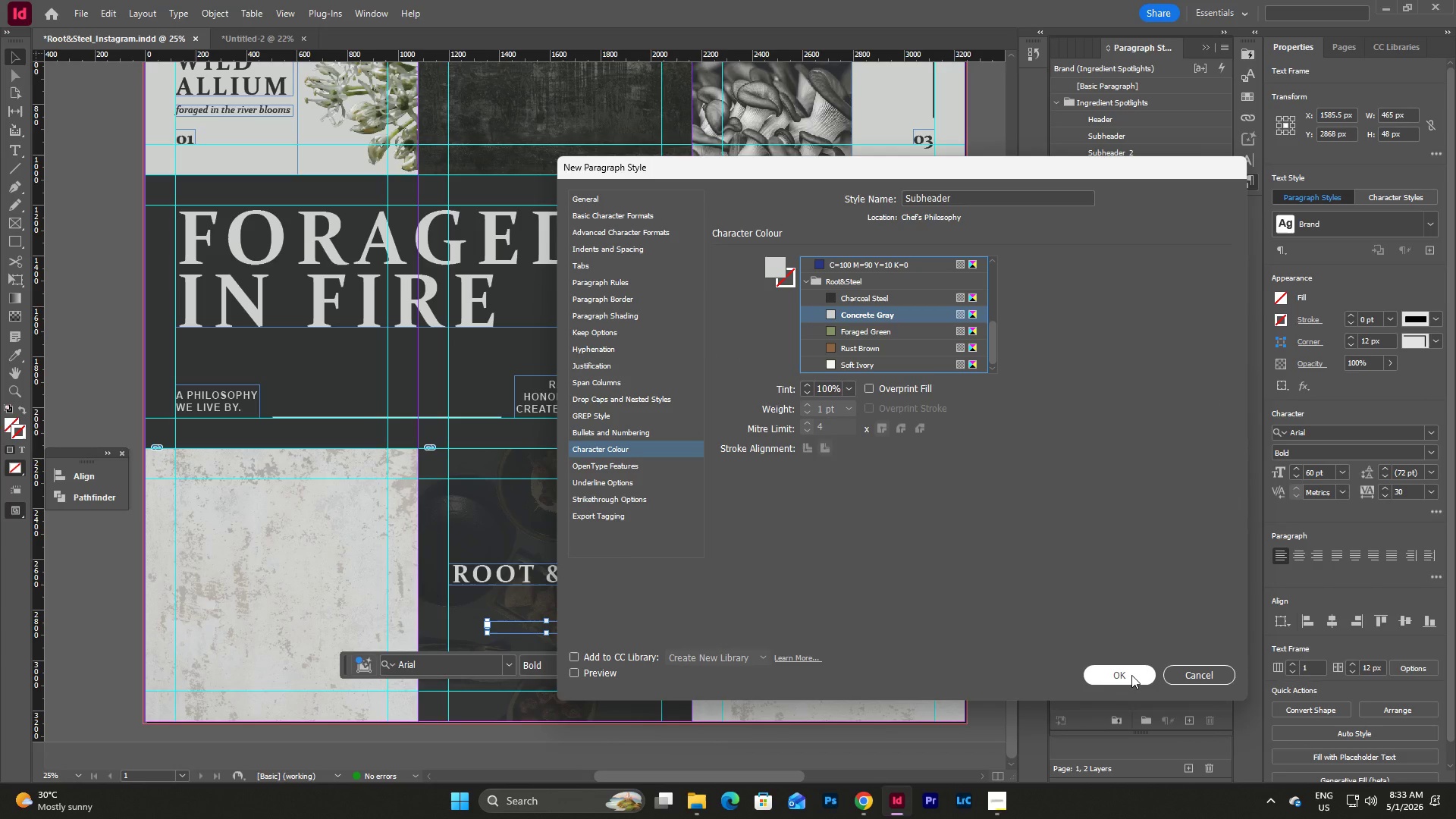 
left_click([1131, 675])
 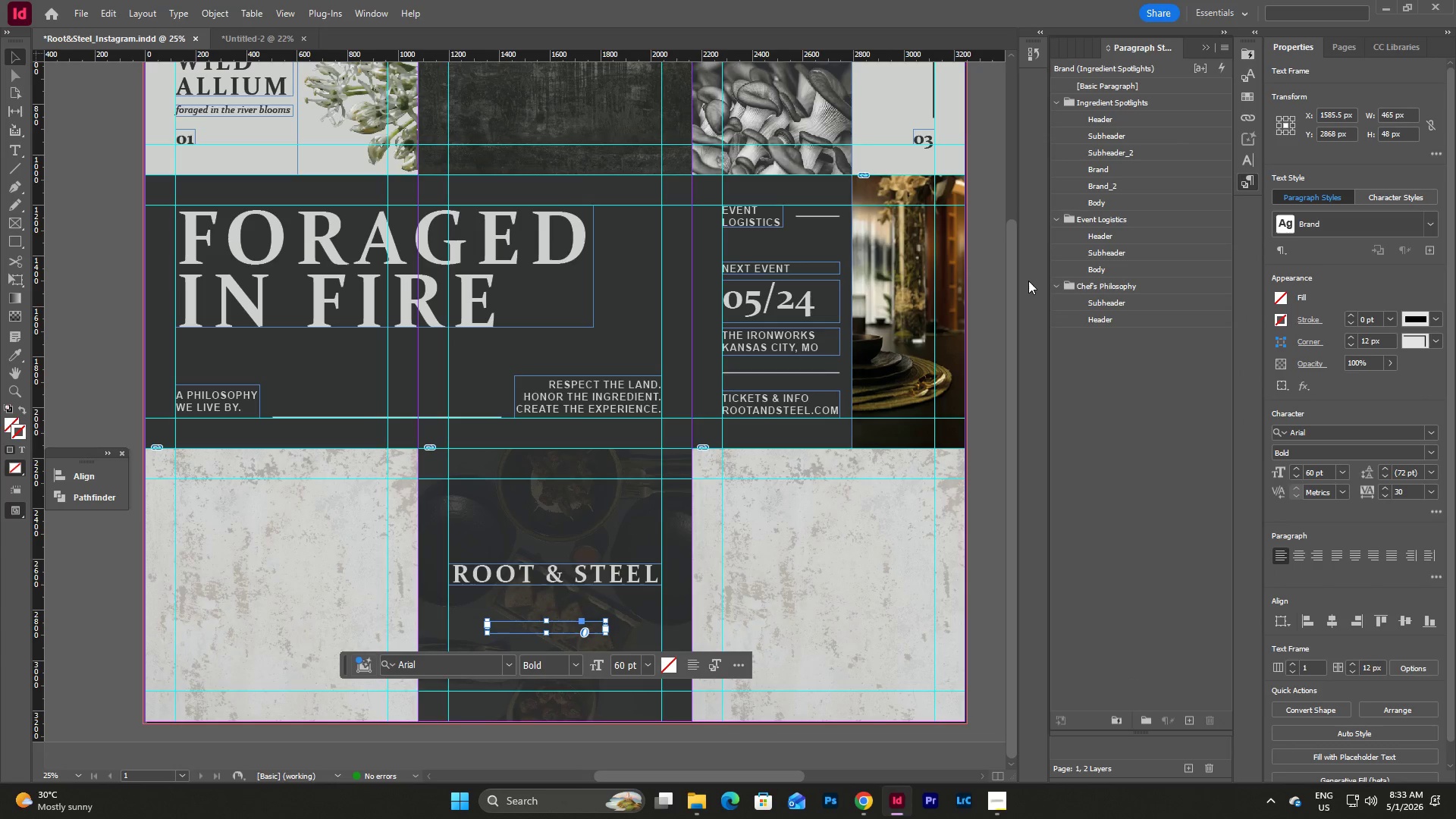 
left_click([1143, 388])
 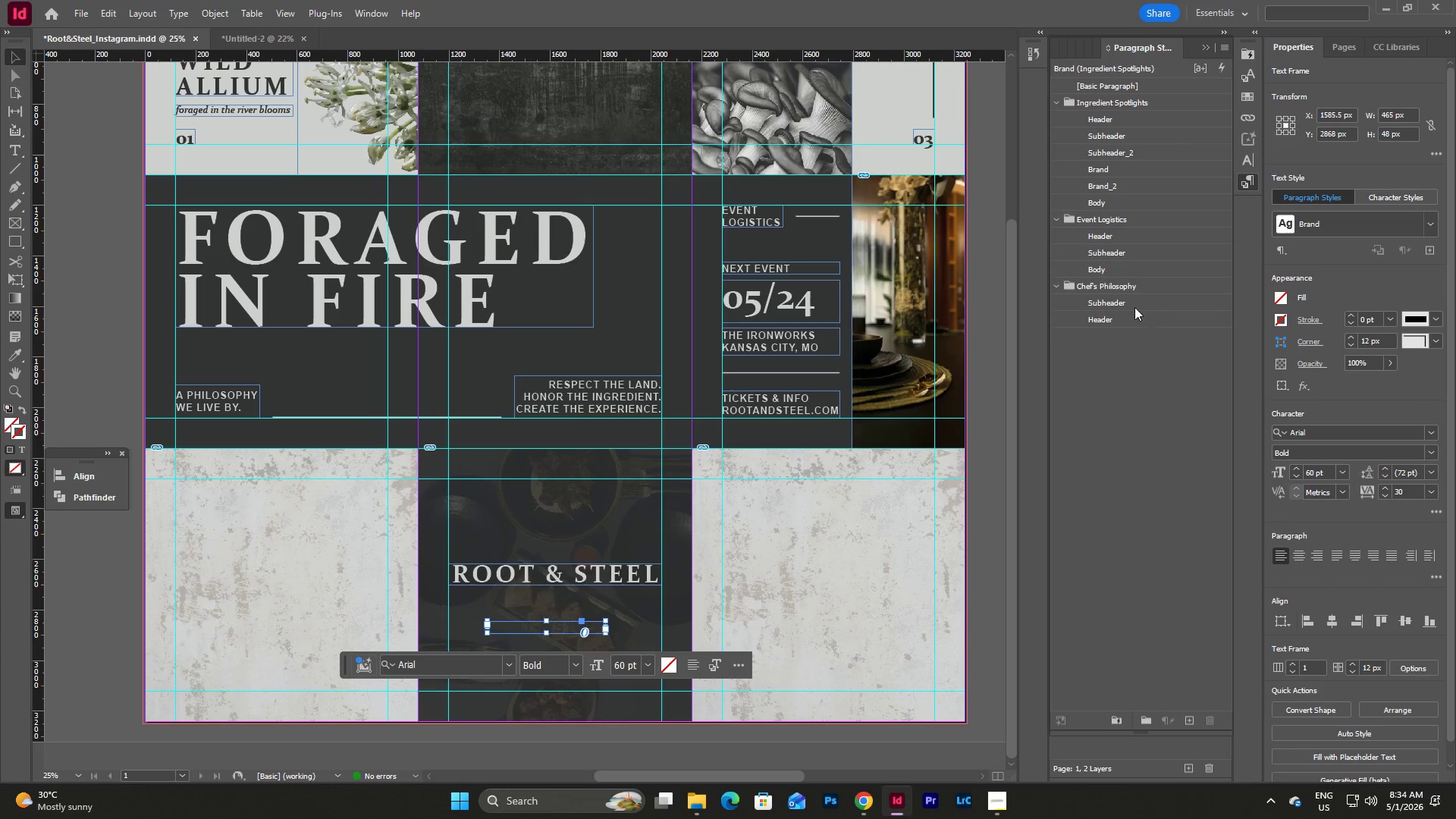 
left_click([1118, 303])
 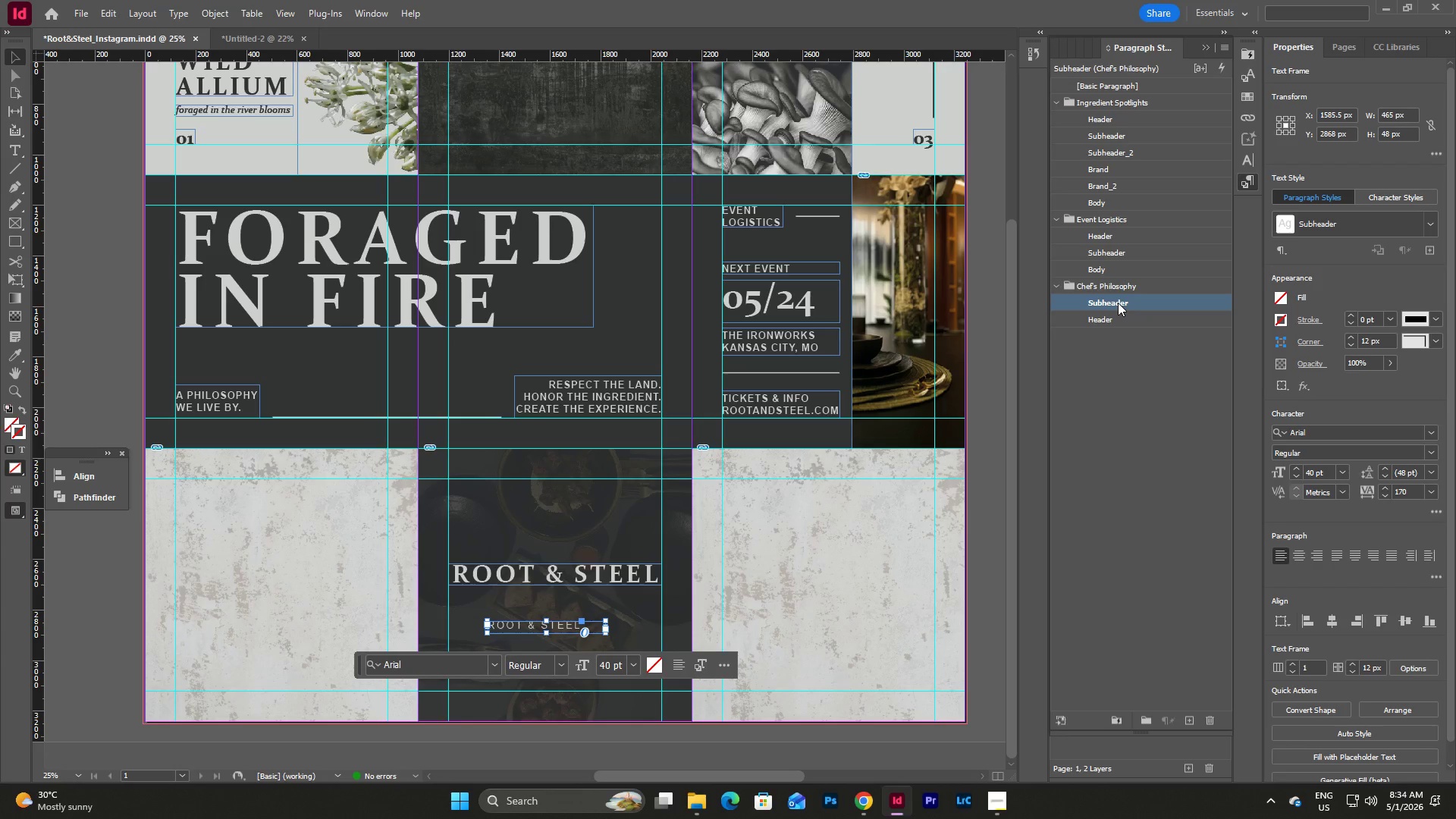 
left_click_drag(start_coordinate=[1118, 303], to_coordinate=[1119, 331])
 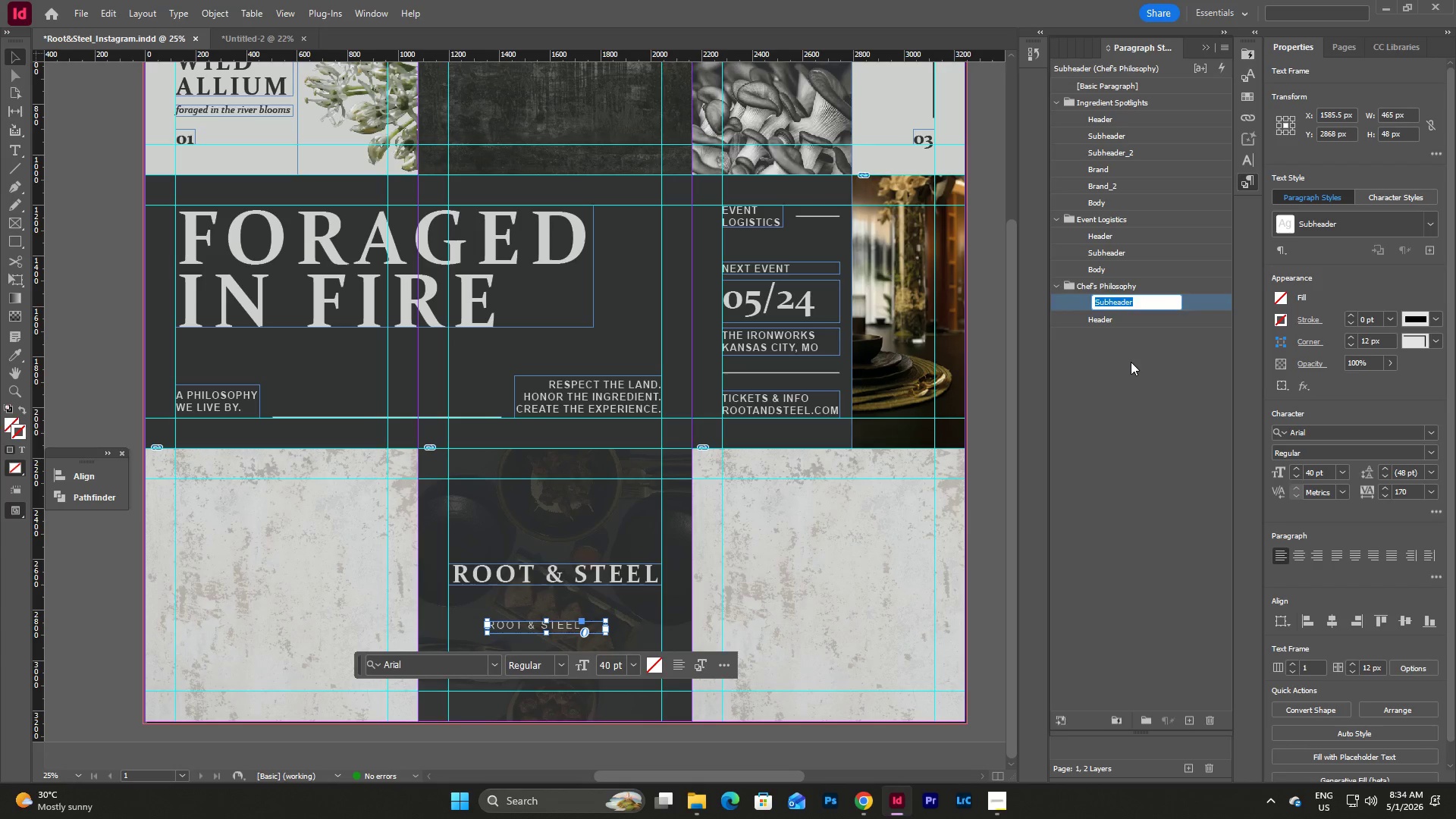 
left_click([1131, 362])
 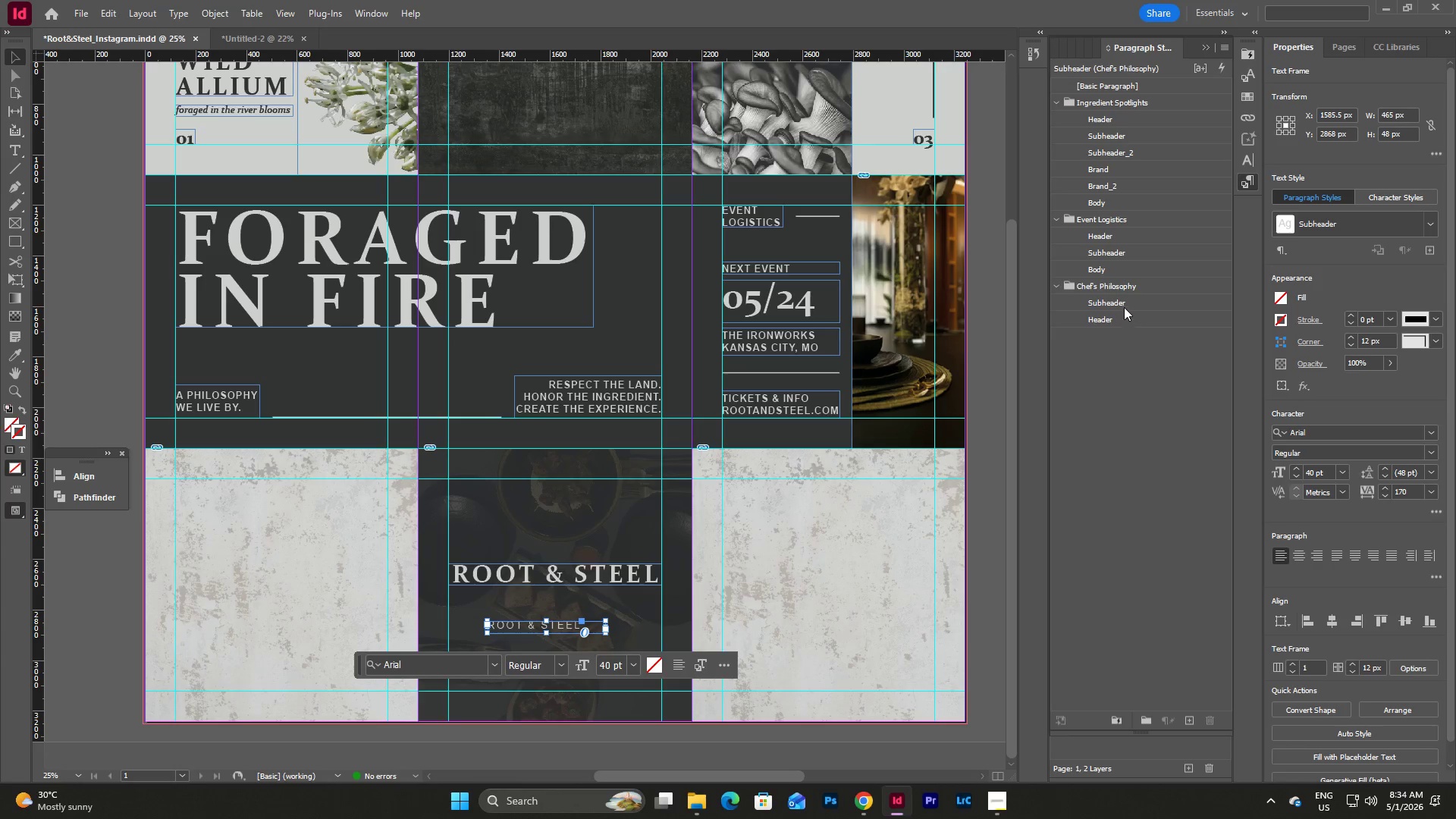 
left_click_drag(start_coordinate=[1124, 302], to_coordinate=[1125, 328])
 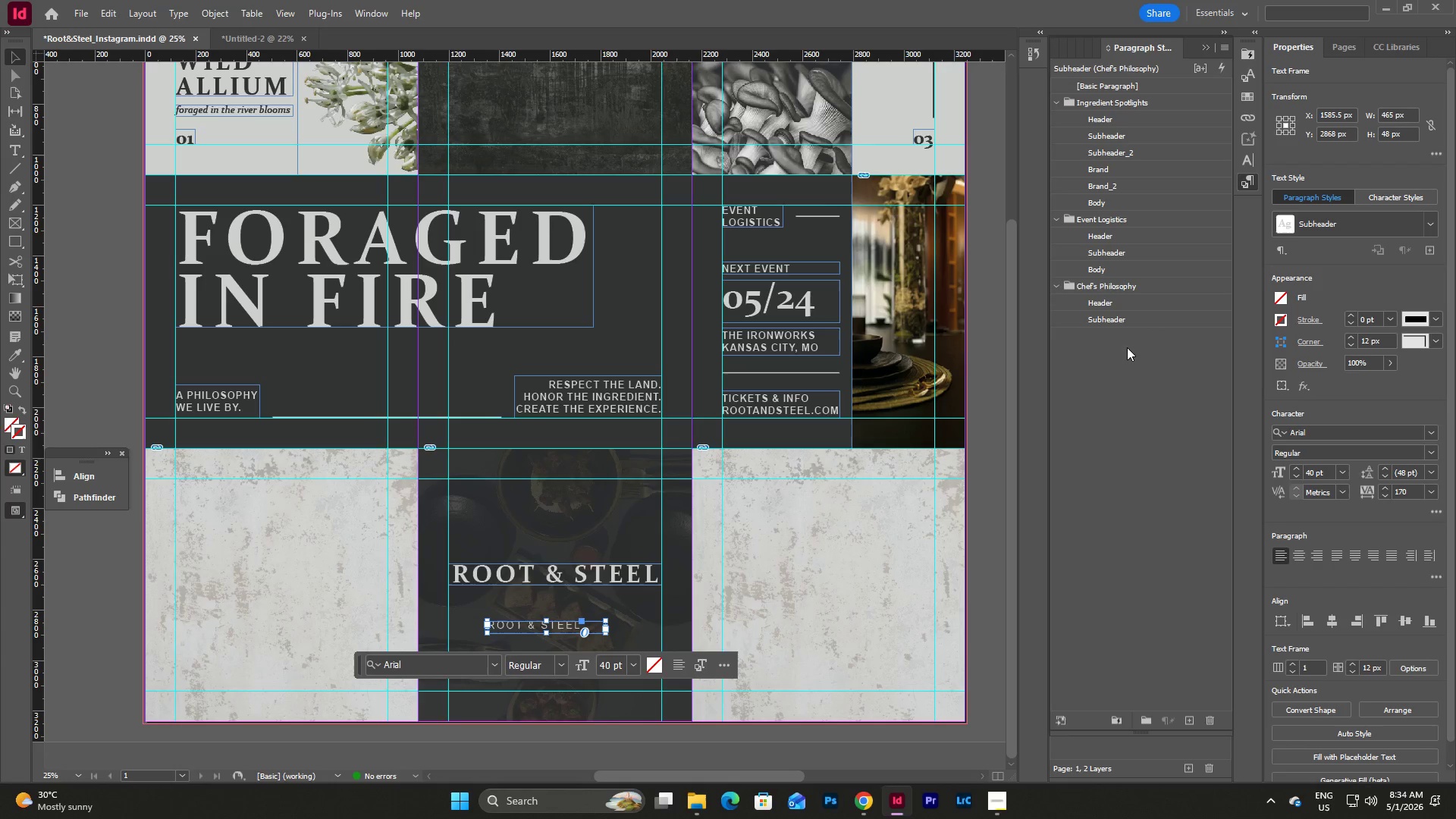 
left_click([1128, 351])
 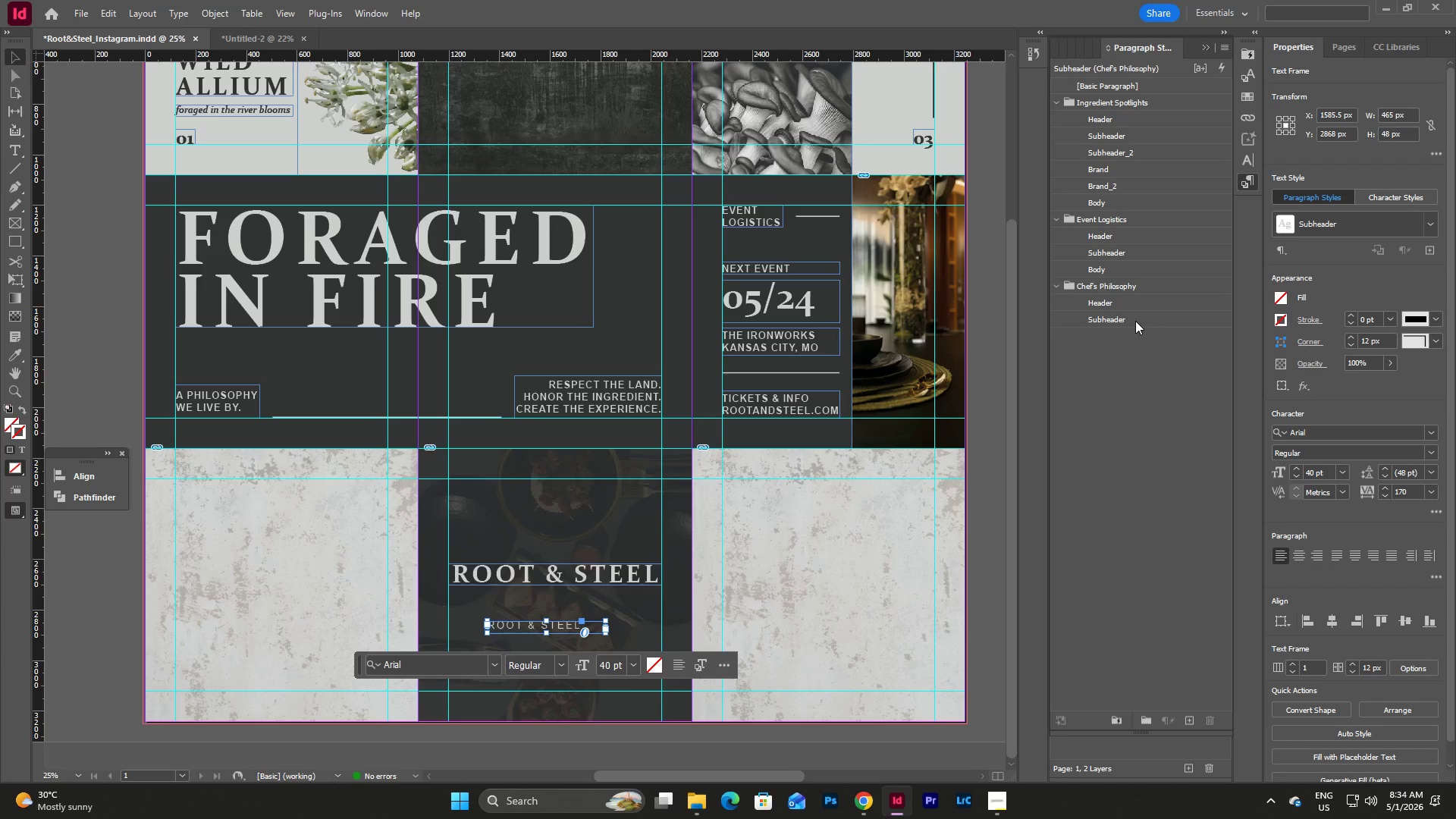 
double_click([1135, 321])
 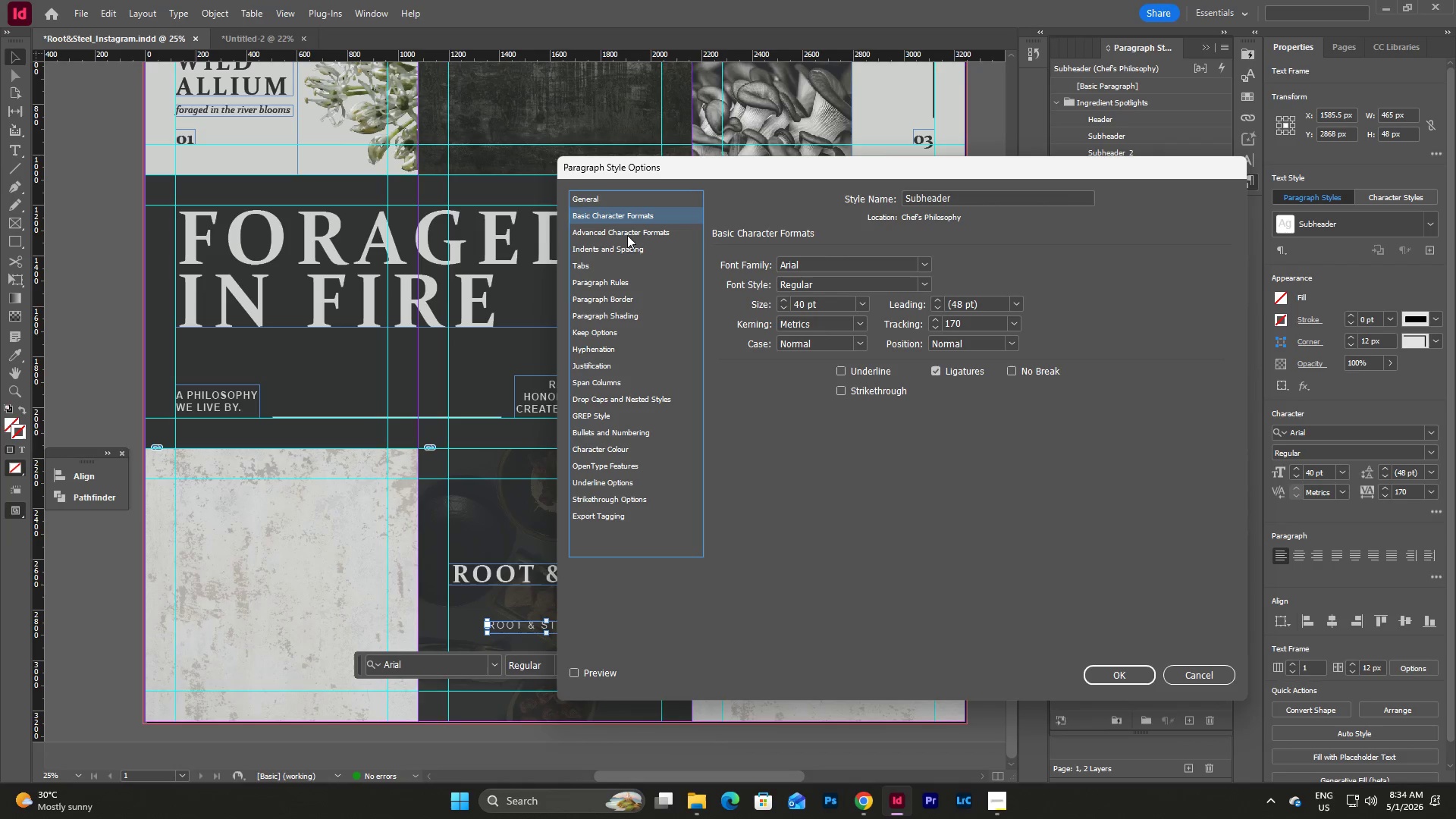 
left_click([927, 280])
 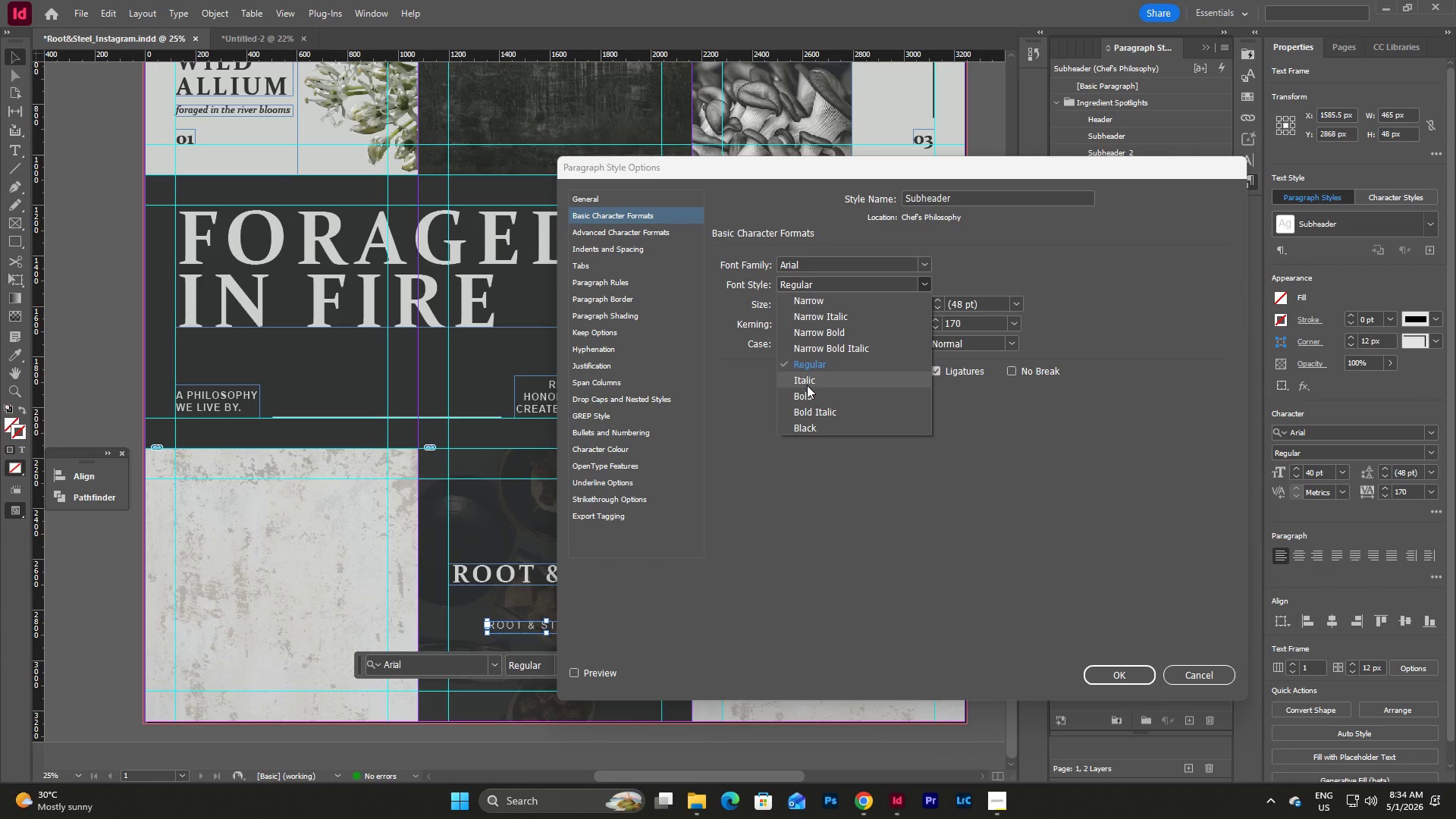 
left_click([810, 393])
 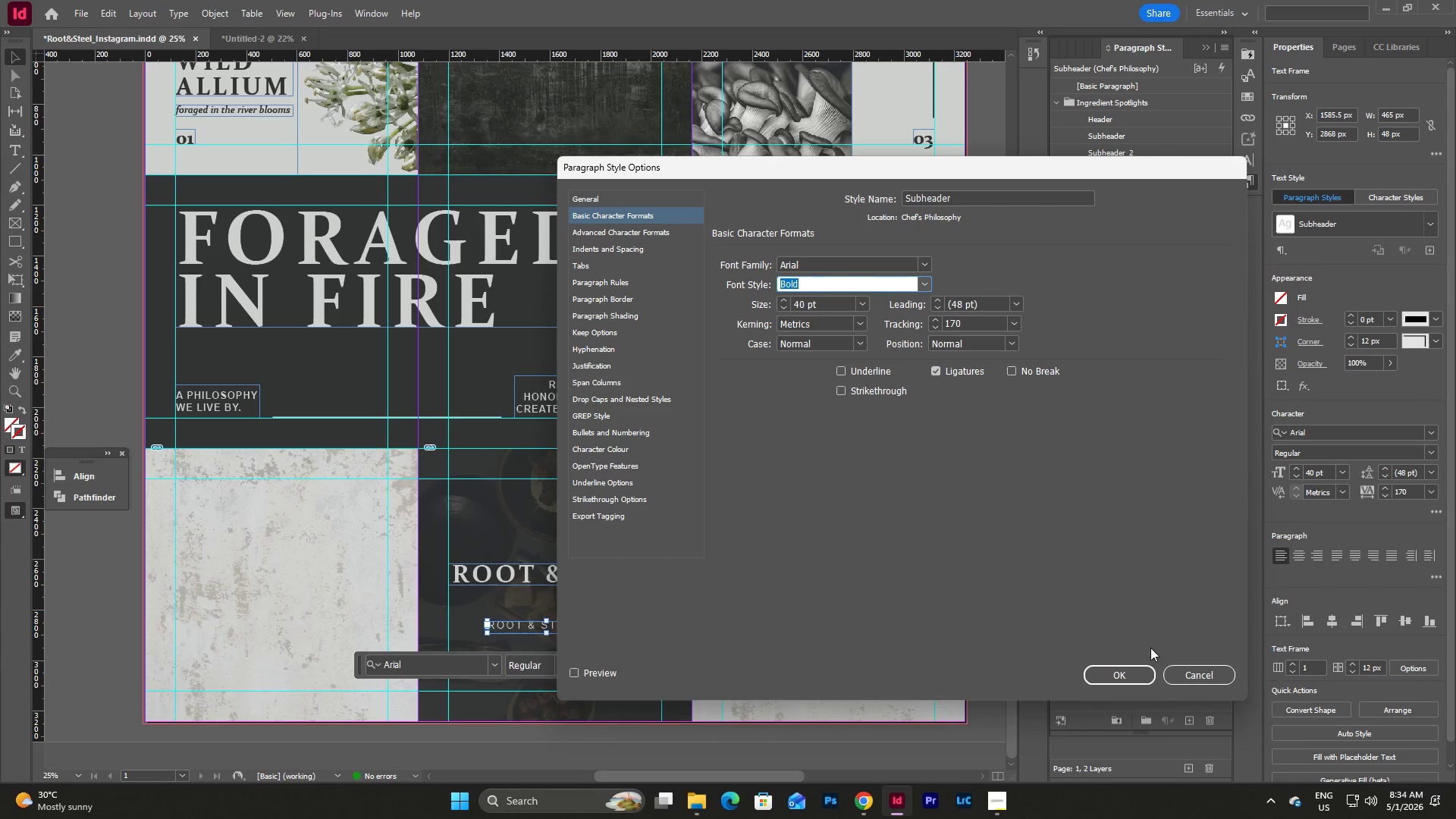 
left_click([1135, 676])
 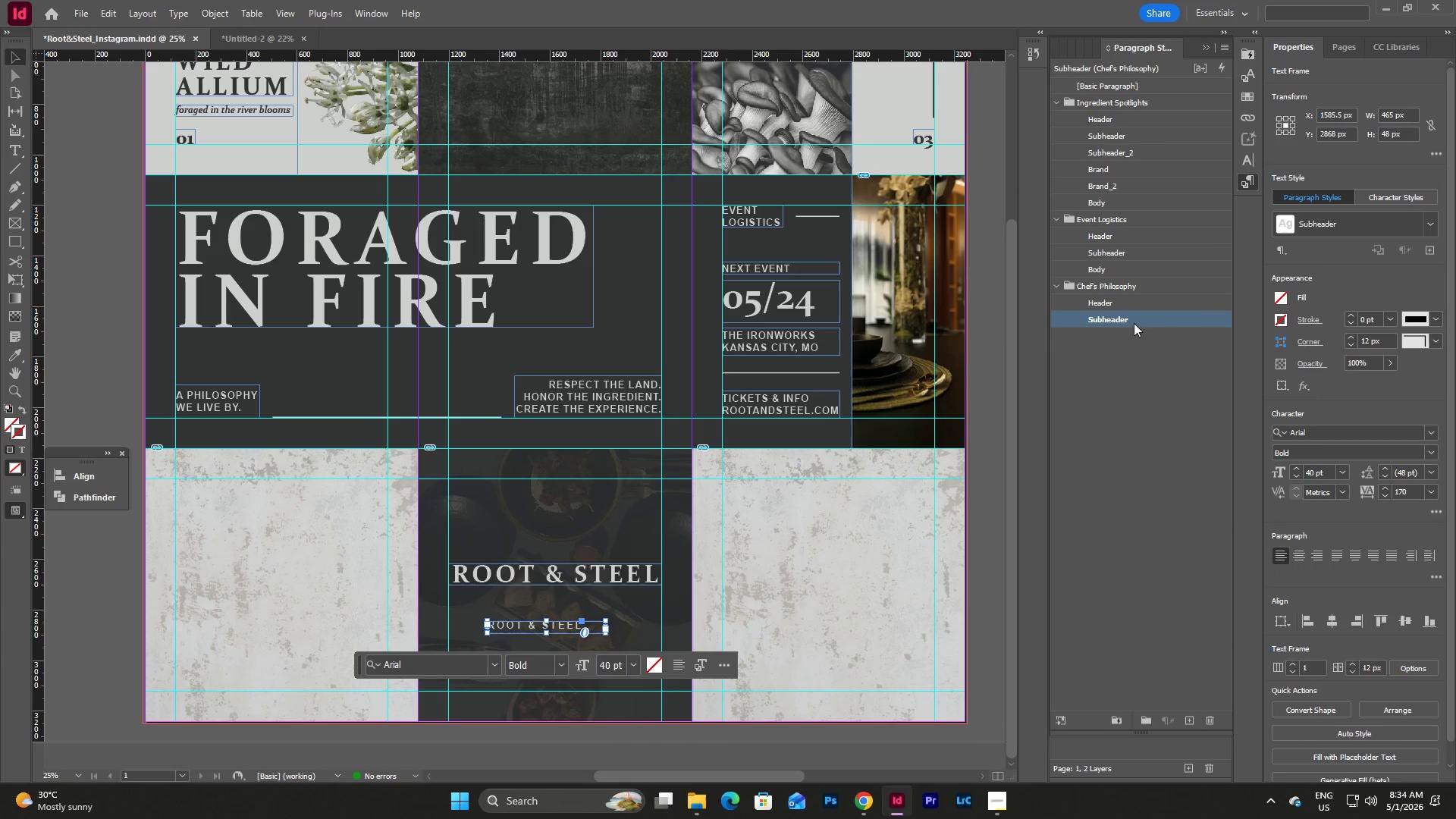 
double_click([1134, 323])
 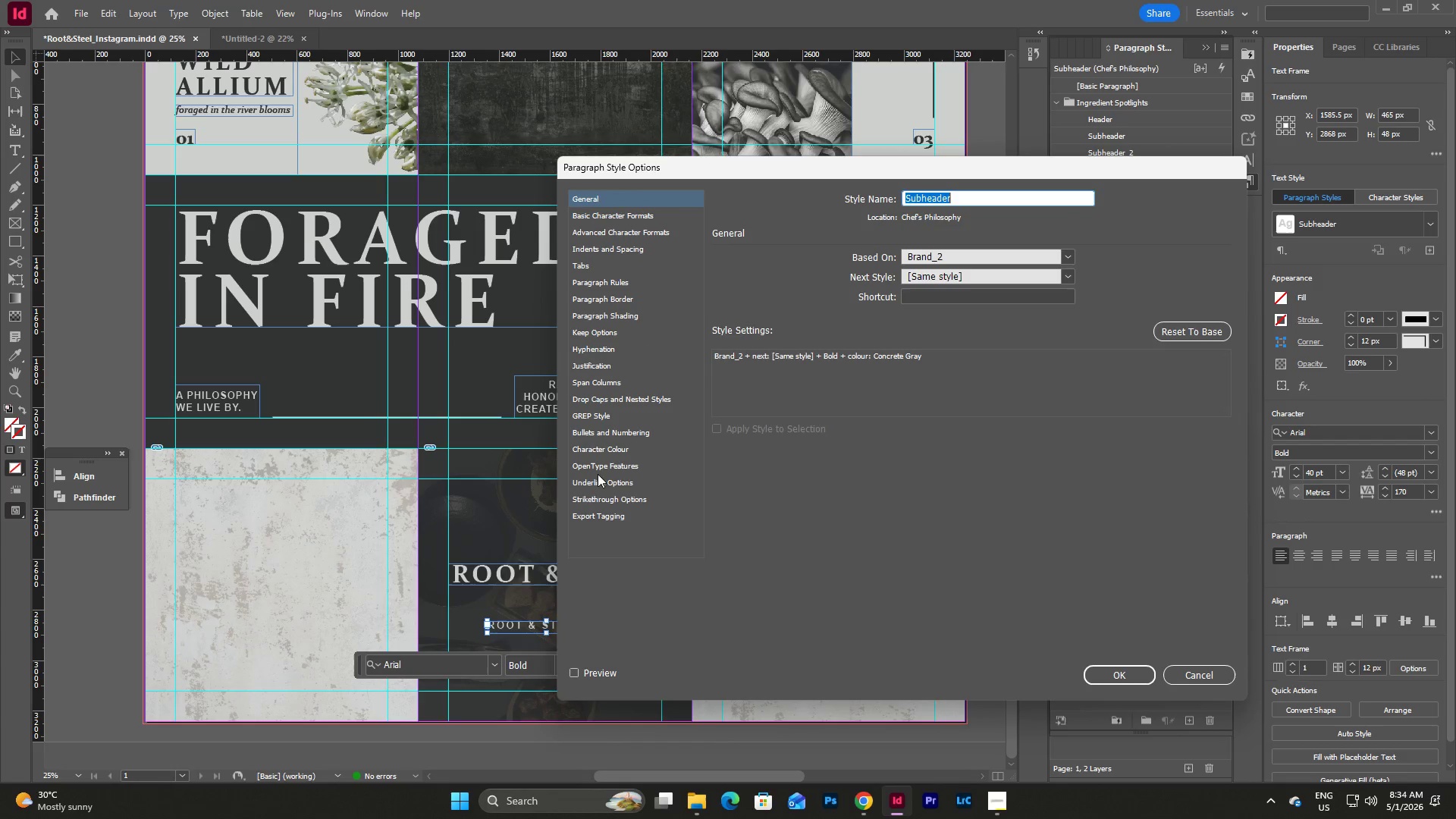 
left_click([597, 252])
 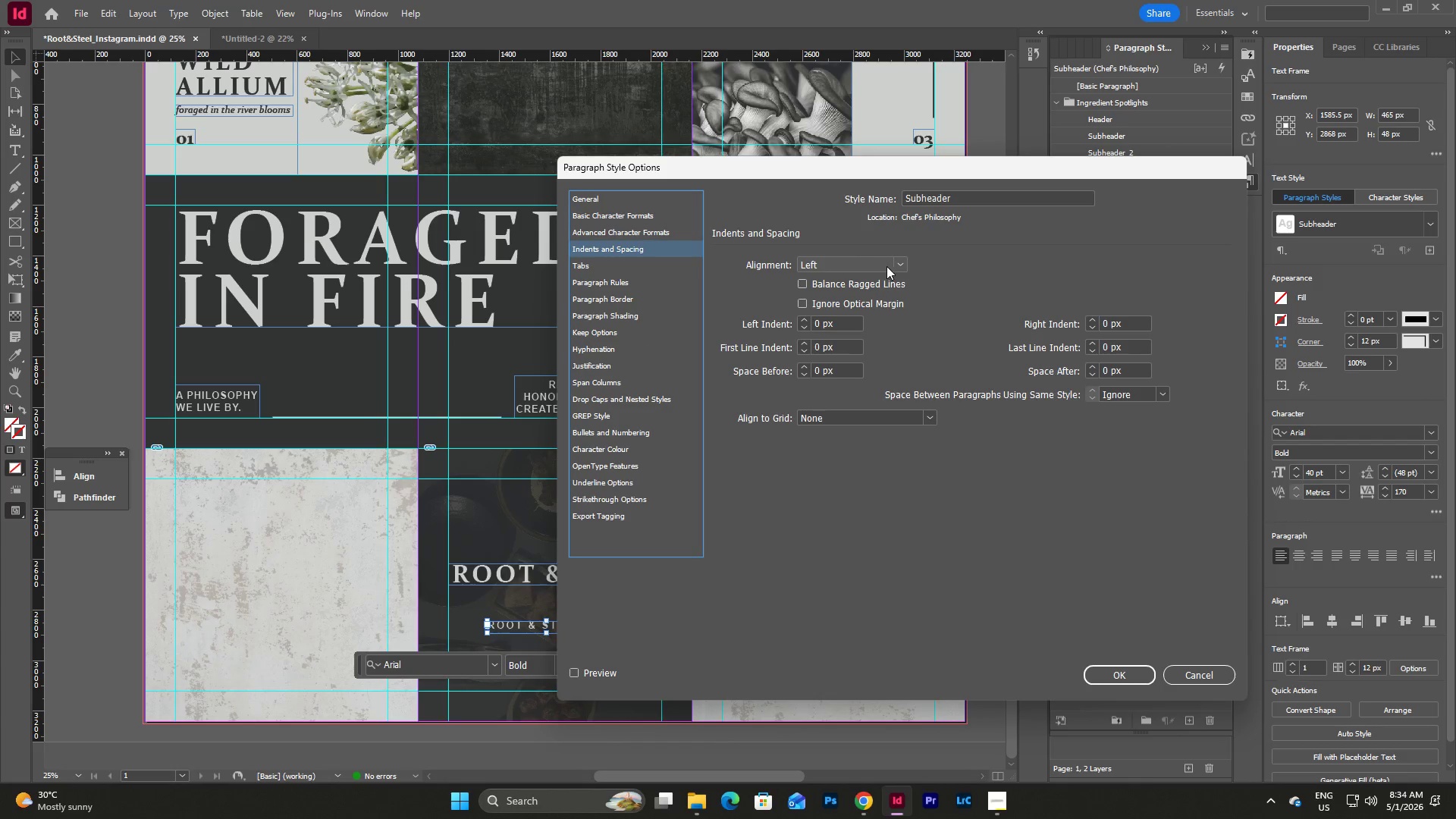 
left_click([905, 261])
 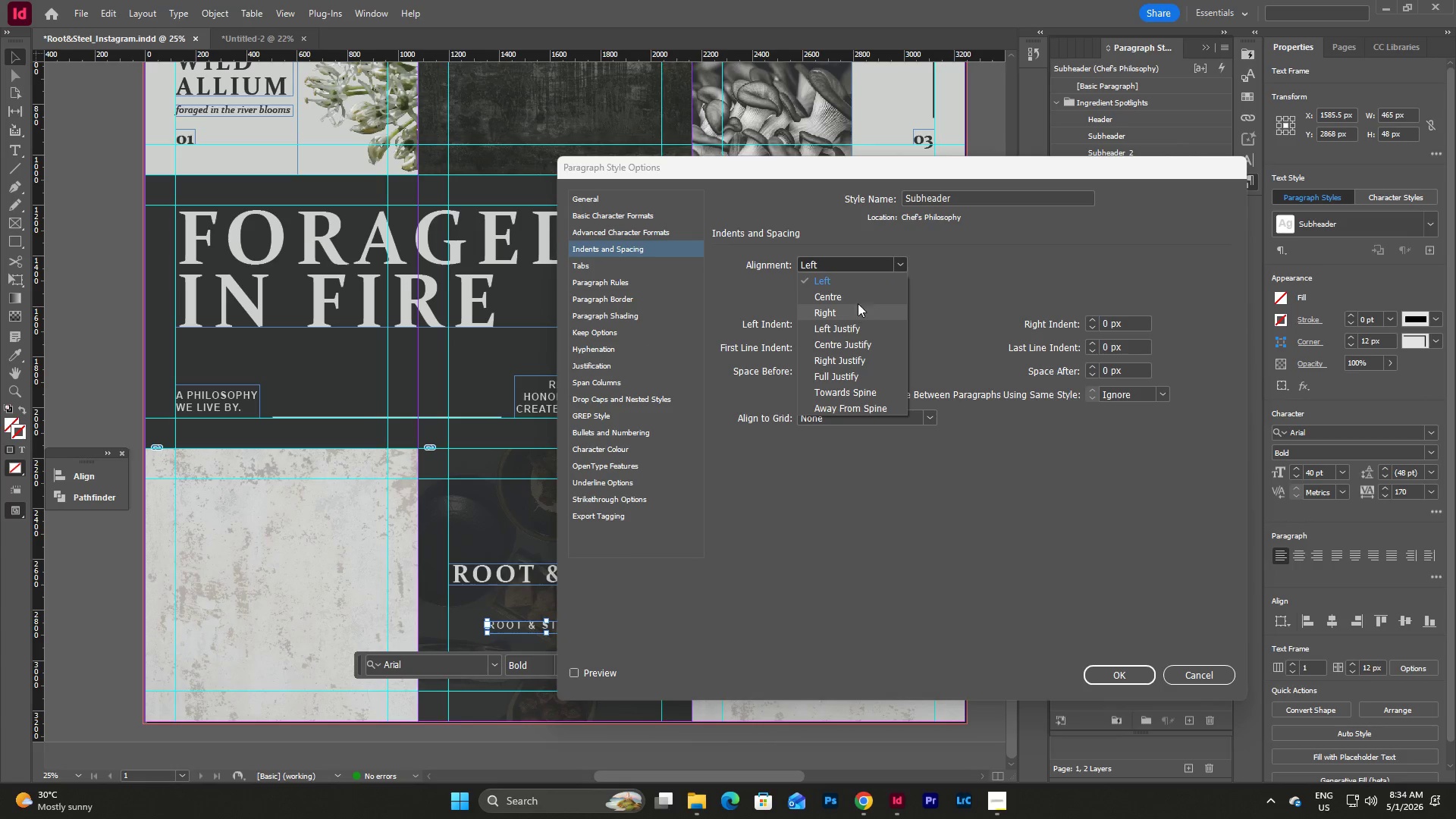 
left_click([858, 297])
 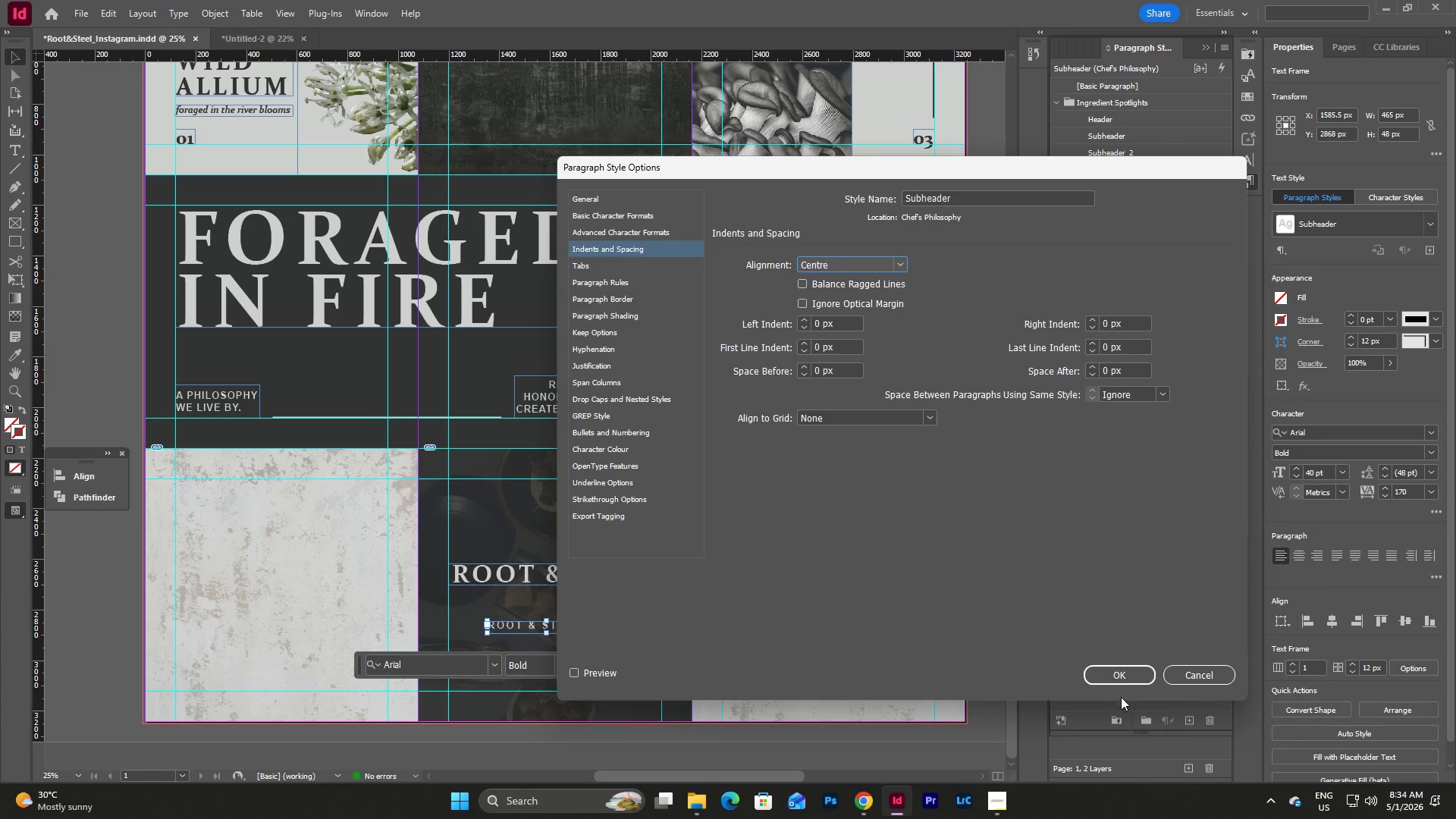 
left_click([1122, 673])
 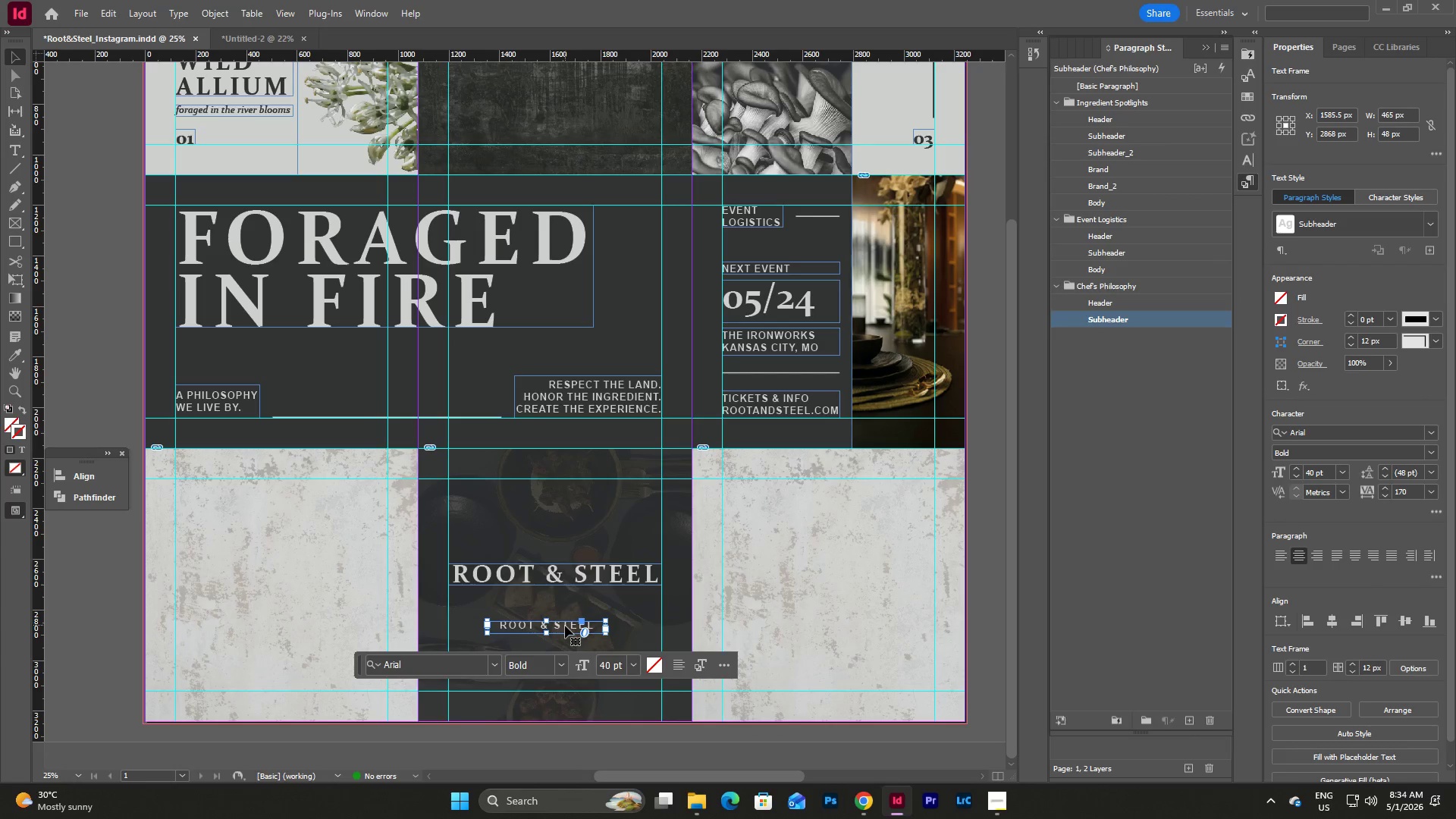 
double_click([565, 626])
 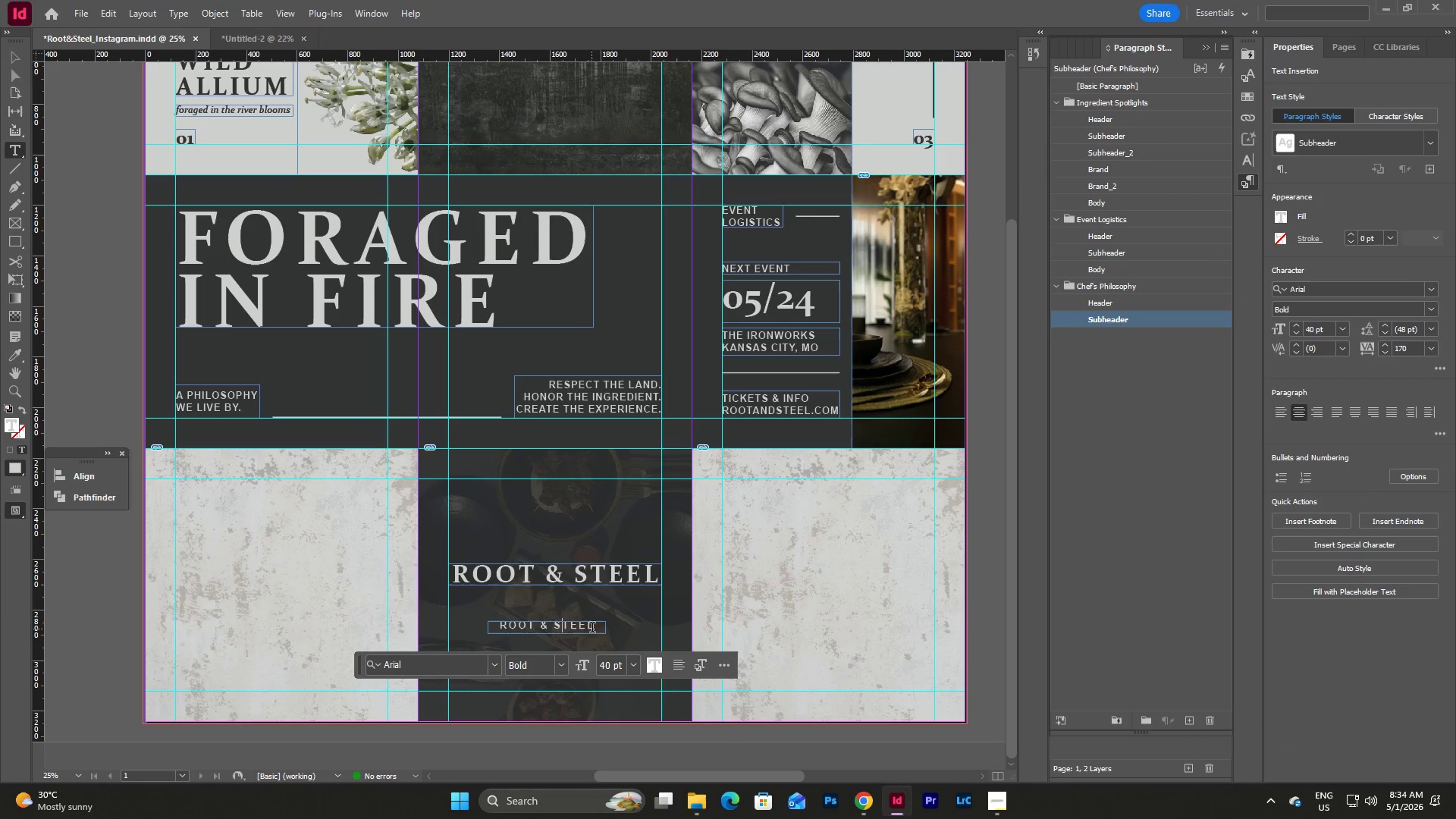 
left_click_drag(start_coordinate=[596, 626], to_coordinate=[445, 631])
 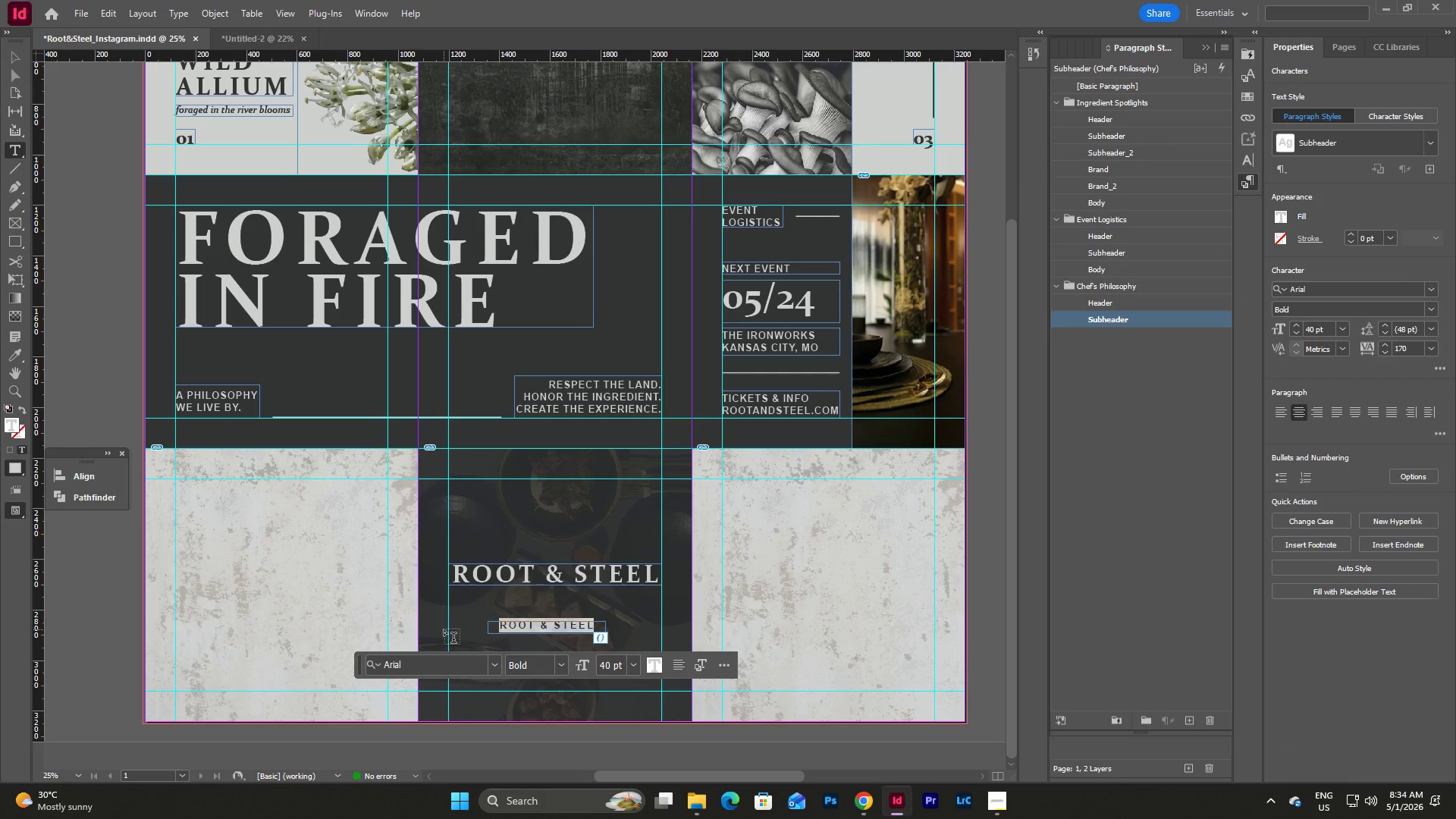 
type(FORAGED EVENTS)
 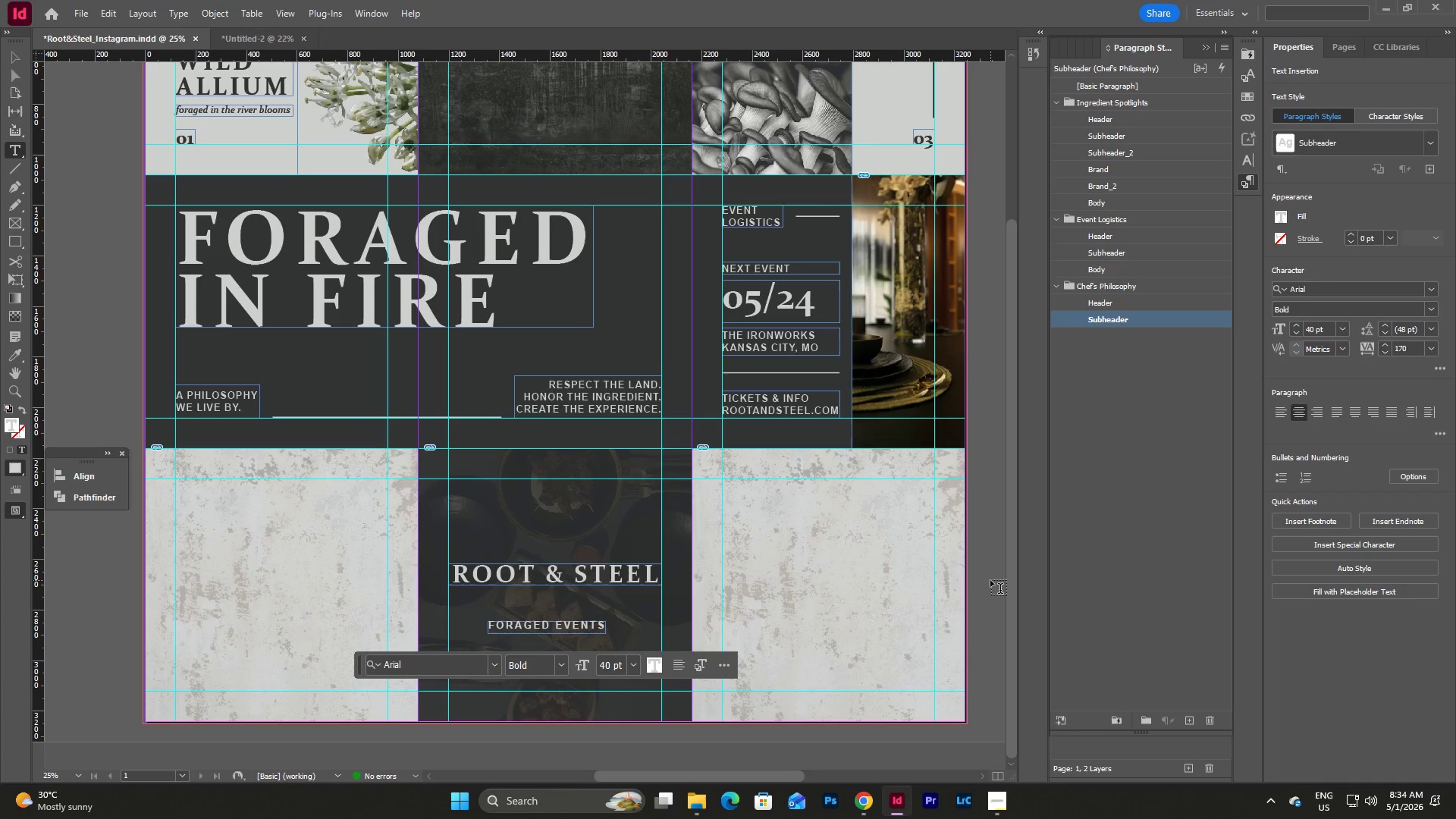 
key(Escape)
 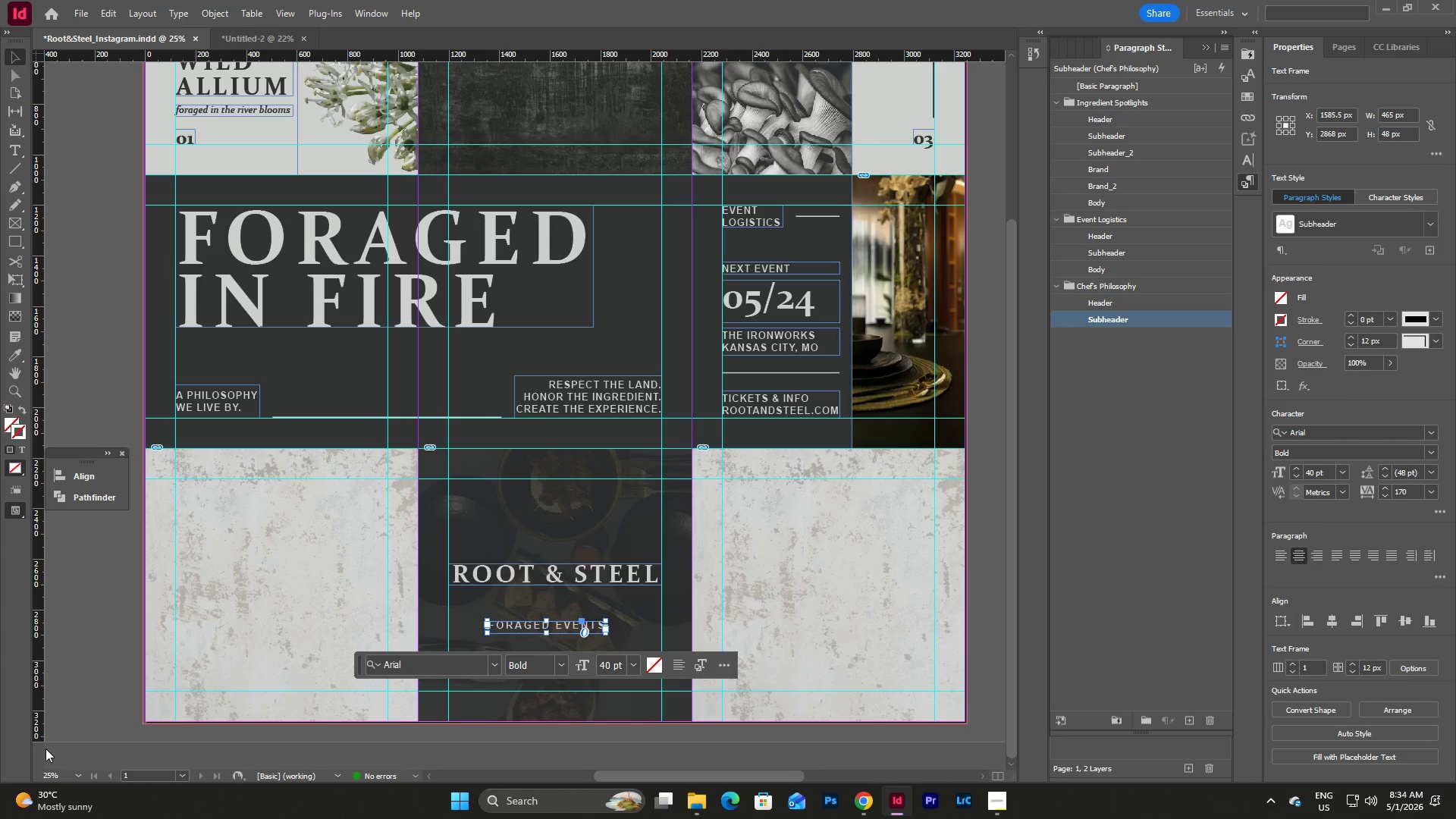 
left_click([82, 772])
 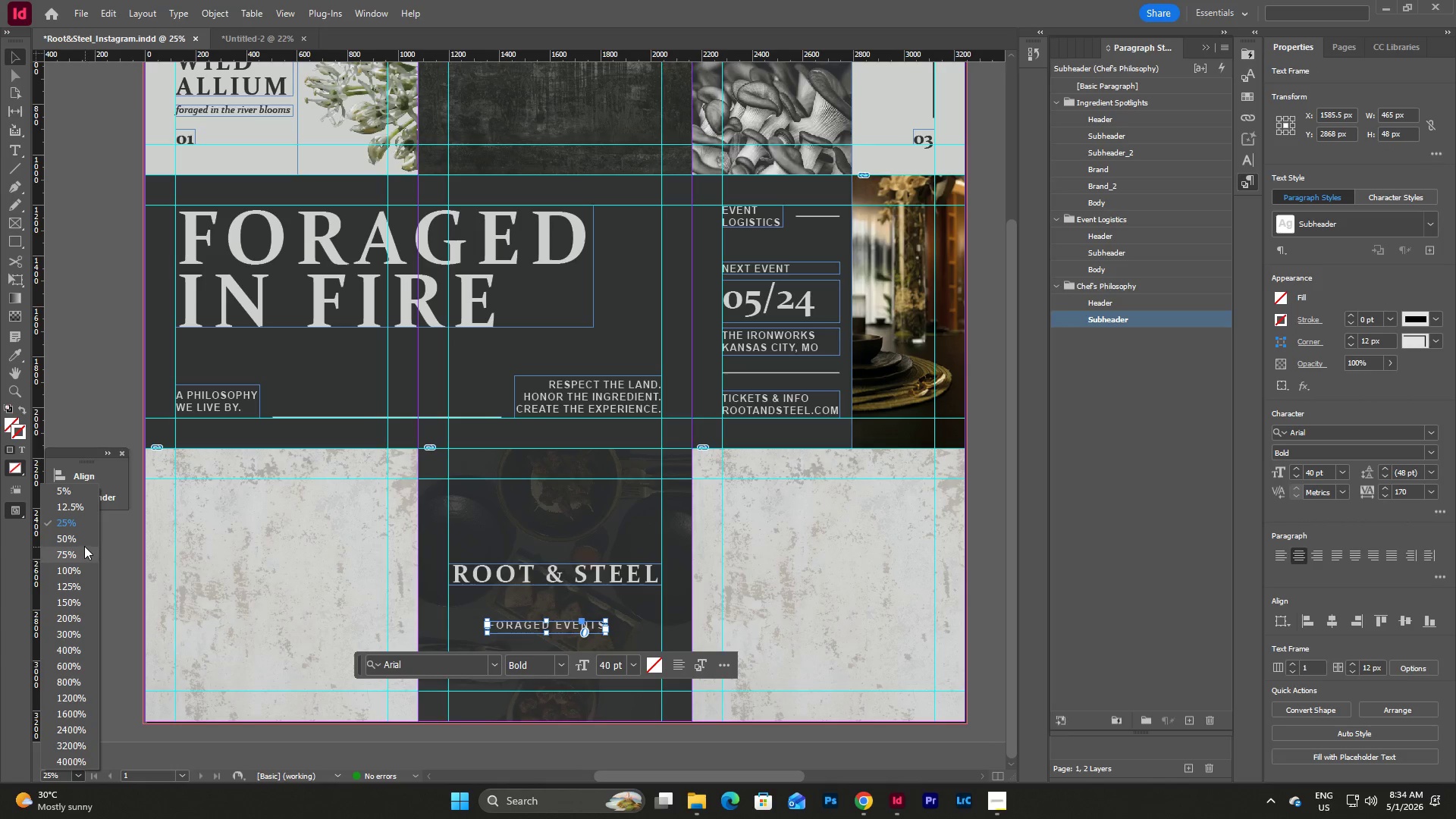 
left_click([83, 543])
 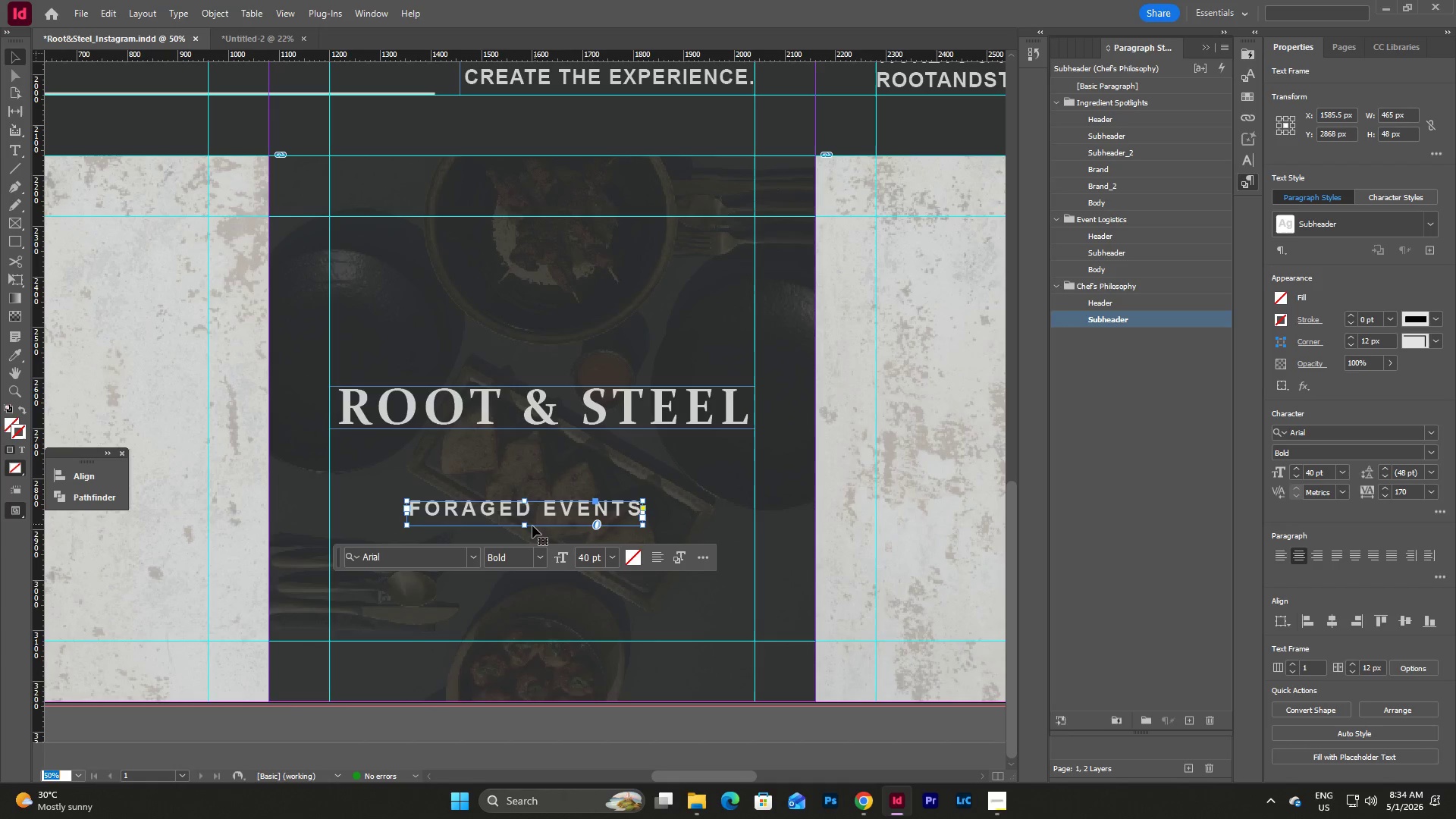 
left_click_drag(start_coordinate=[525, 526], to_coordinate=[525, 514])
 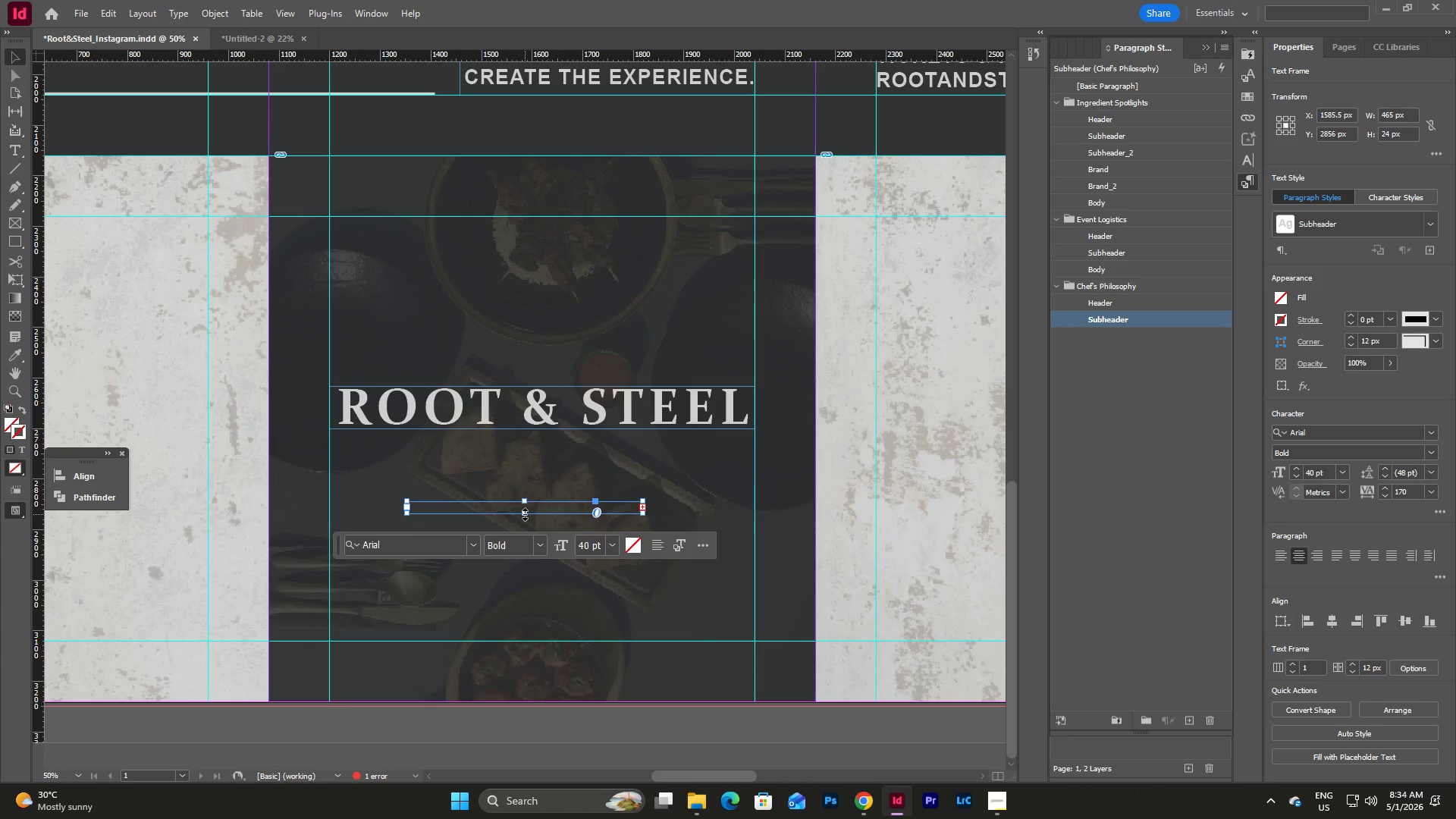 
left_click_drag(start_coordinate=[525, 514], to_coordinate=[525, 518])
 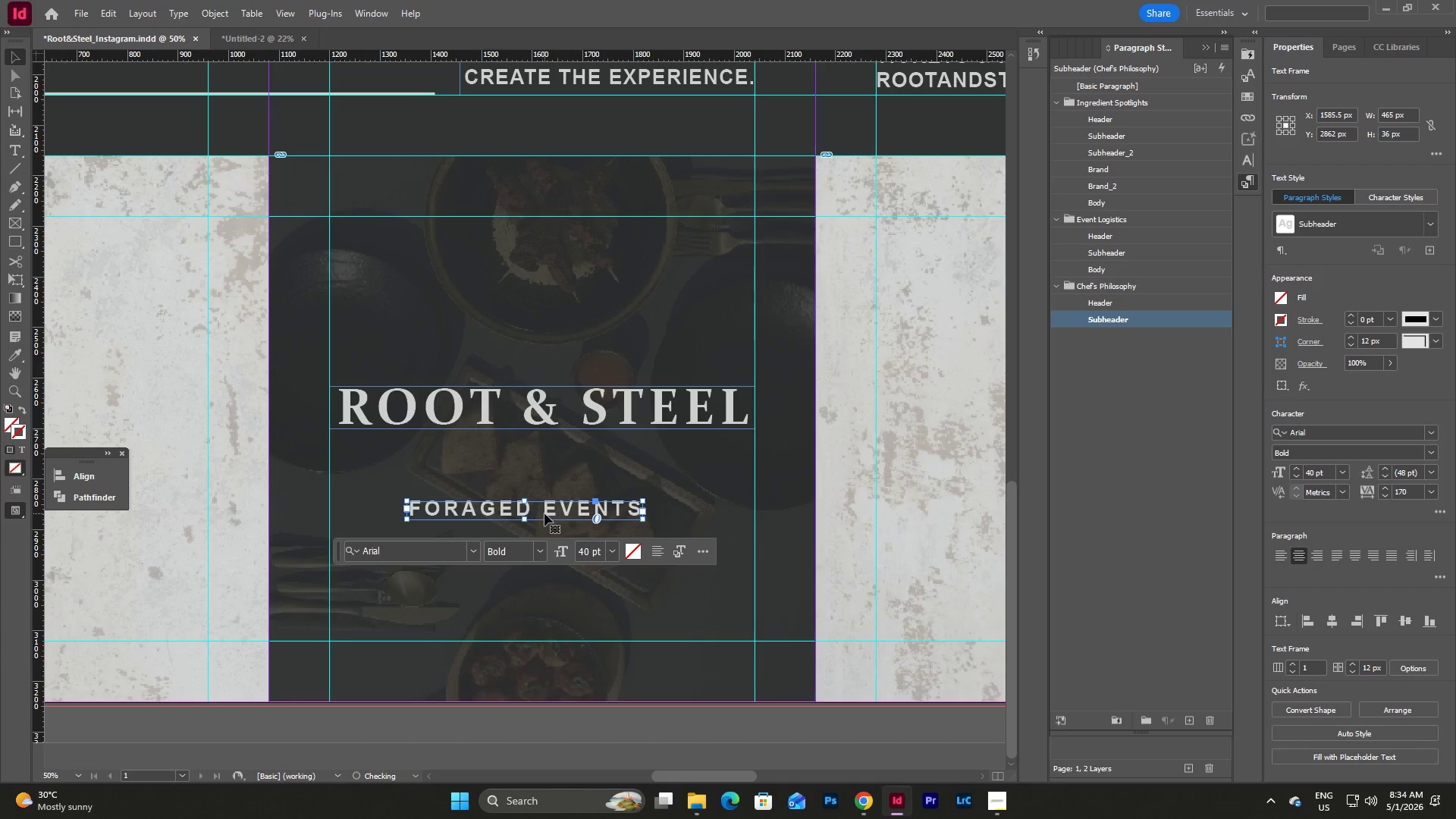 
left_click_drag(start_coordinate=[544, 513], to_coordinate=[565, 466])
 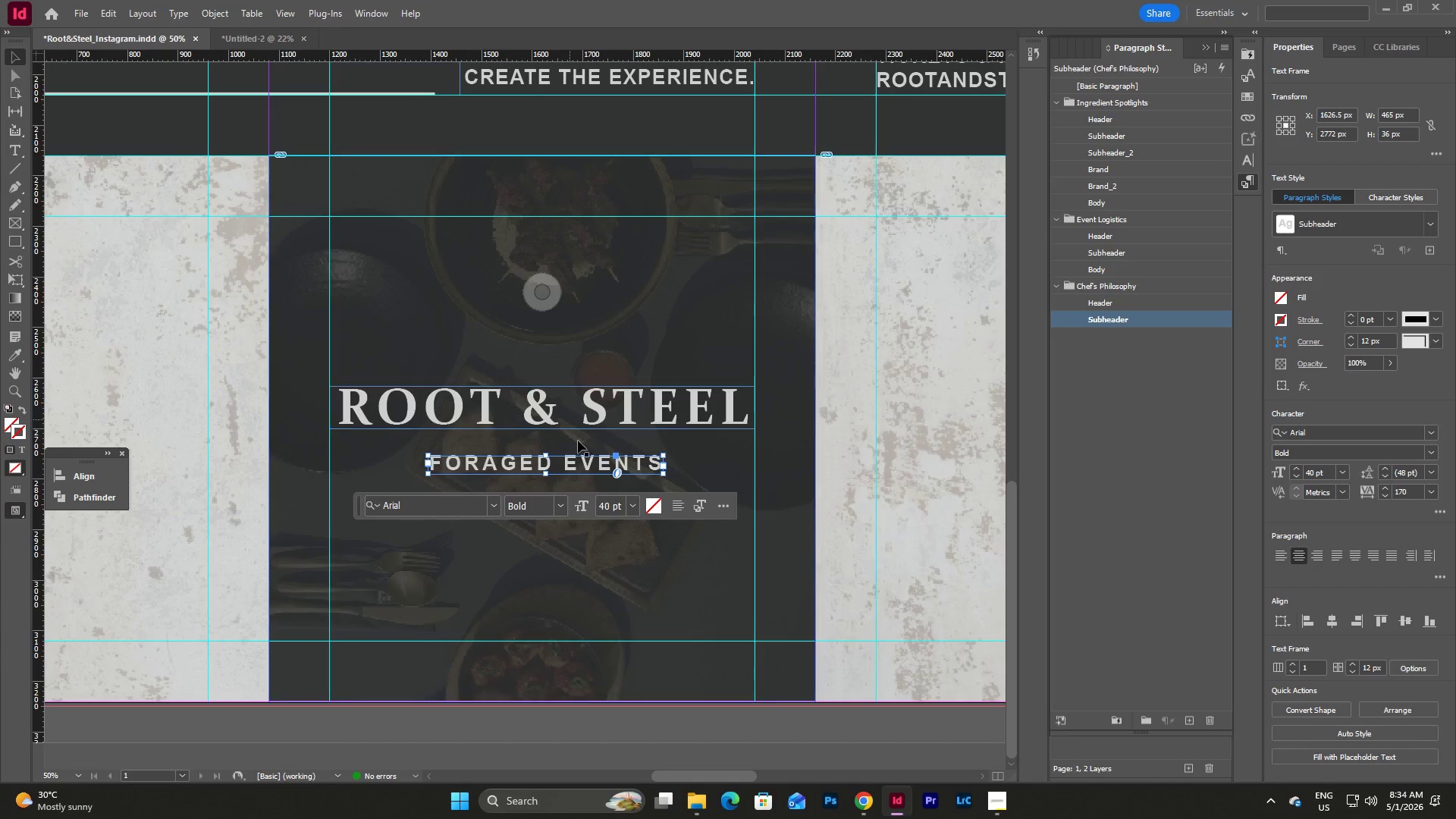 
left_click_drag(start_coordinate=[563, 460], to_coordinate=[560, 442])
 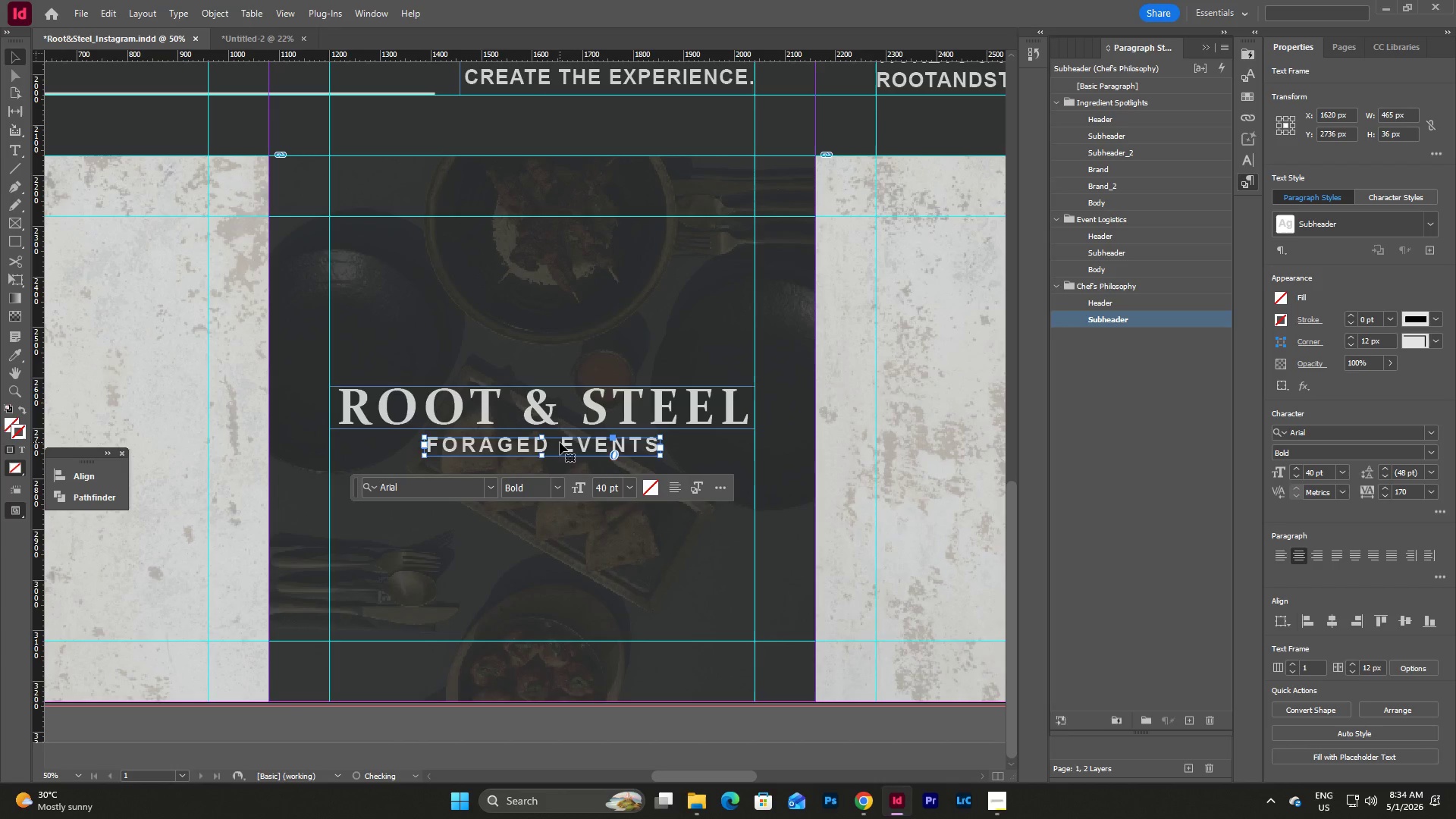 
left_click_drag(start_coordinate=[560, 442], to_coordinate=[562, 432])
 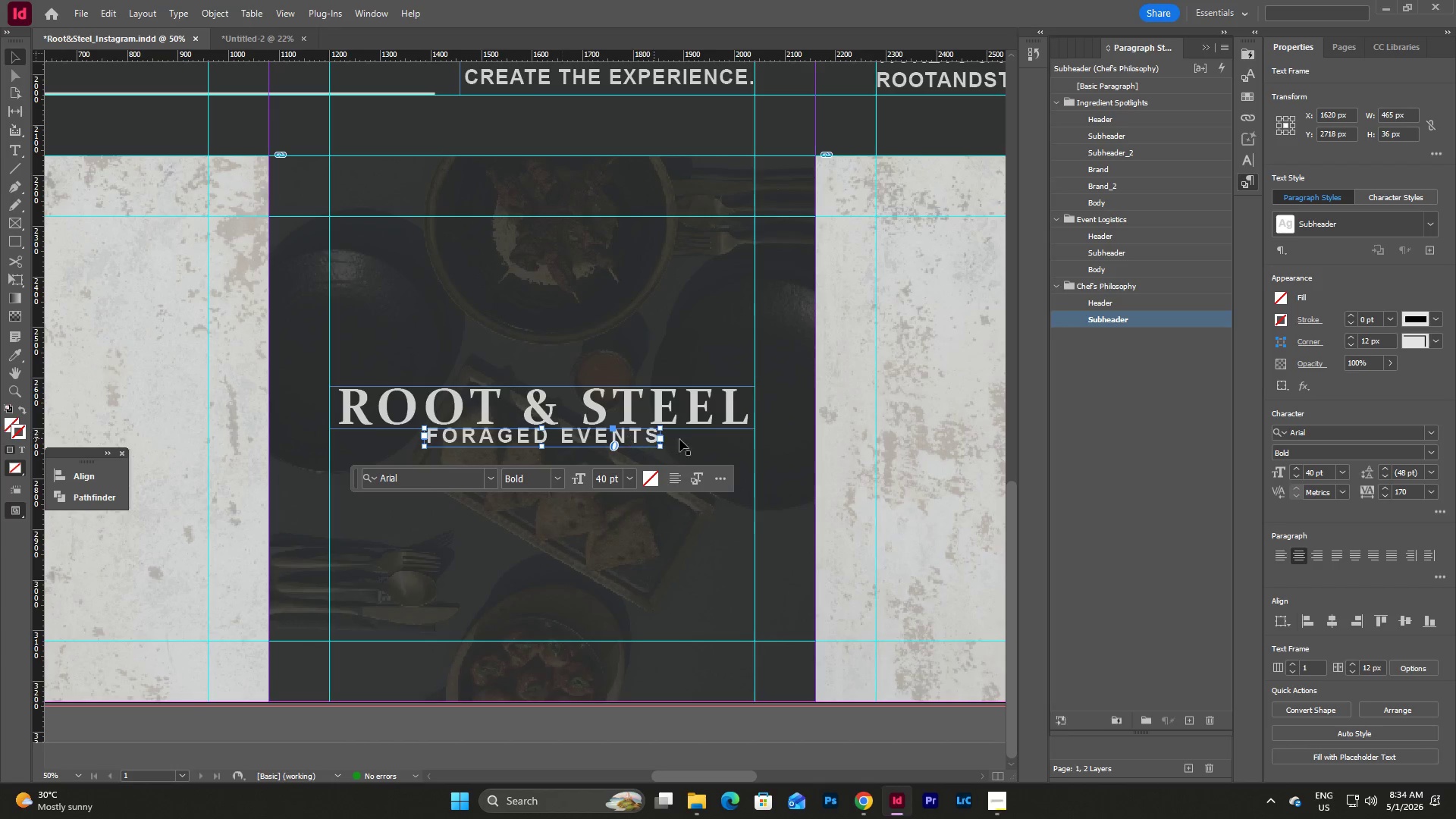 
left_click([721, 438])
 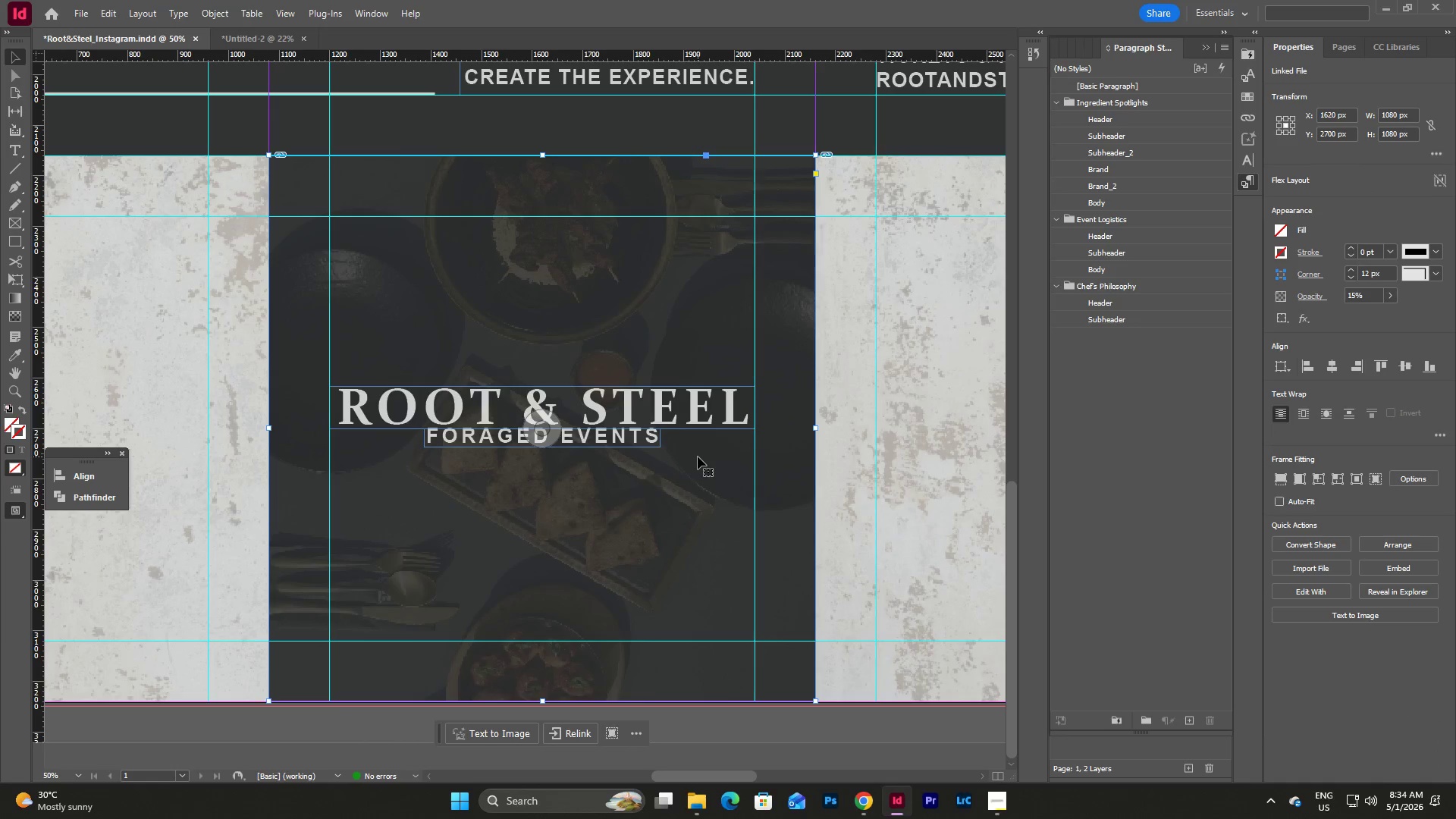 
type(ww)
 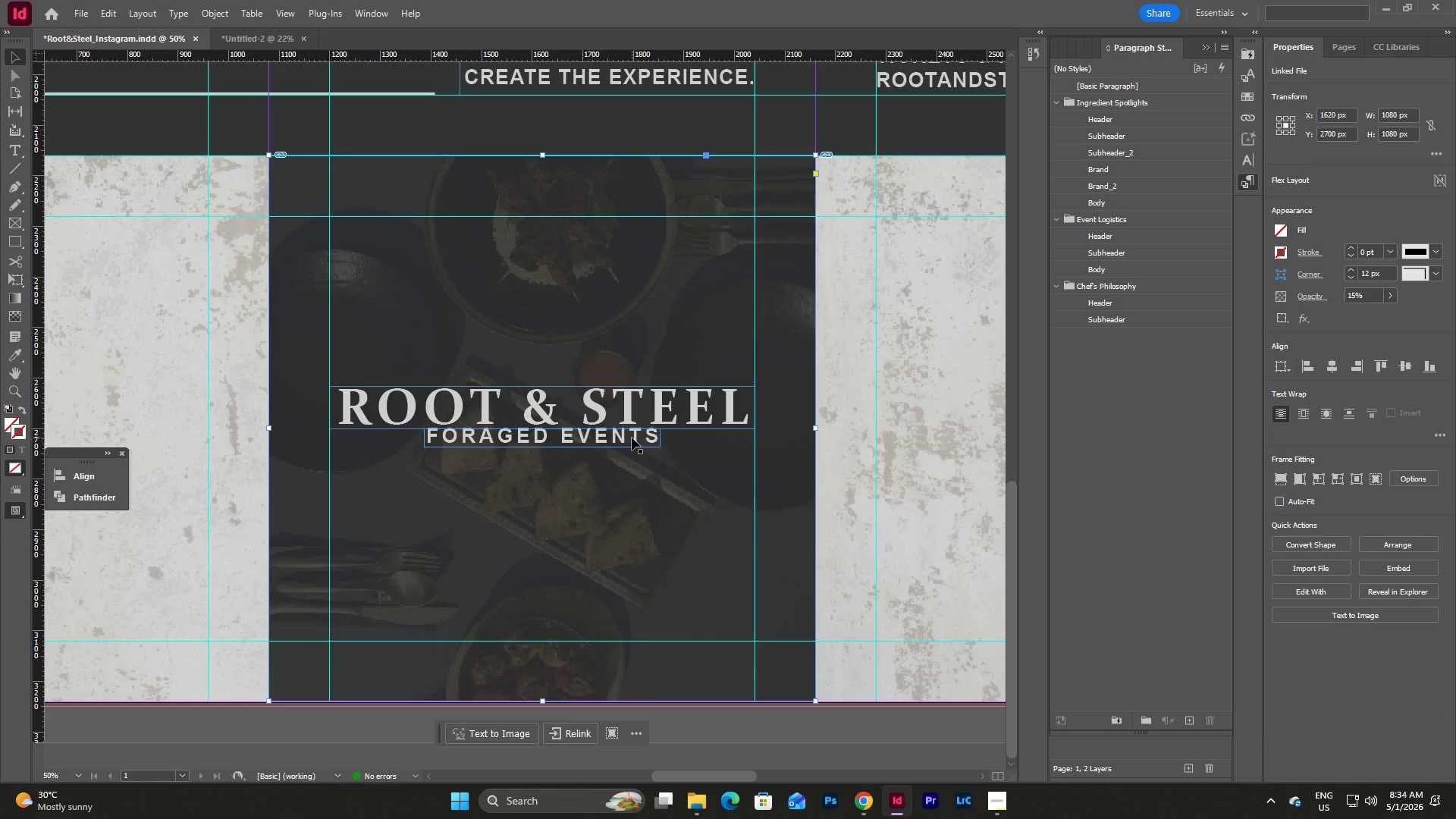 
left_click([632, 438])
 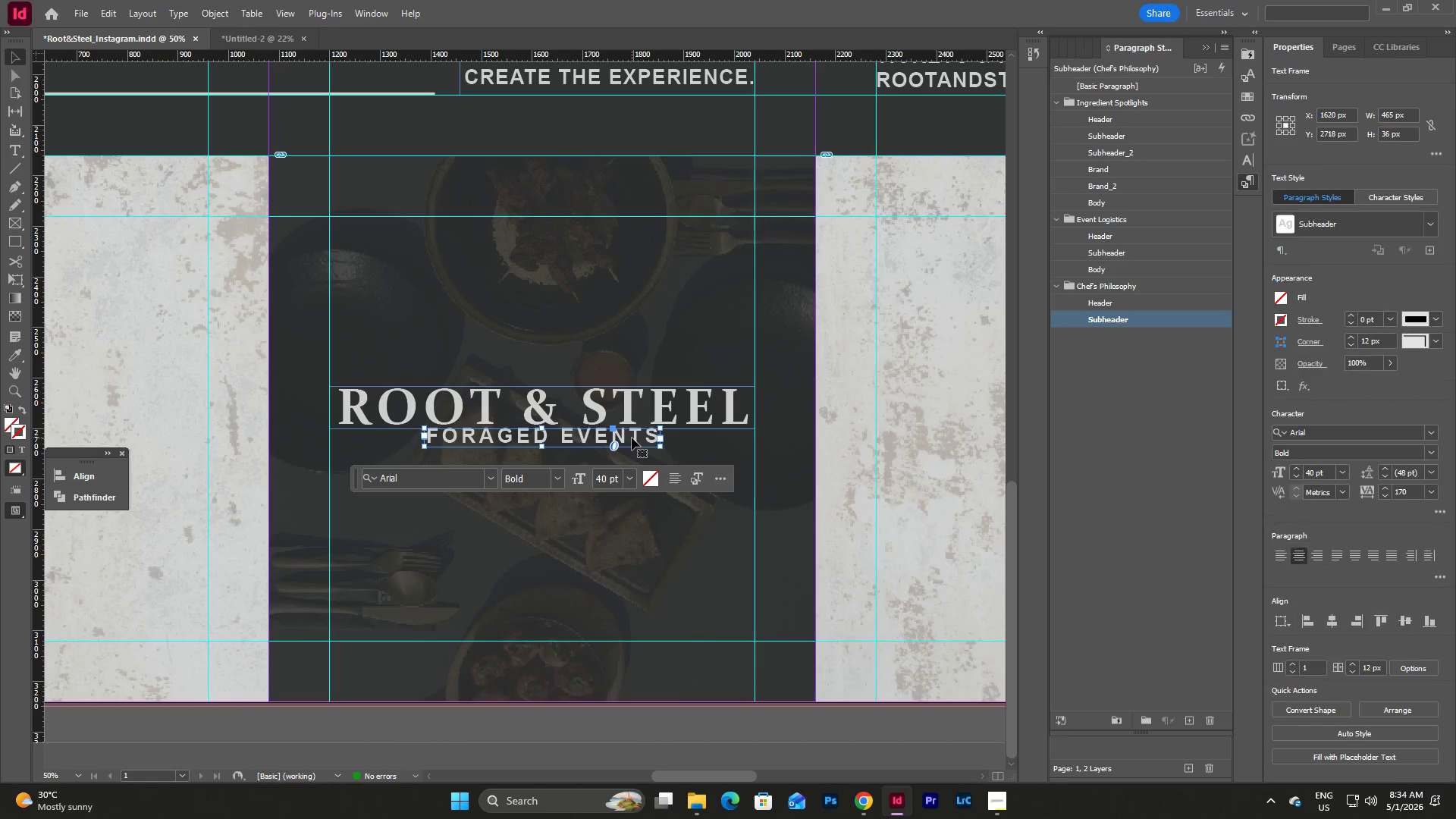 
key(Shift+ArrowDown)
 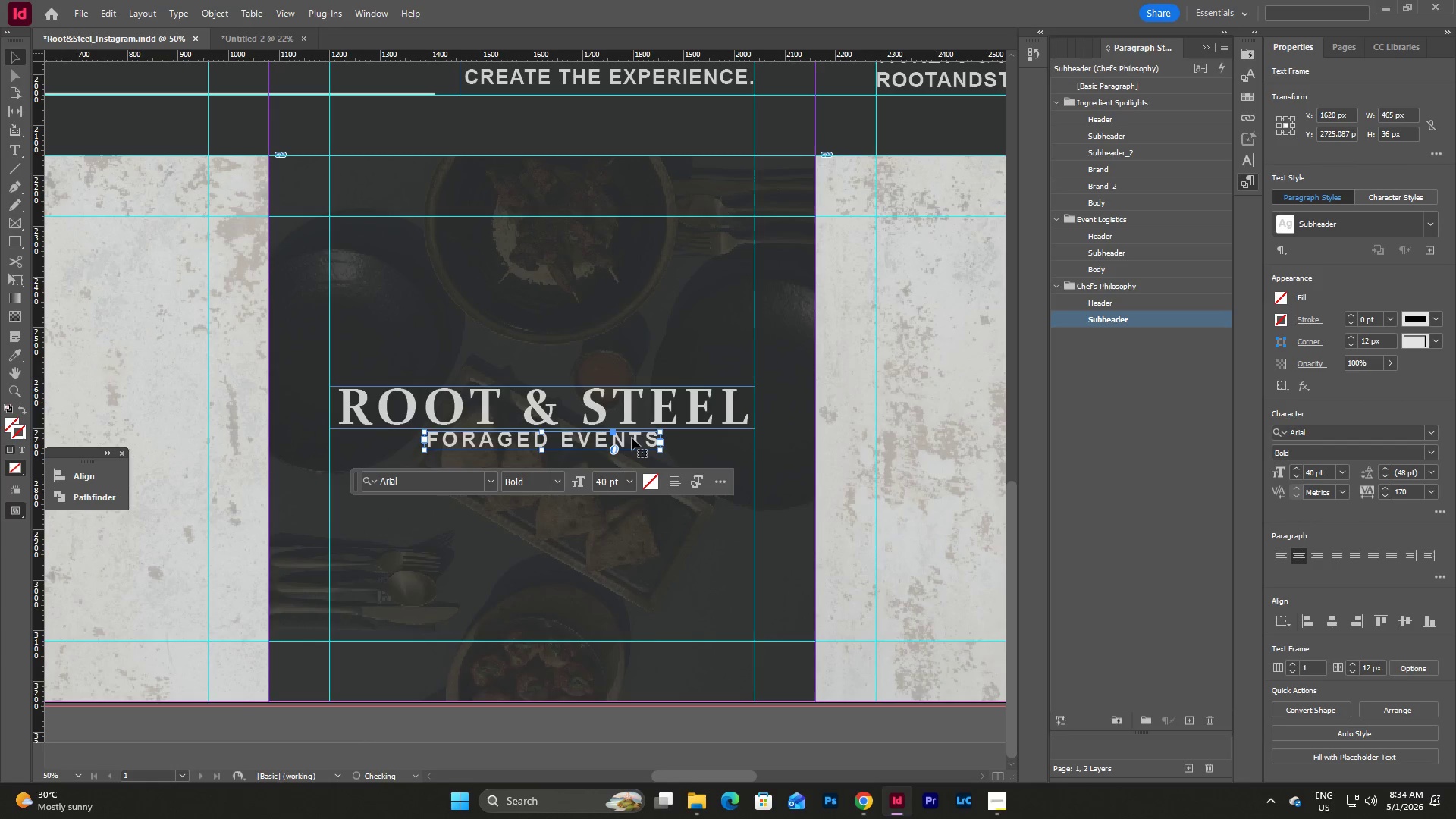 
key(Shift+ArrowDown)
 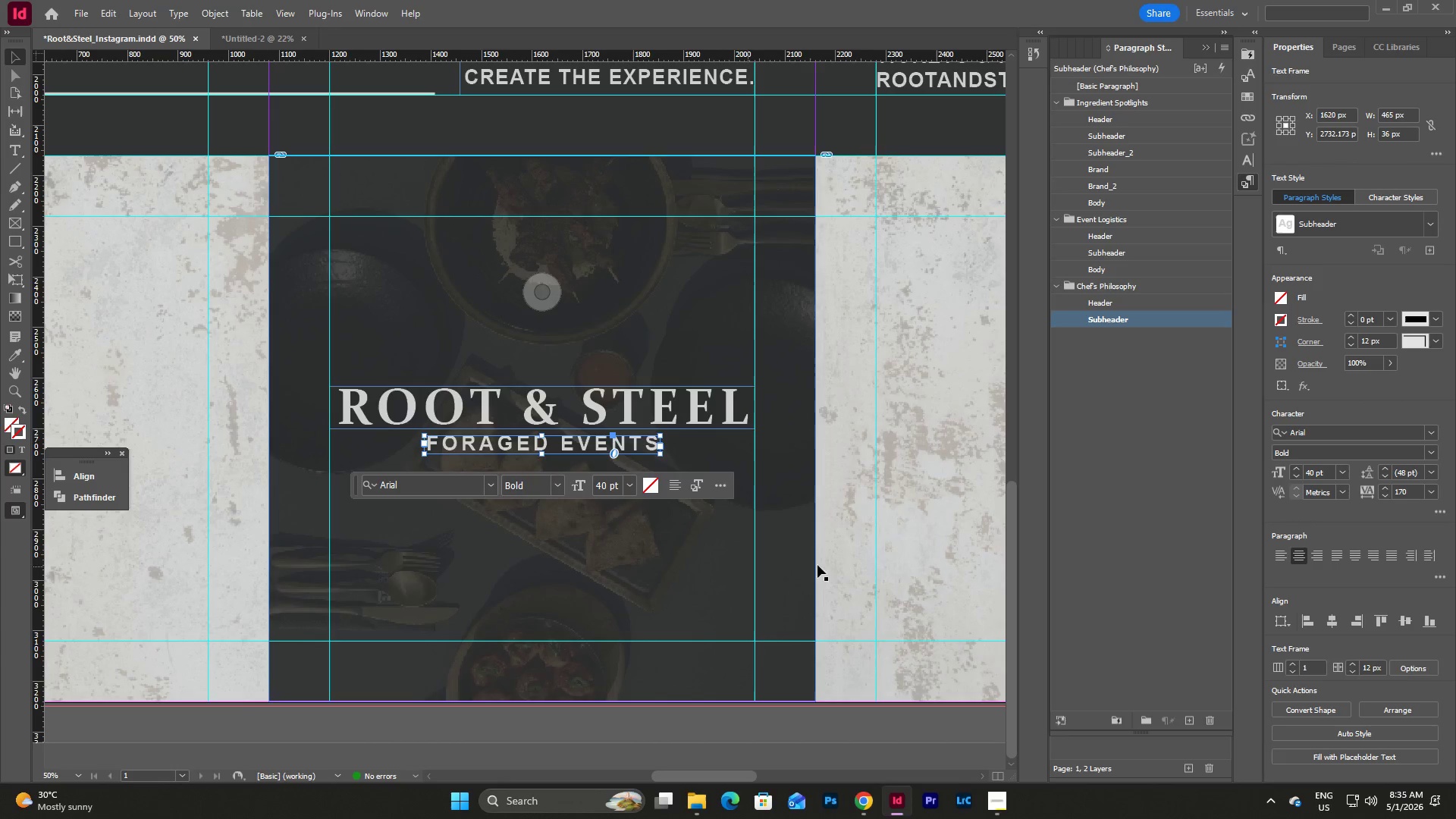 
left_click([795, 539])
 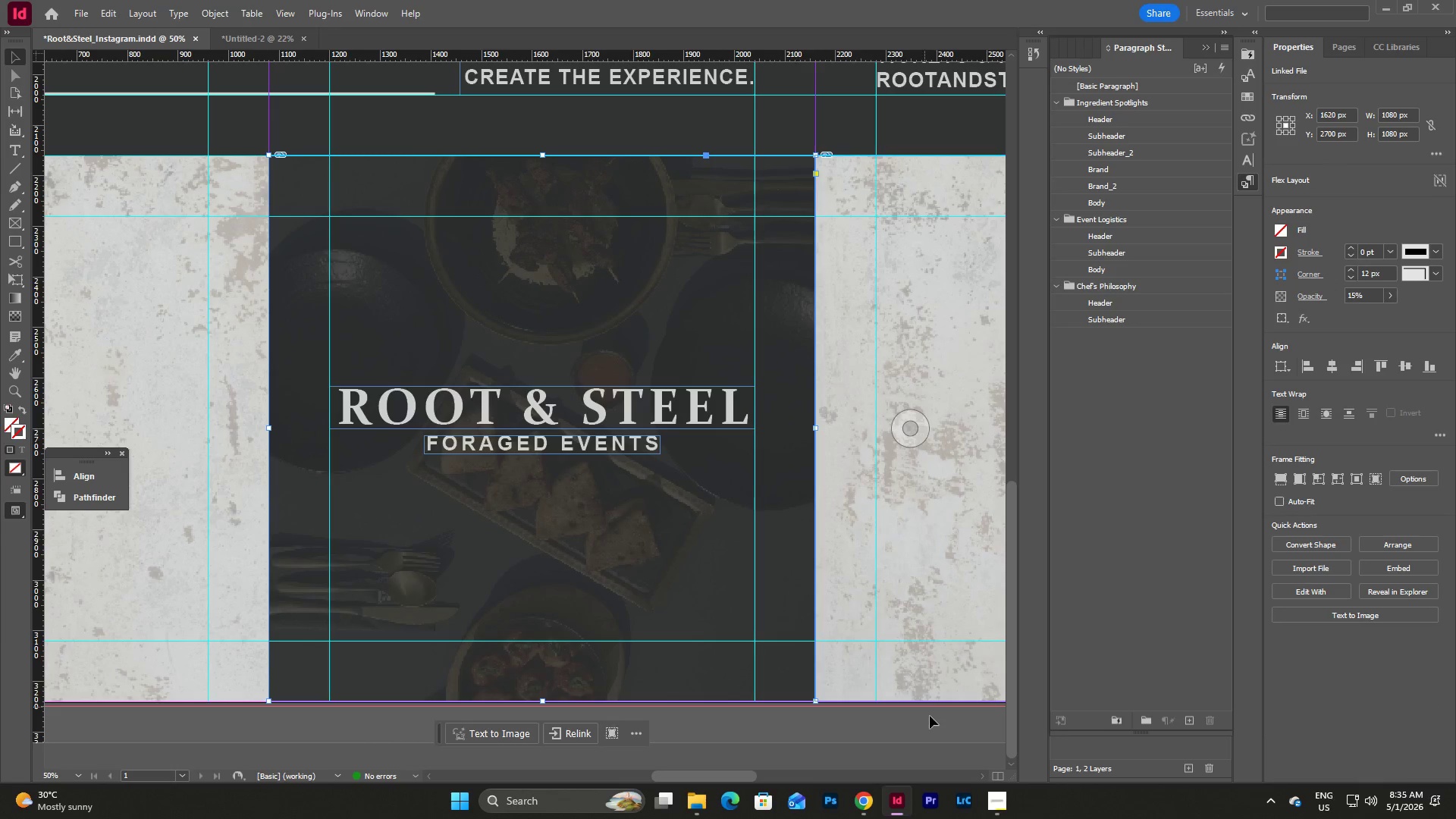 
left_click([916, 726])
 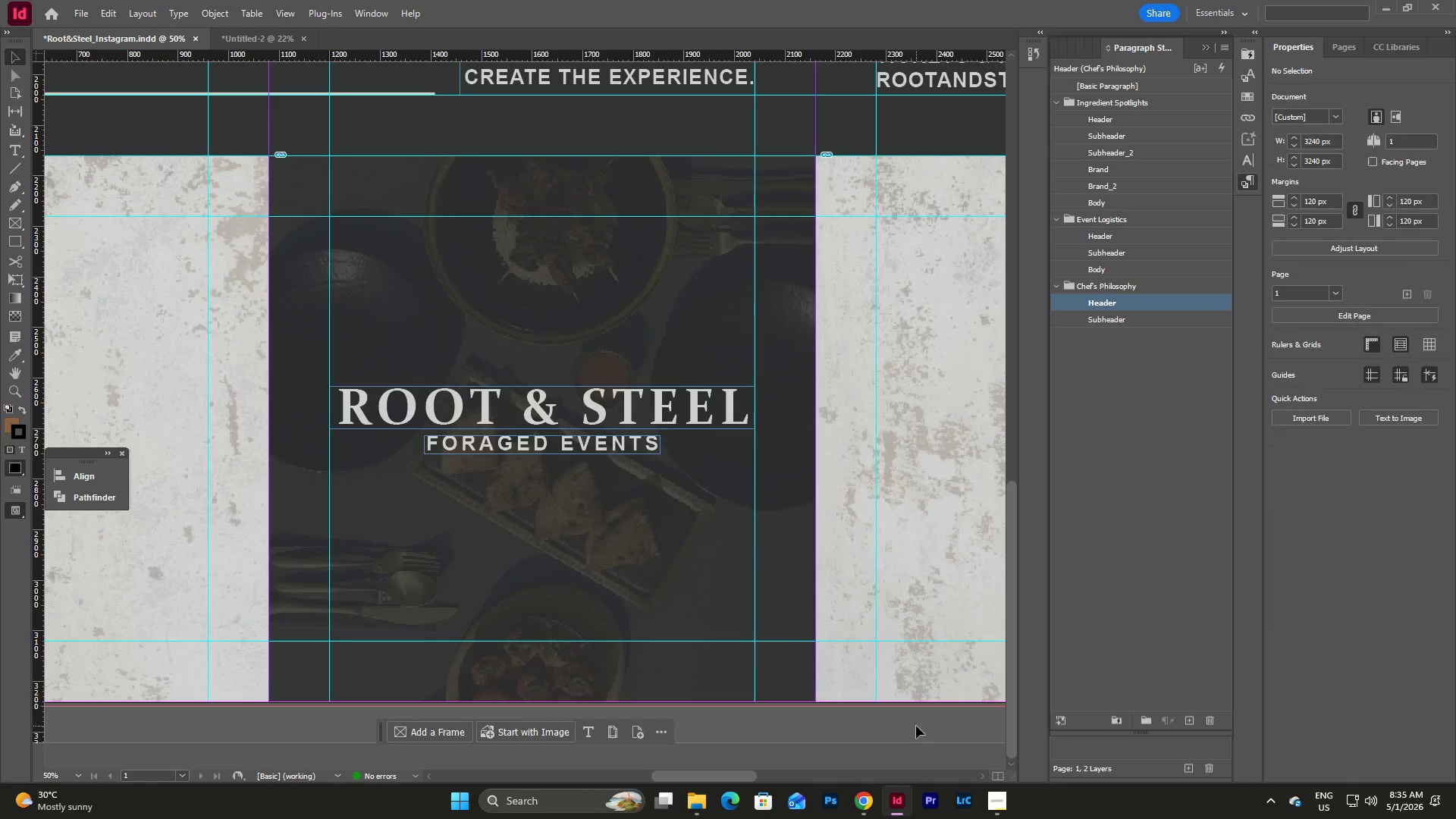 
type(wwwww)
 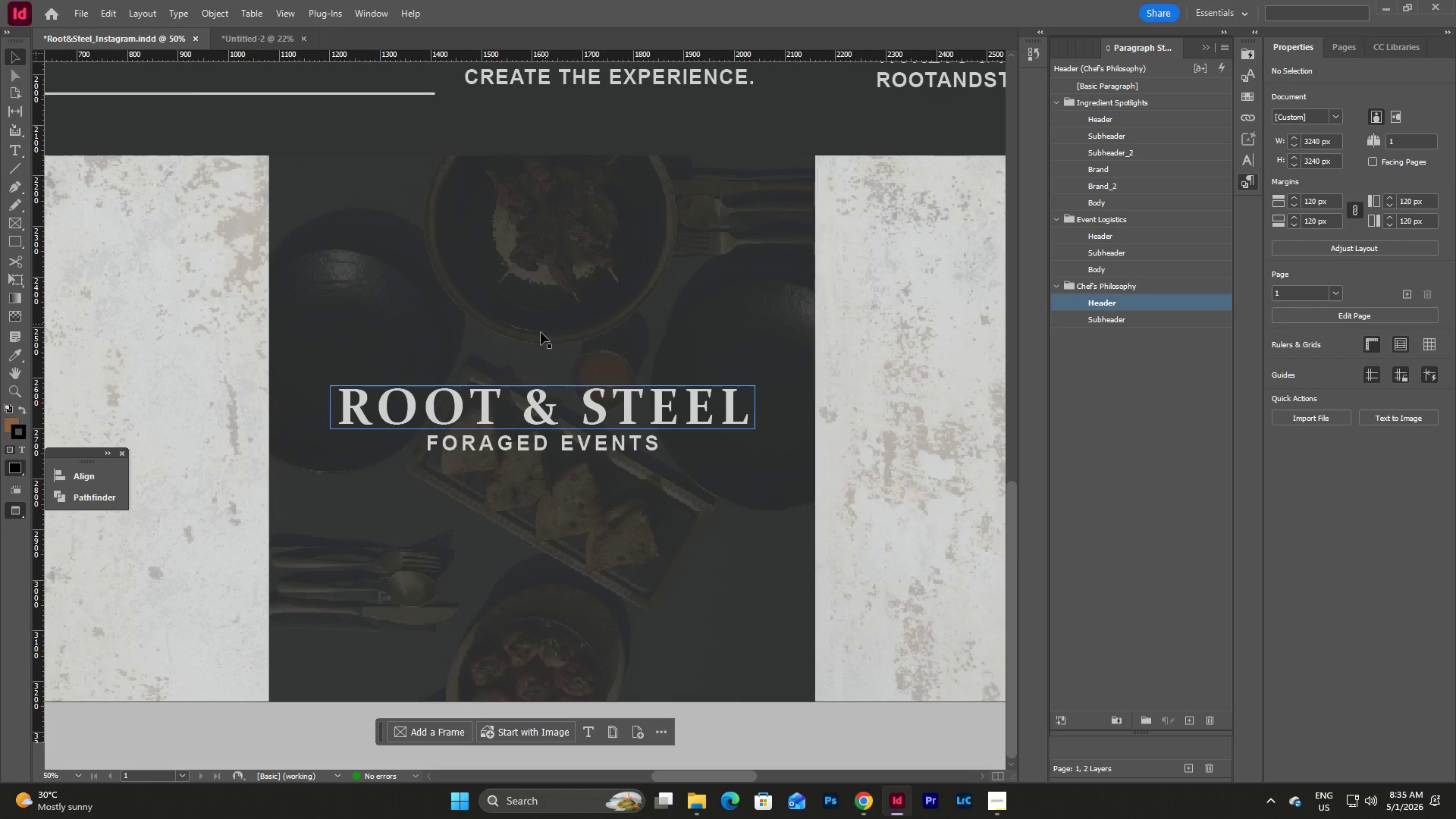 
left_click([544, 415])
 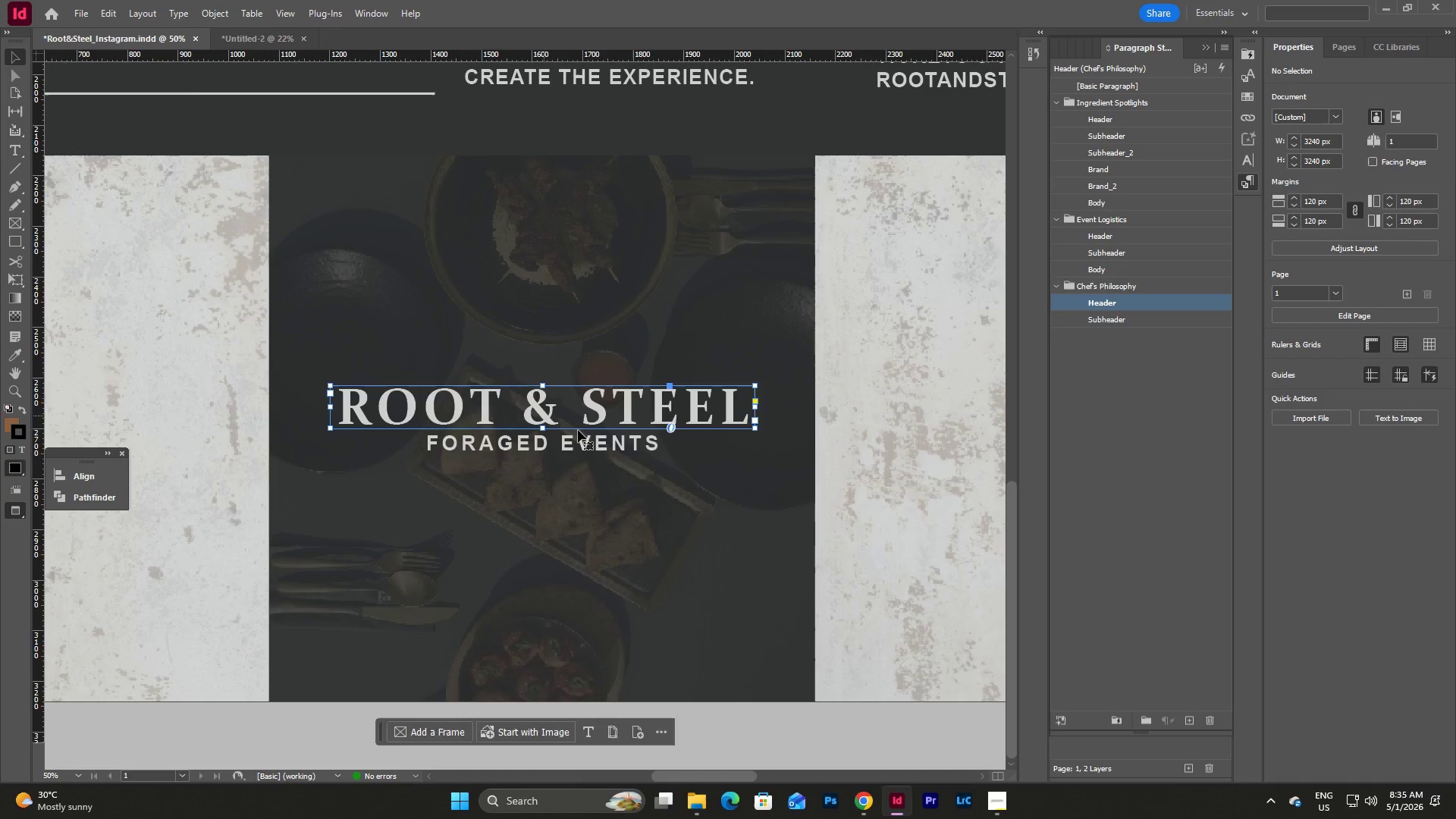 
hold_key(key=ShiftLeft, duration=0.98)
left_click([607, 441])
 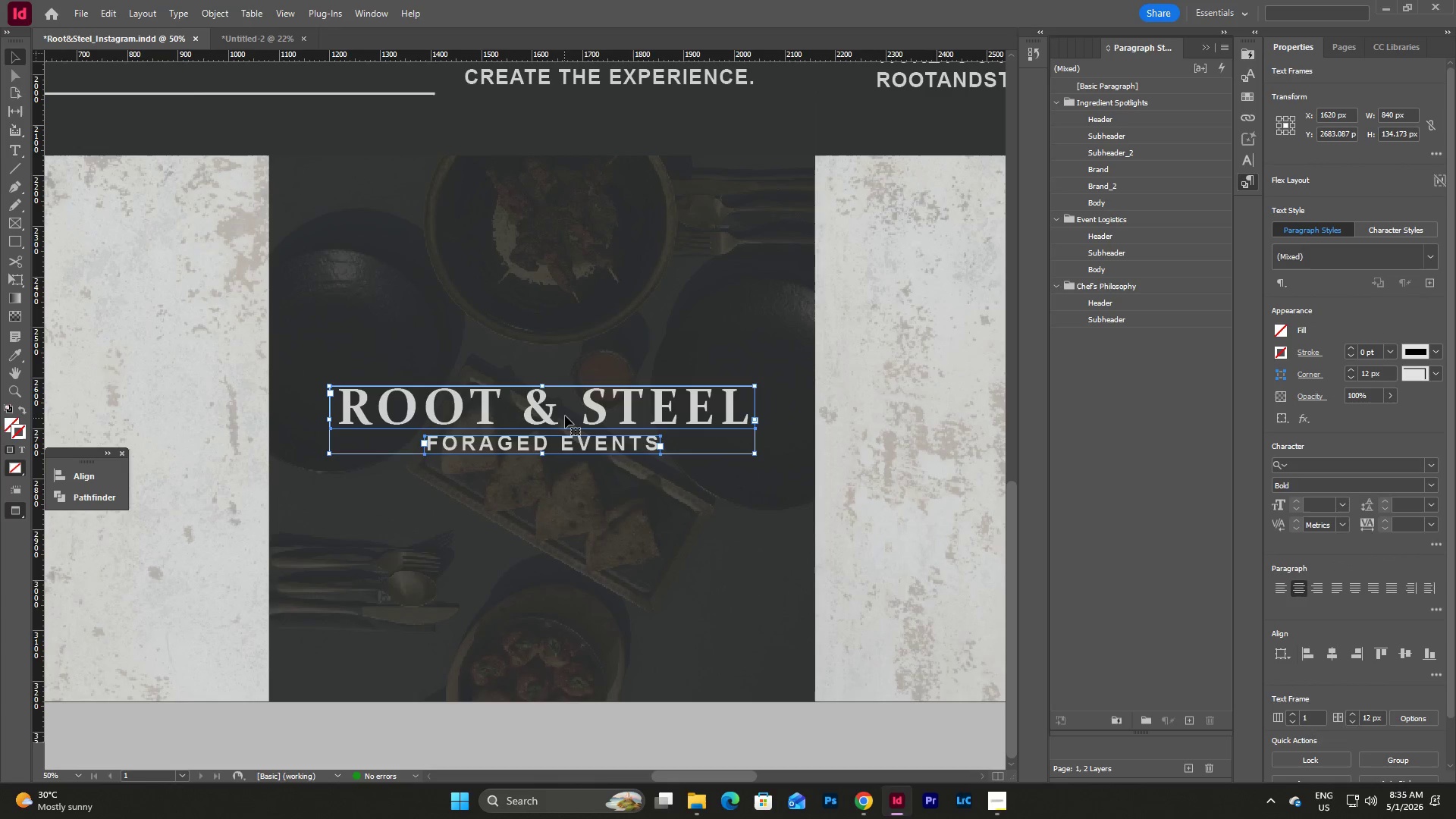 
left_click_drag(start_coordinate=[565, 416], to_coordinate=[565, 421])
 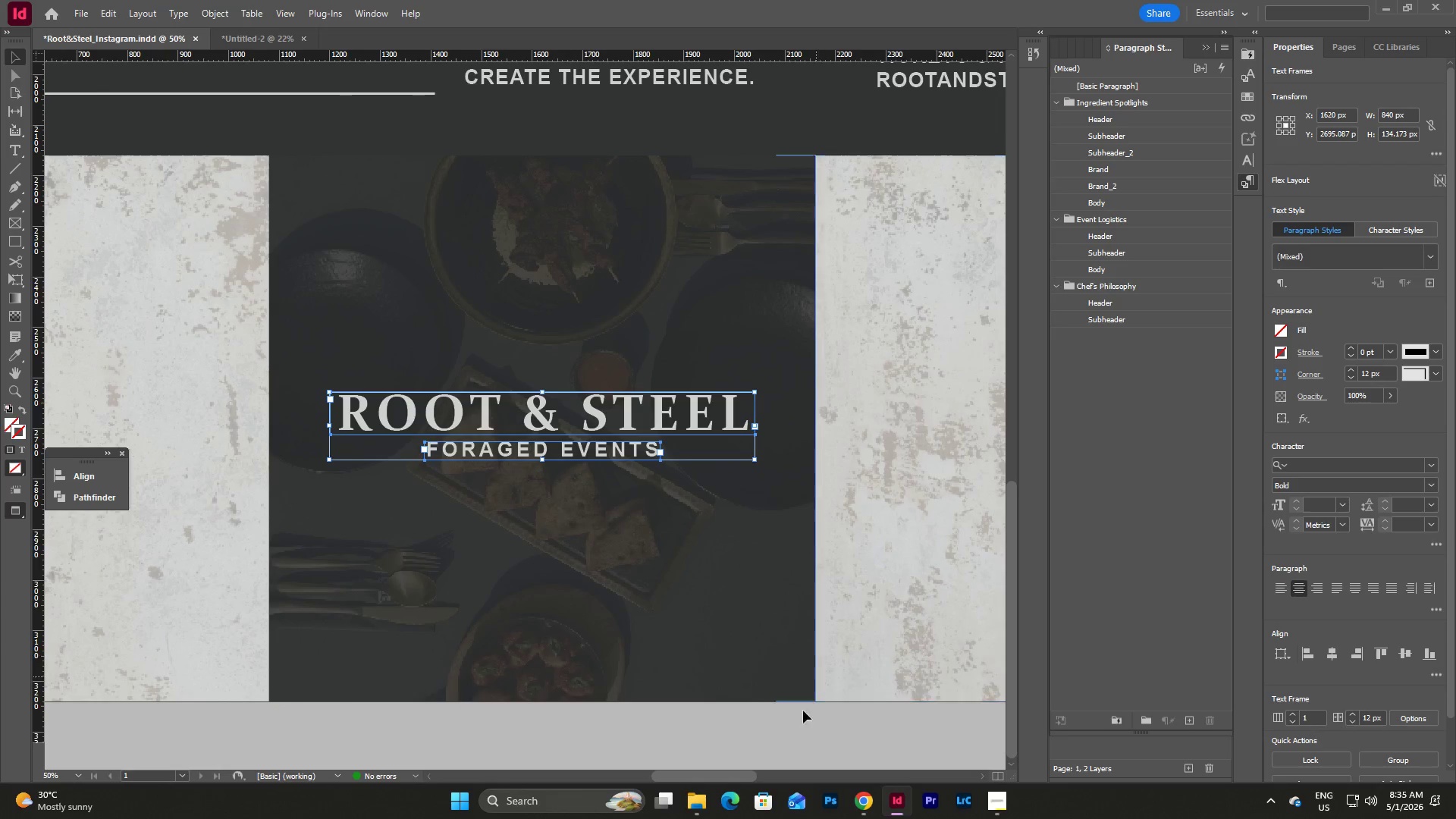 
left_click([802, 725])
 